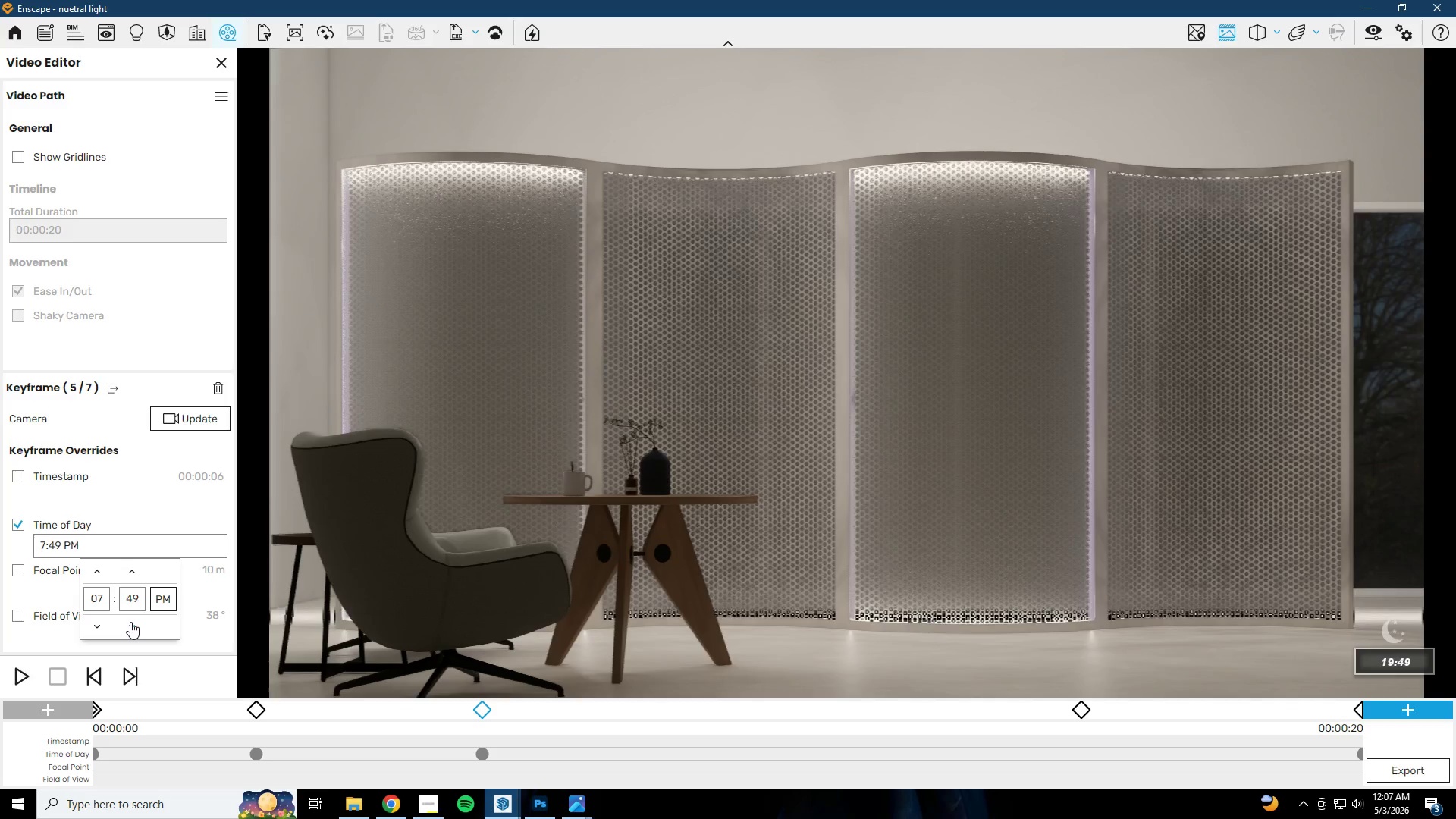 
triple_click([130, 622])
 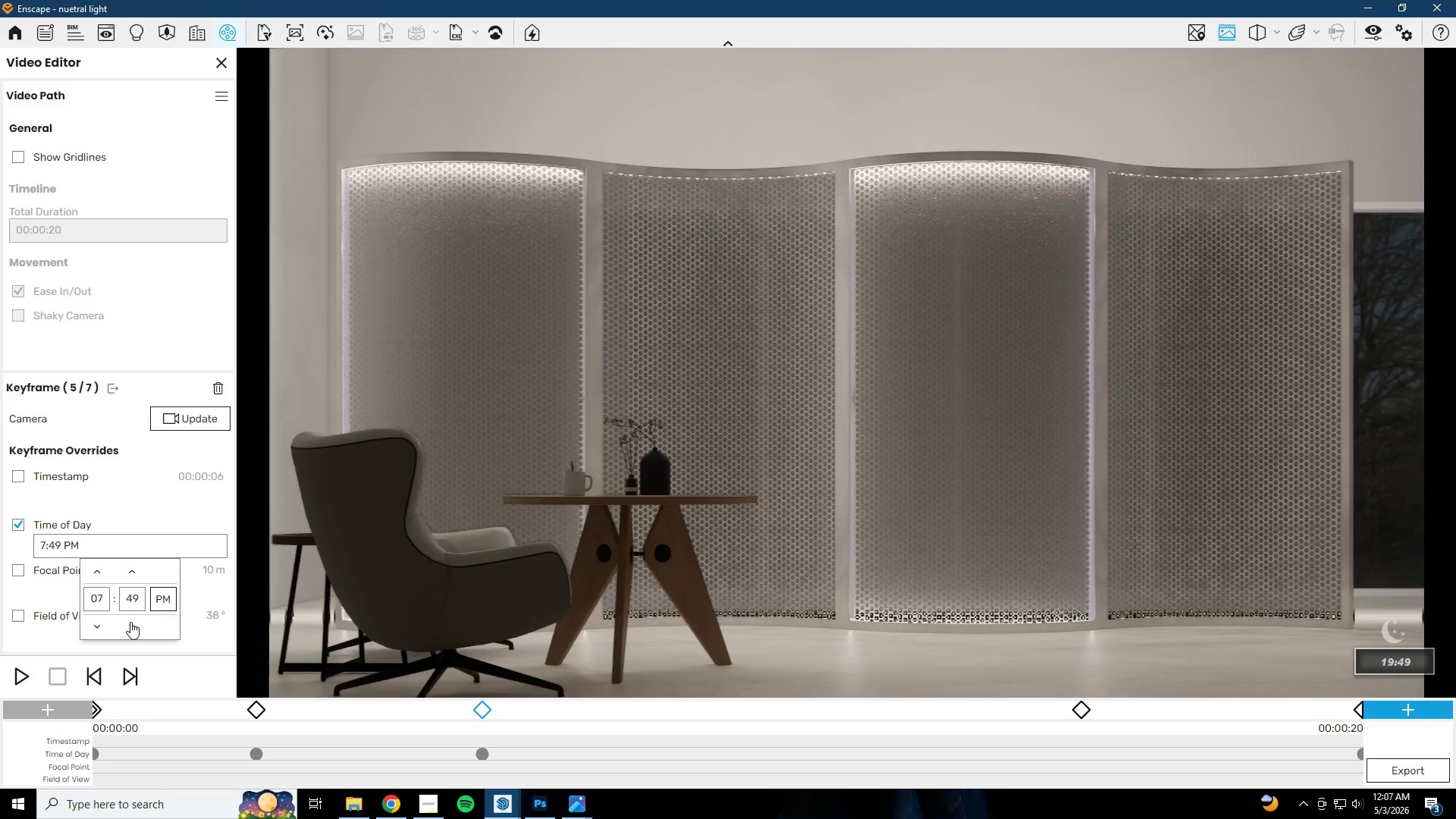 
triple_click([130, 622])
 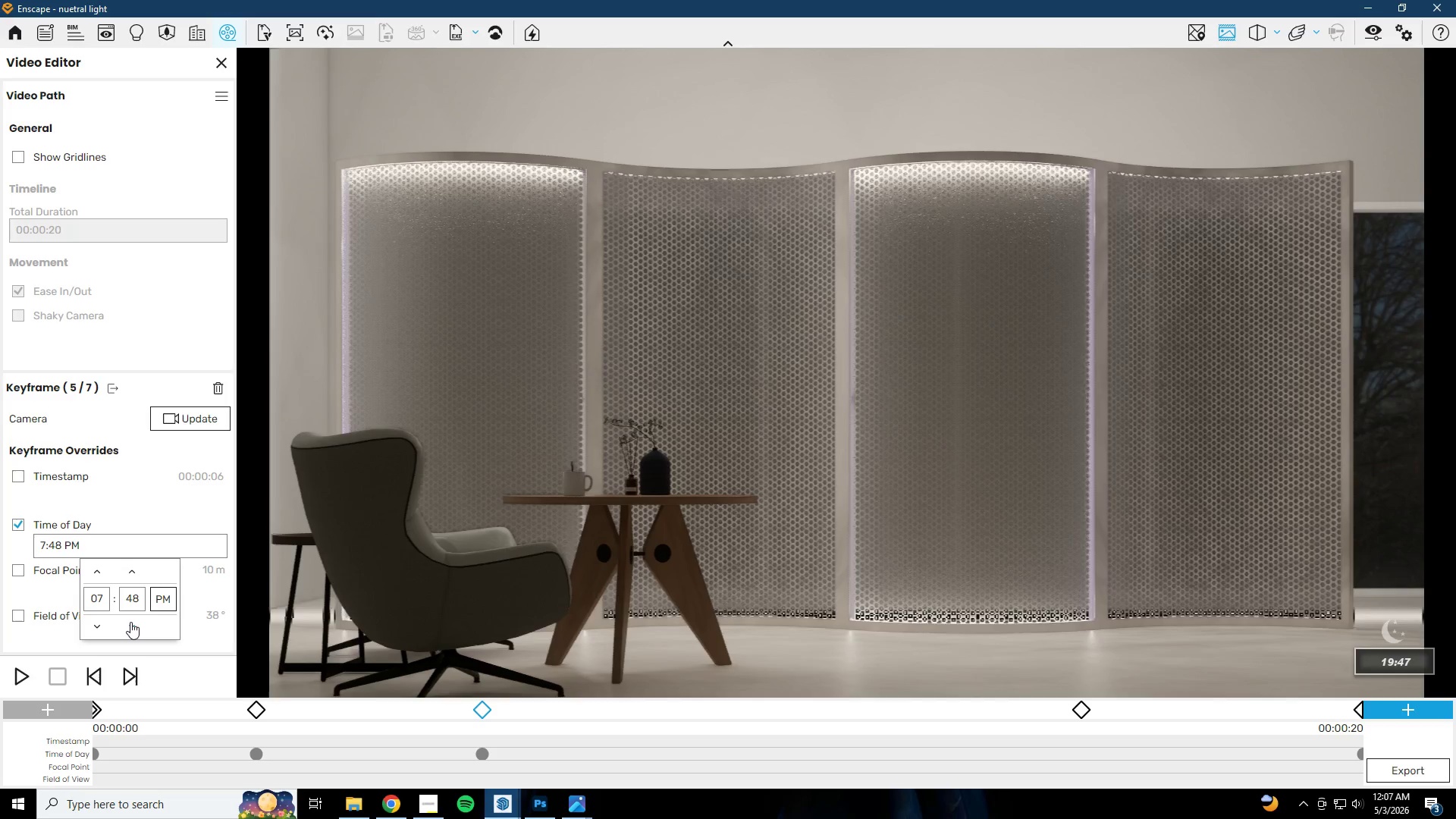 
triple_click([130, 622])
 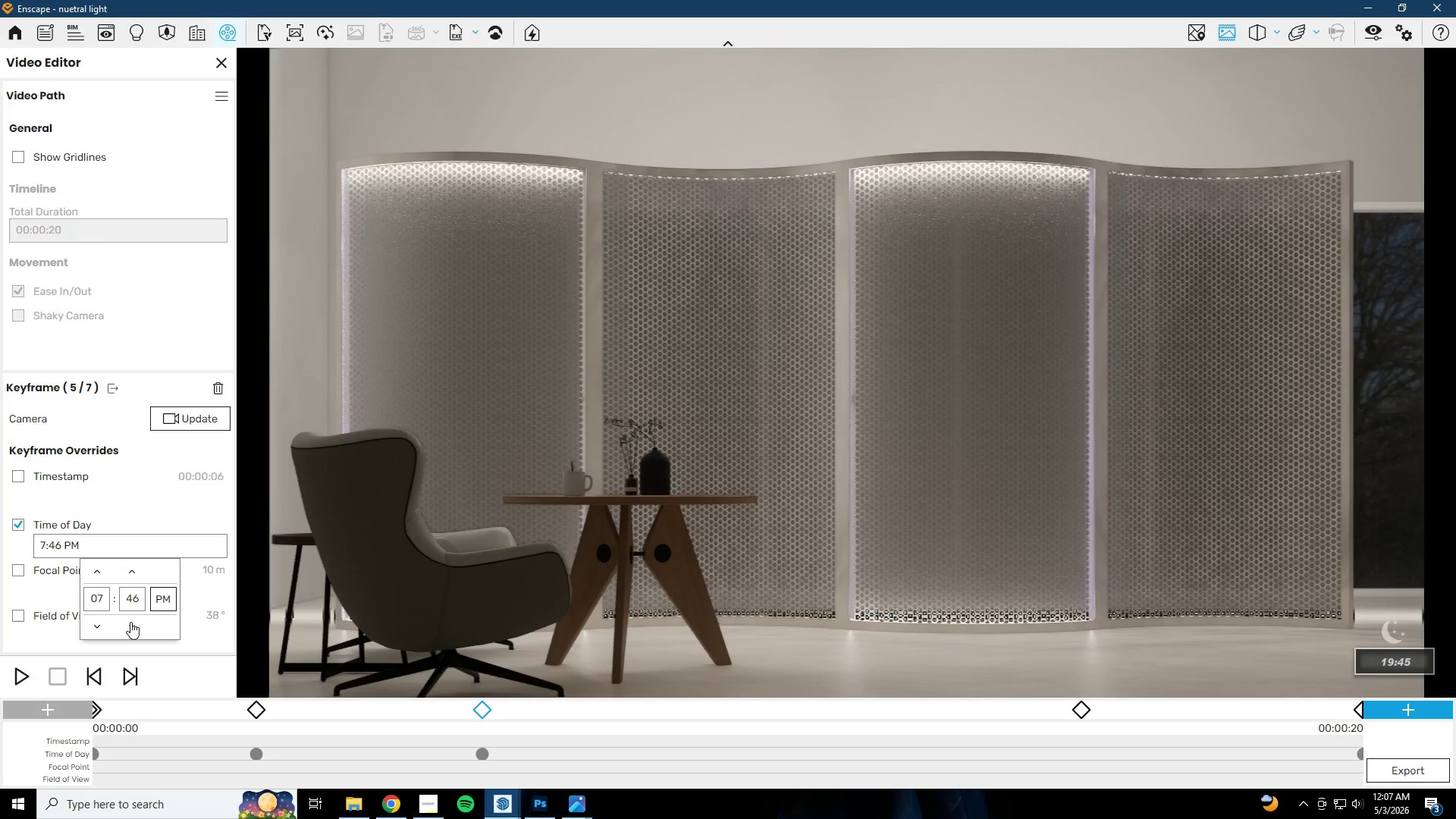 
triple_click([130, 622])
 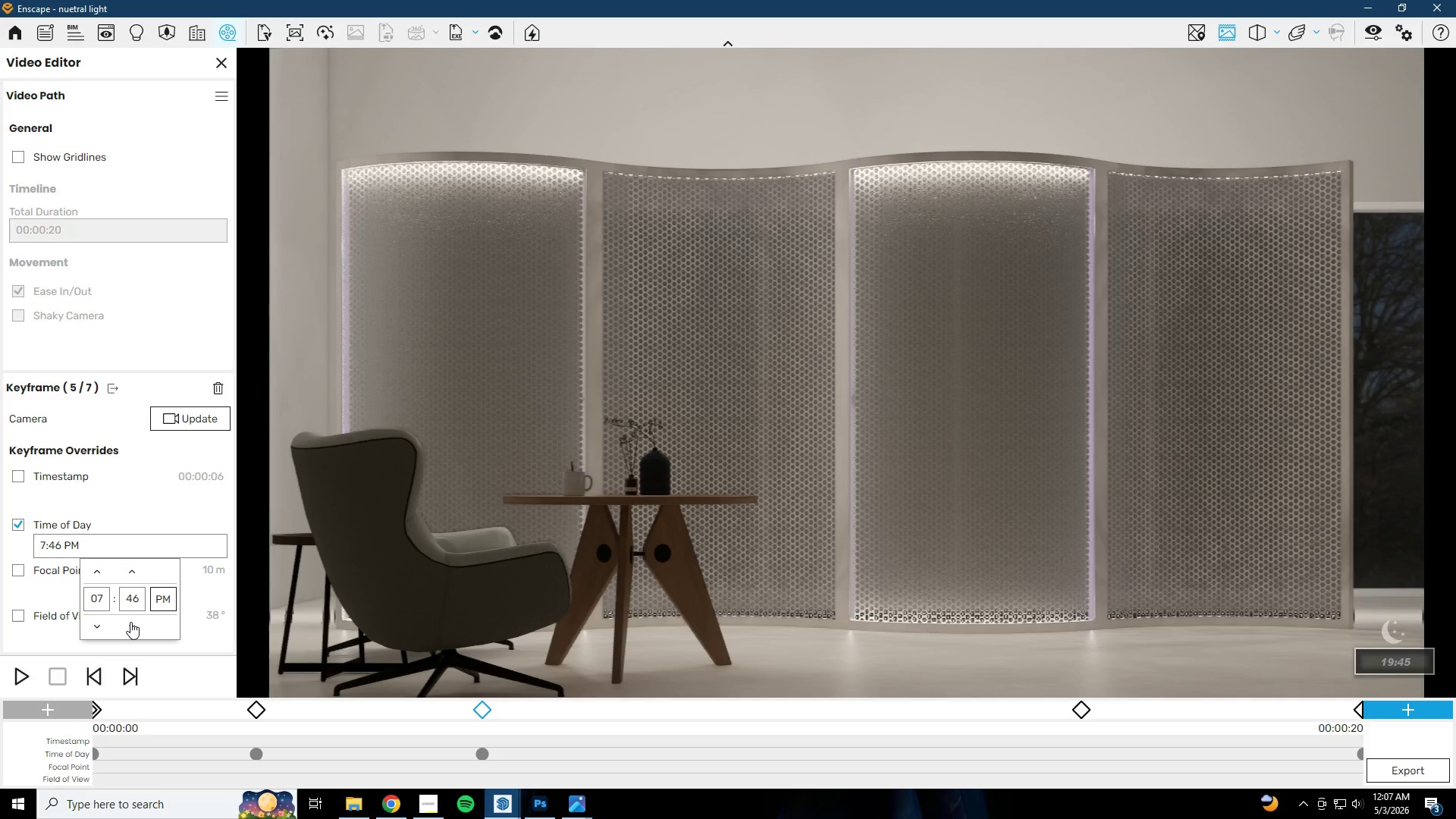 
triple_click([130, 622])
 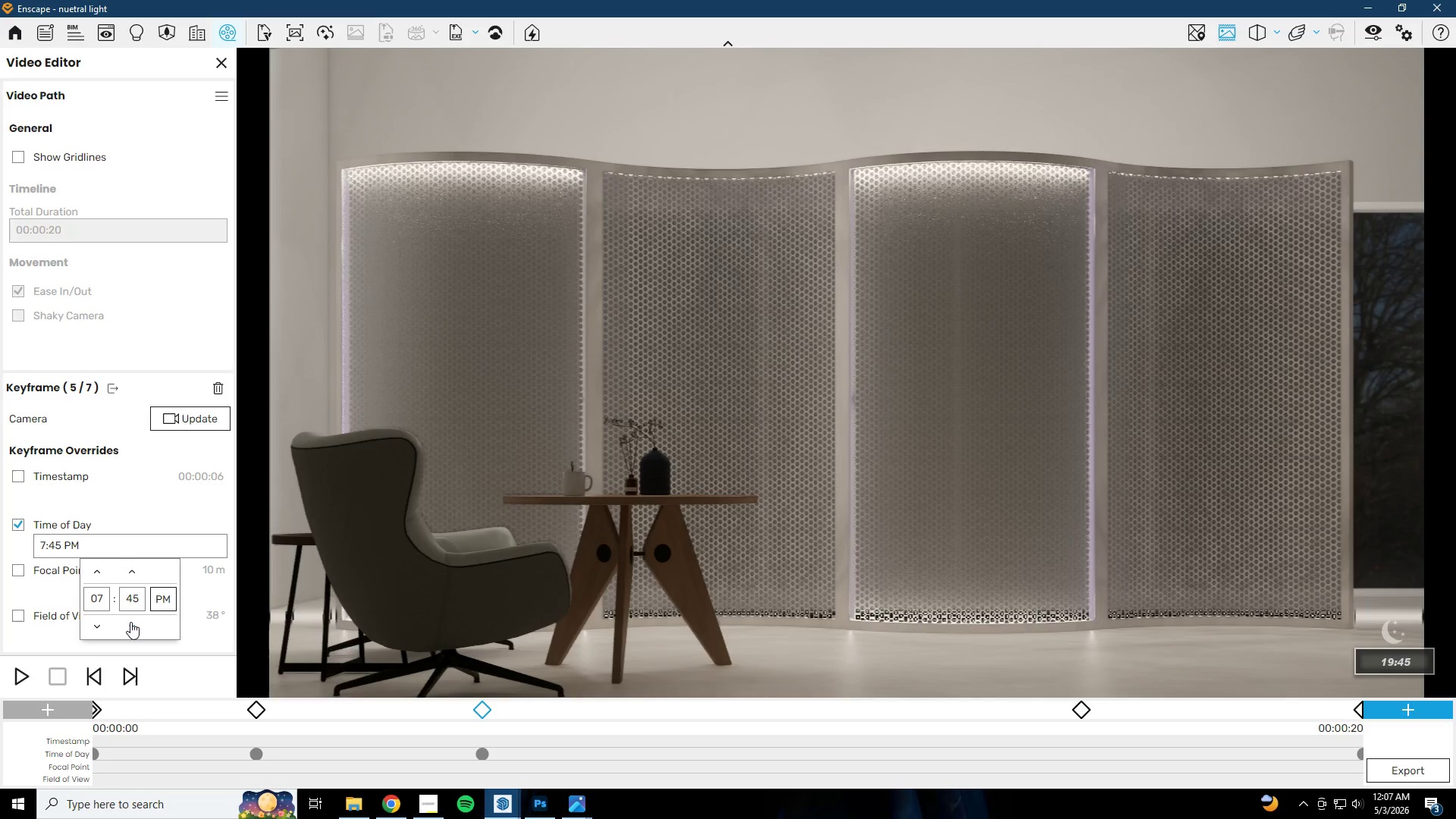 
triple_click([130, 622])
 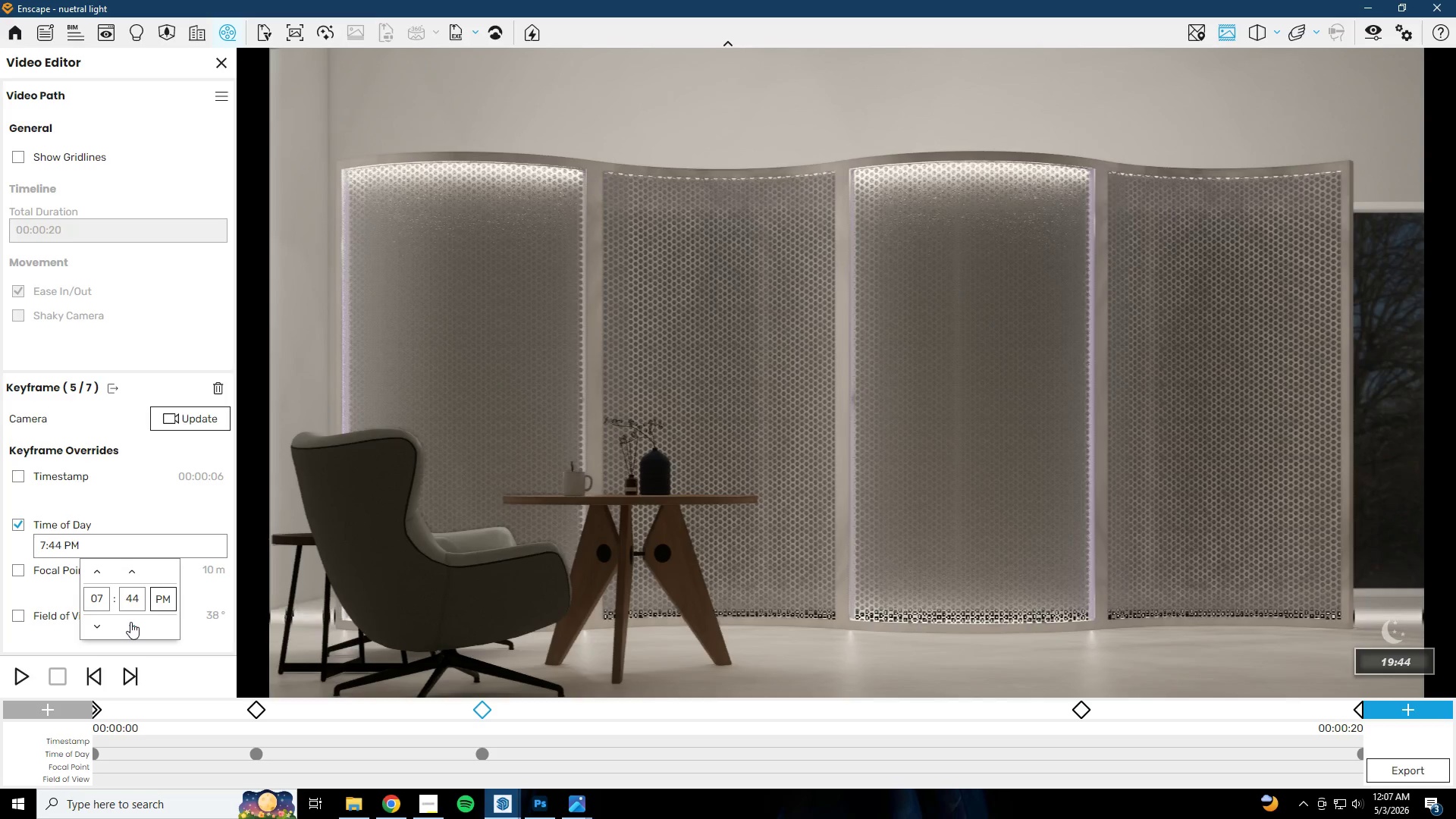 
triple_click([130, 622])
 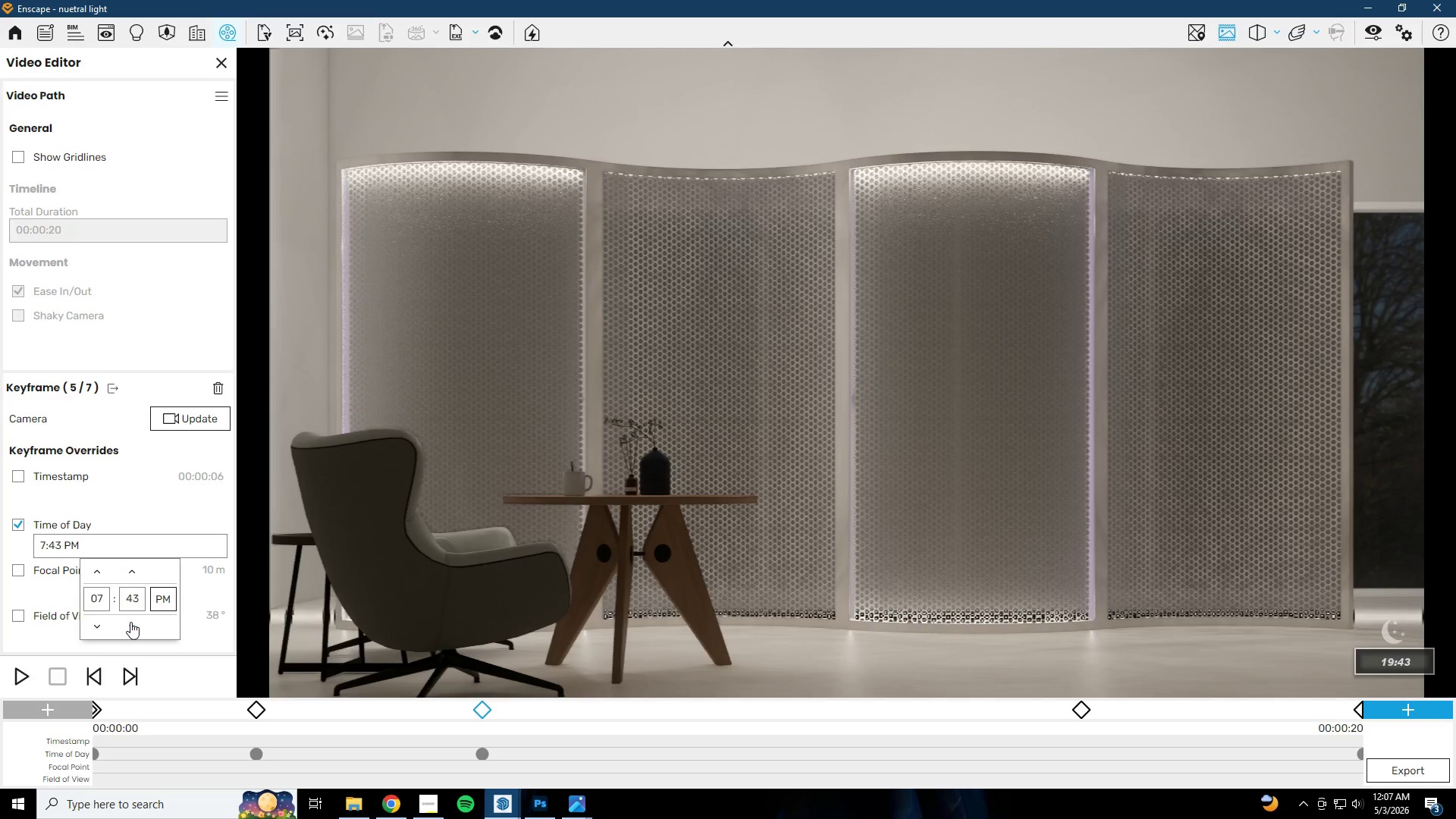 
triple_click([130, 622])
 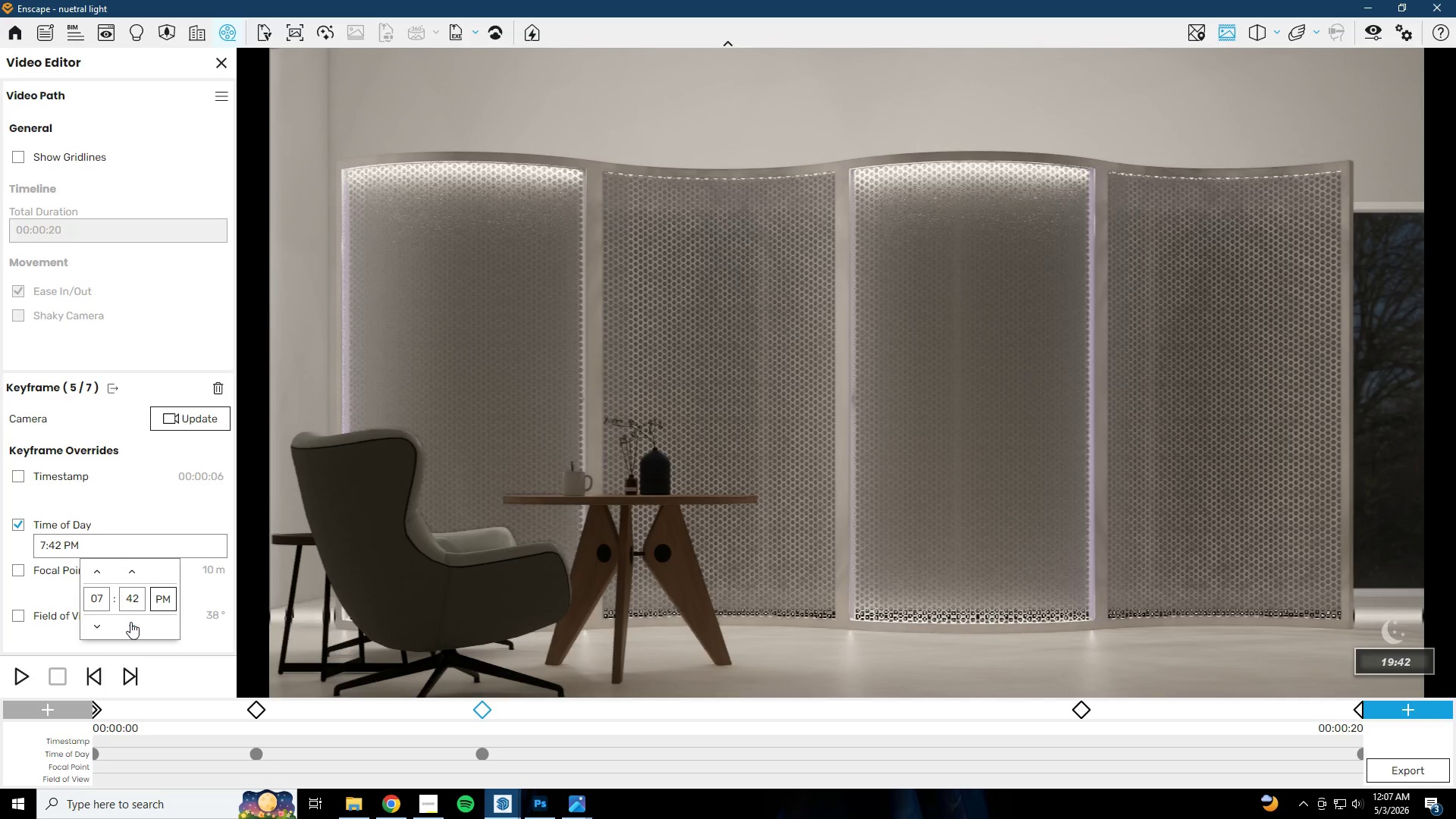 
triple_click([130, 622])
 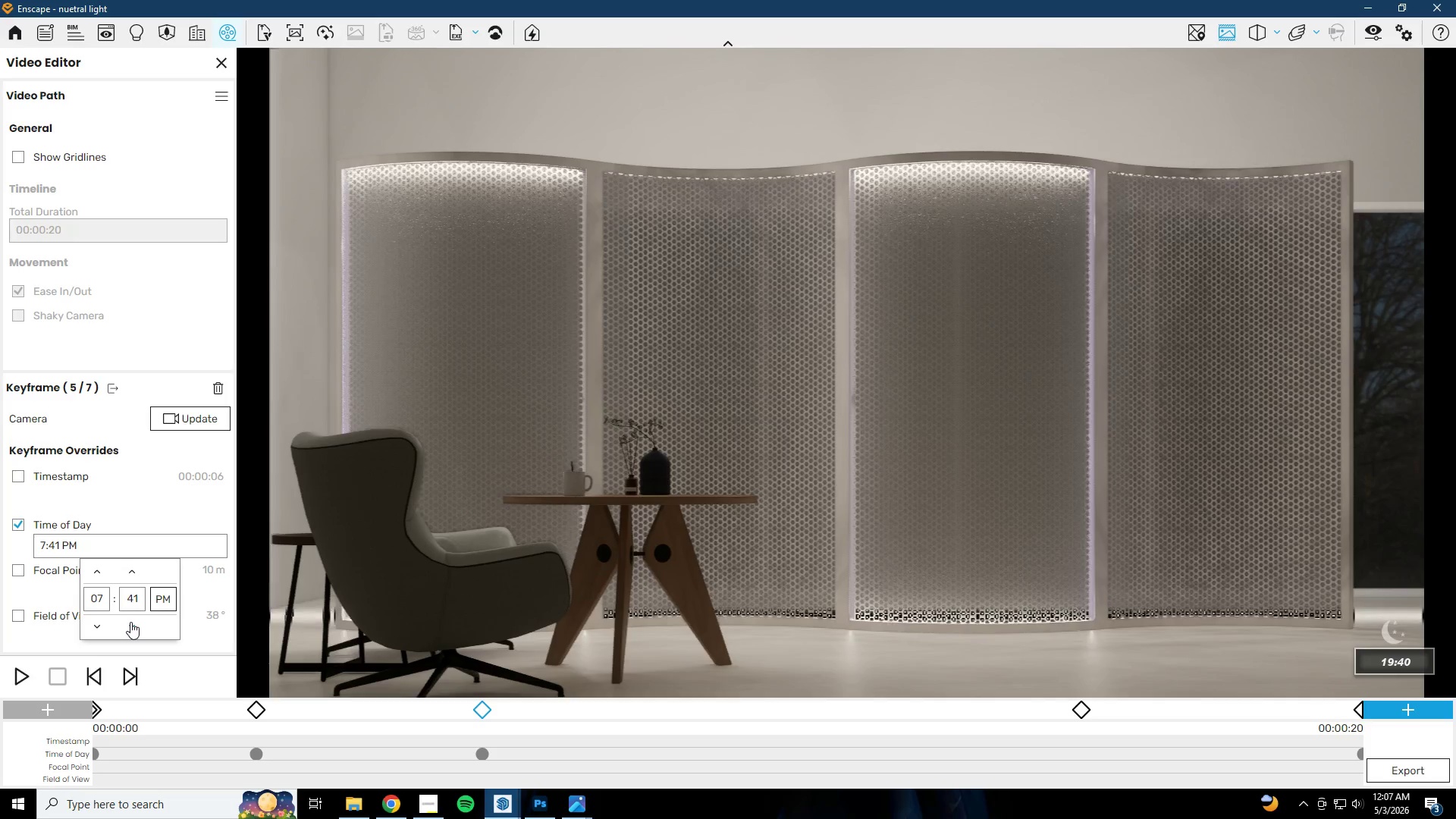 
triple_click([130, 622])
 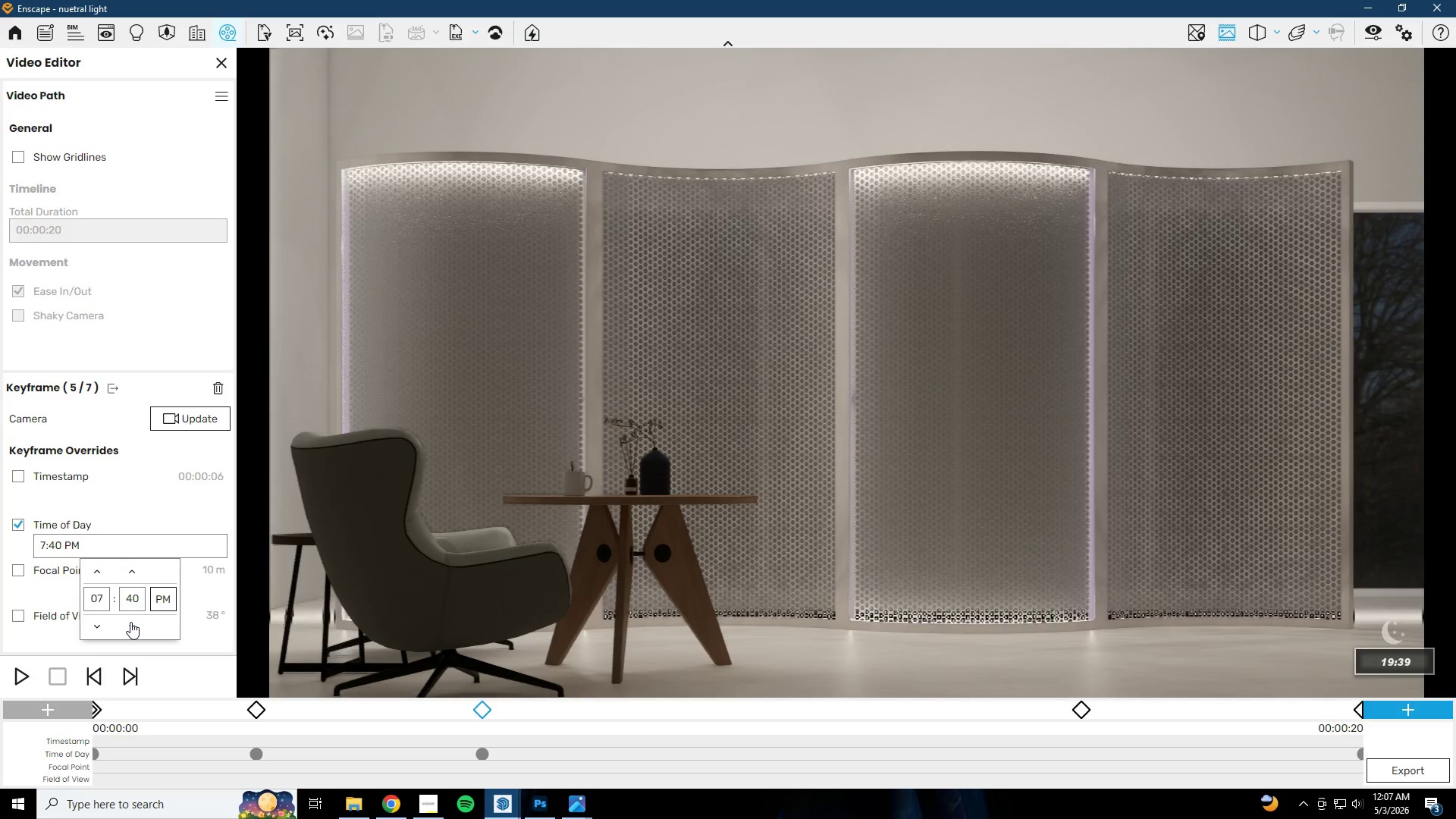 
triple_click([130, 622])
 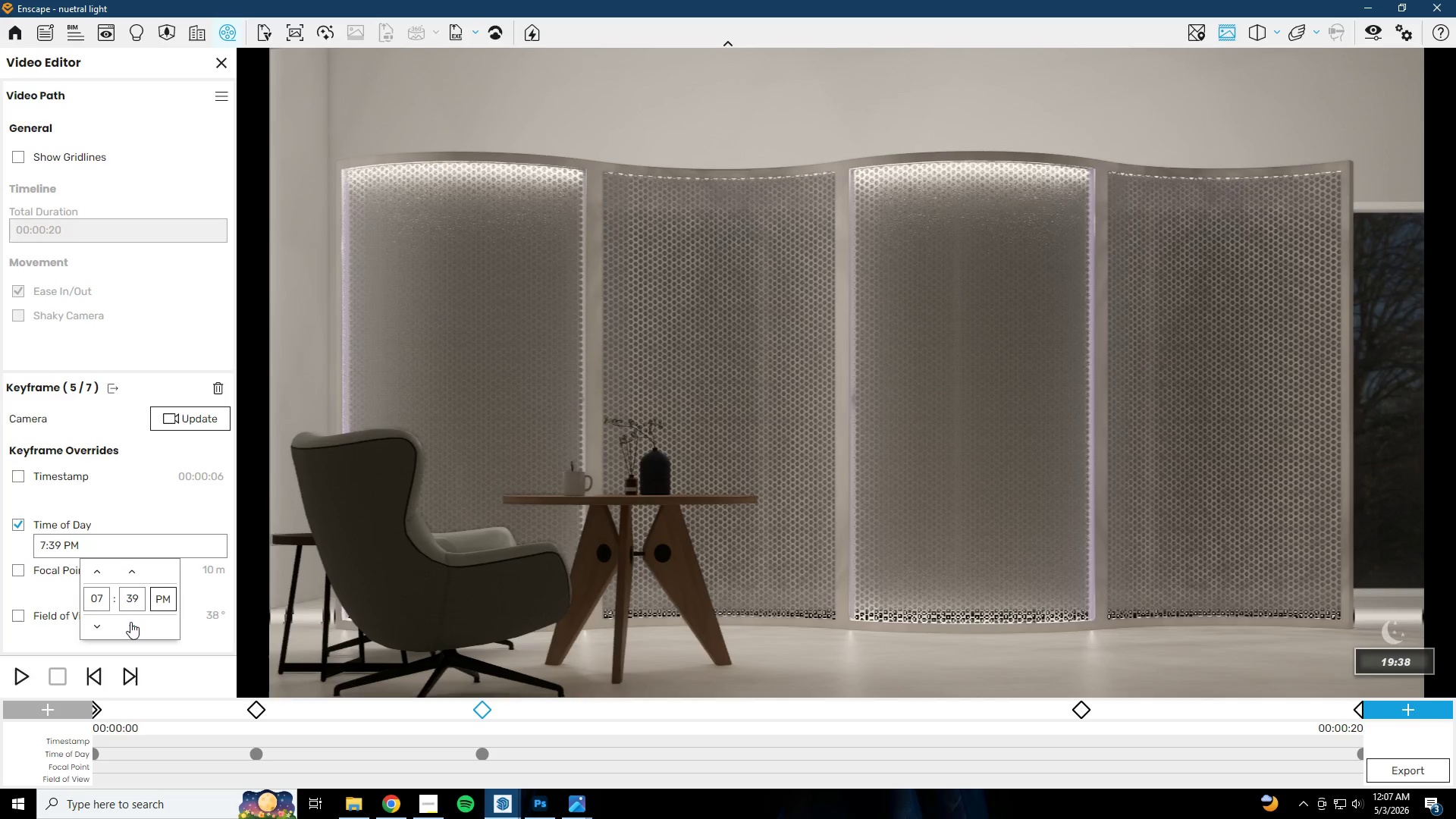 
triple_click([130, 622])
 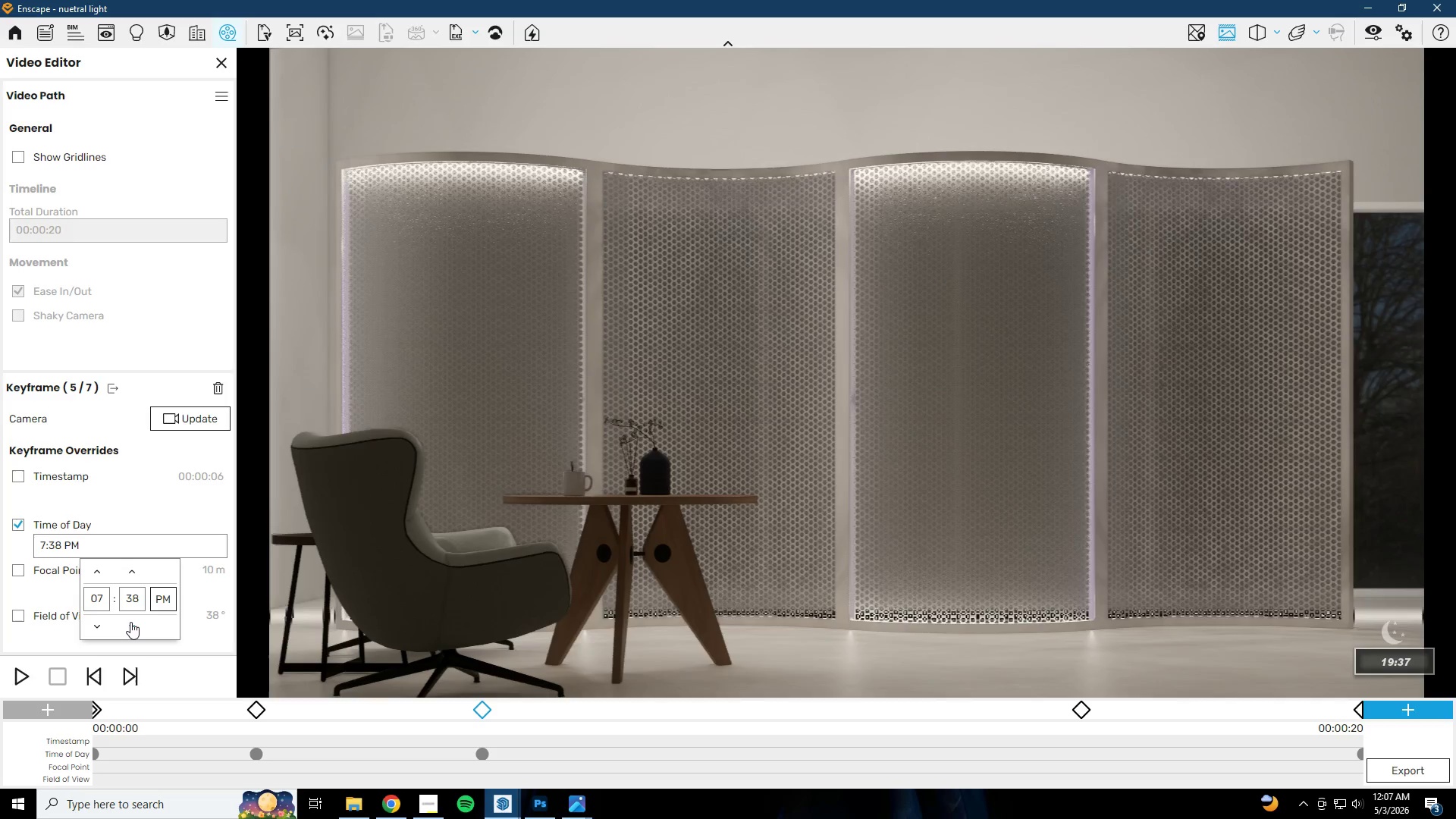 
triple_click([130, 622])
 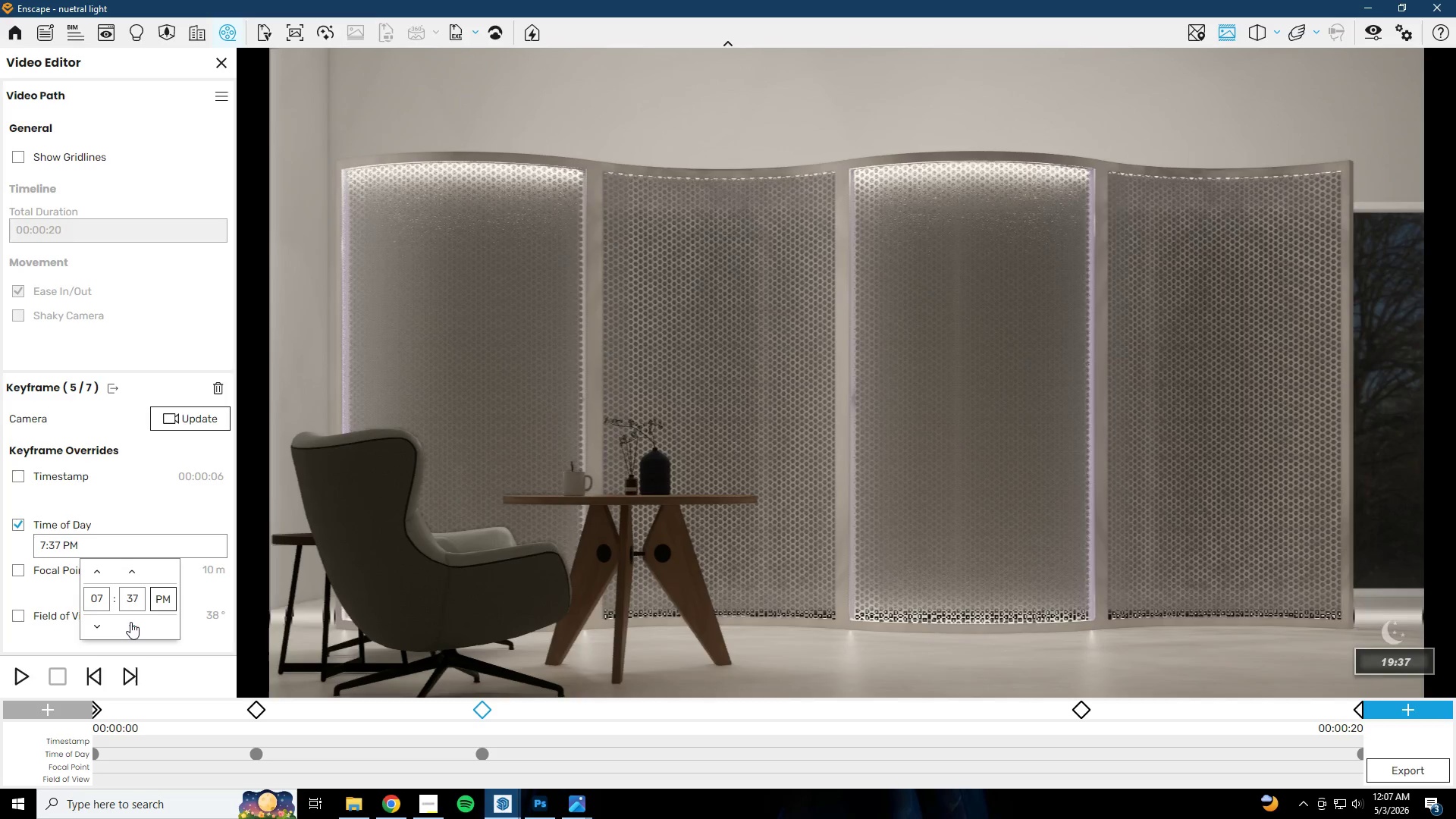 
triple_click([130, 622])
 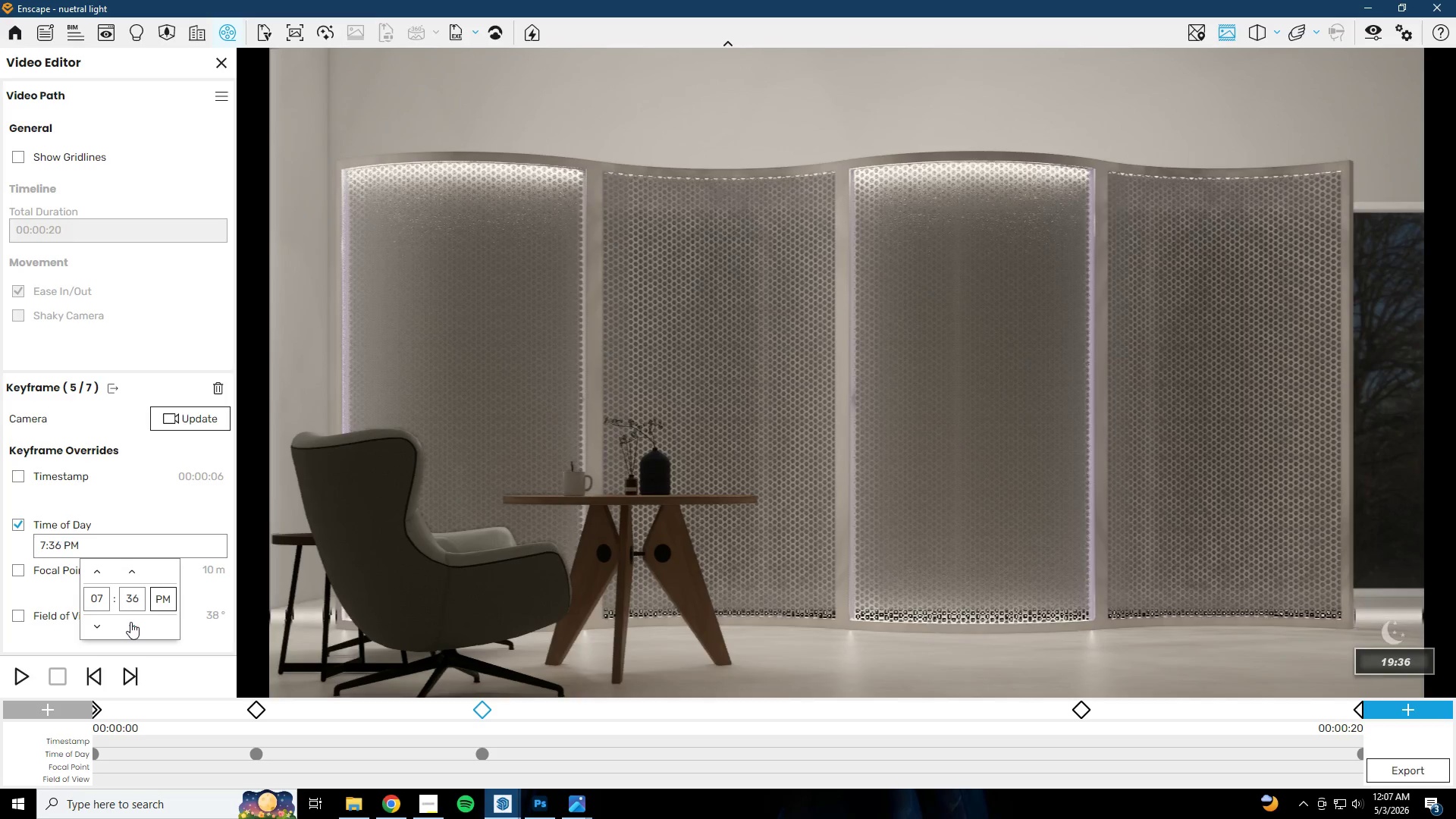 
triple_click([130, 622])
 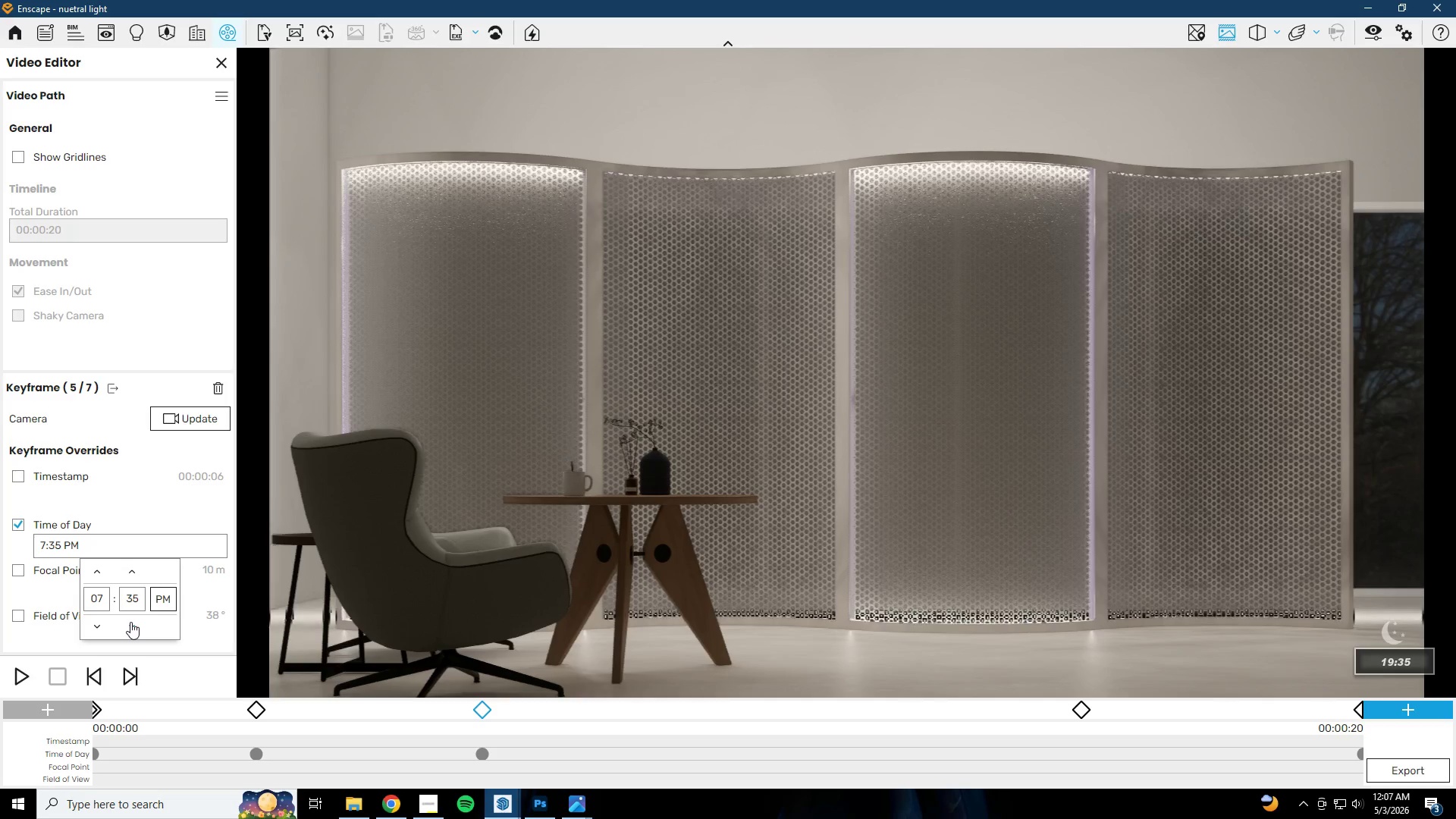 
triple_click([130, 622])
 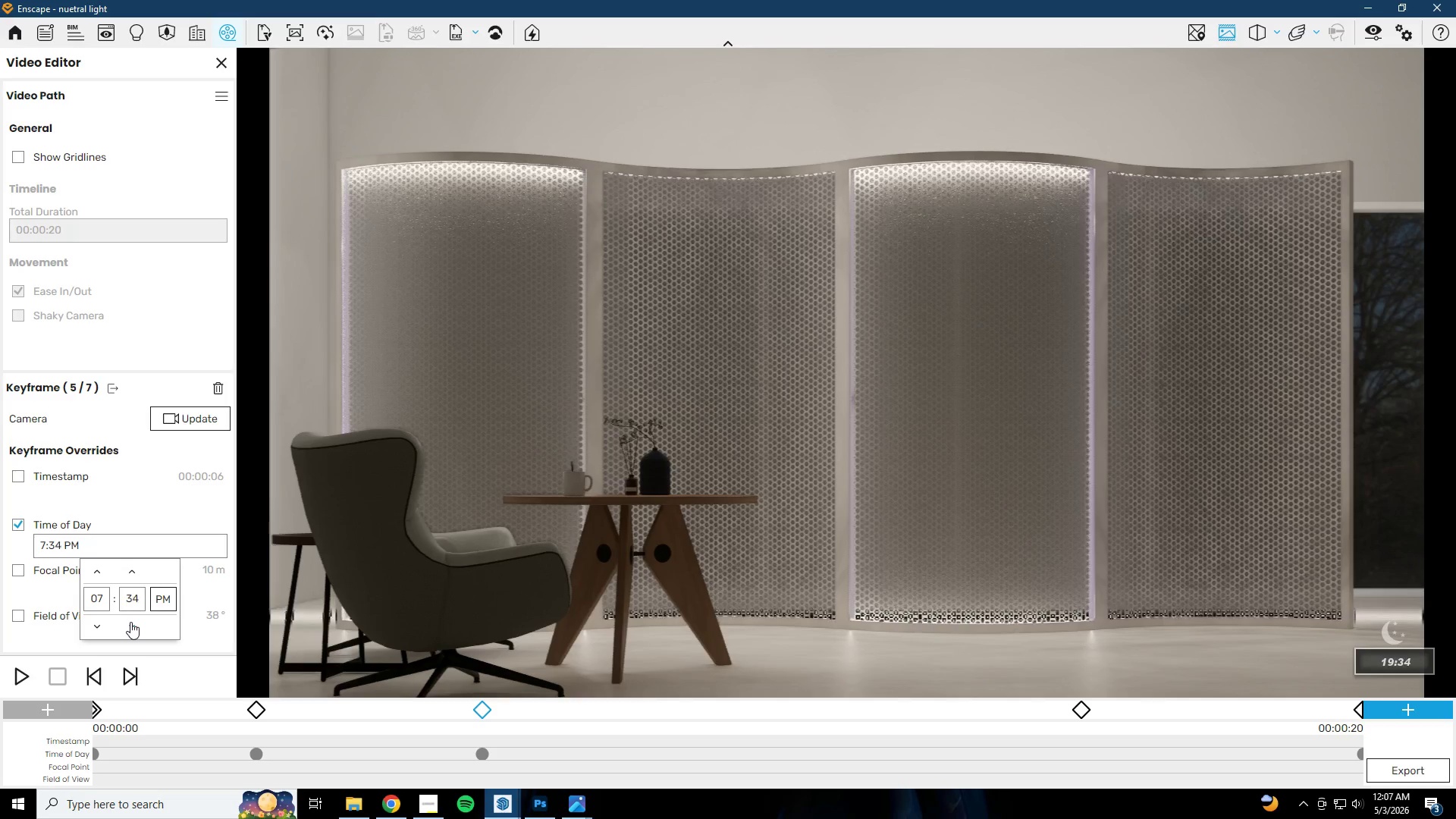 
triple_click([130, 622])
 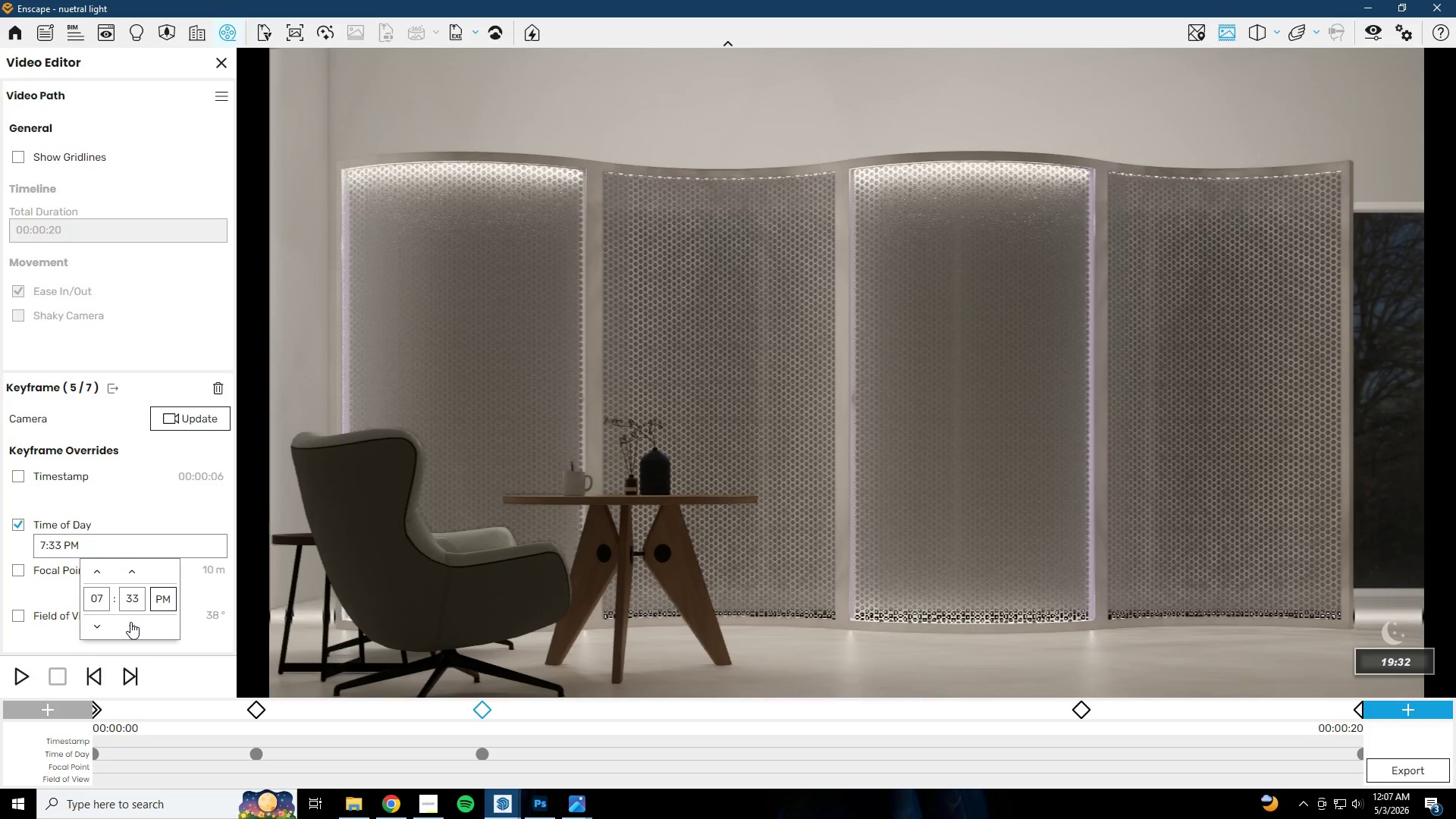 
triple_click([130, 622])
 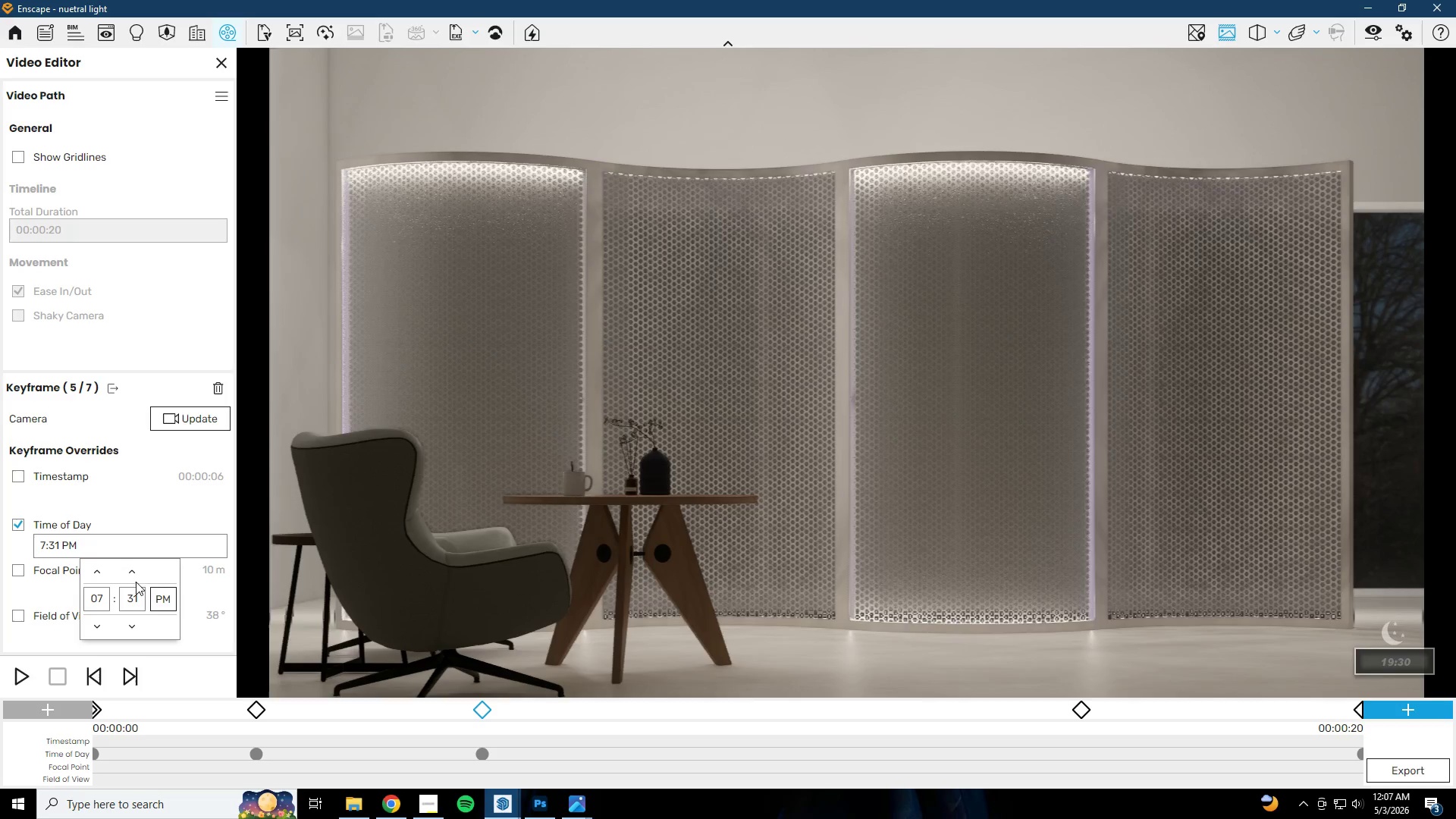 
double_click([135, 576])
 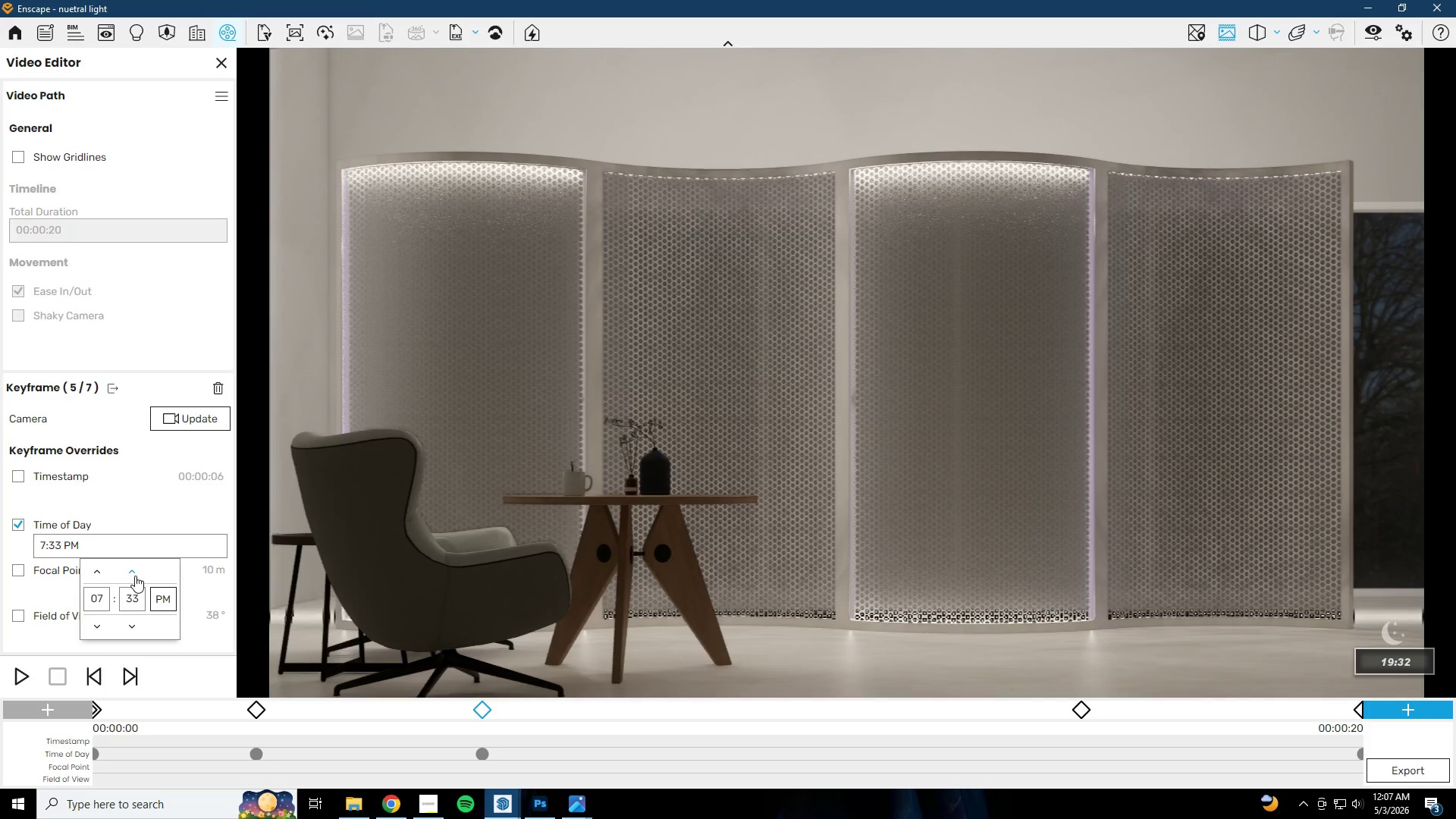 
triple_click([135, 576])
 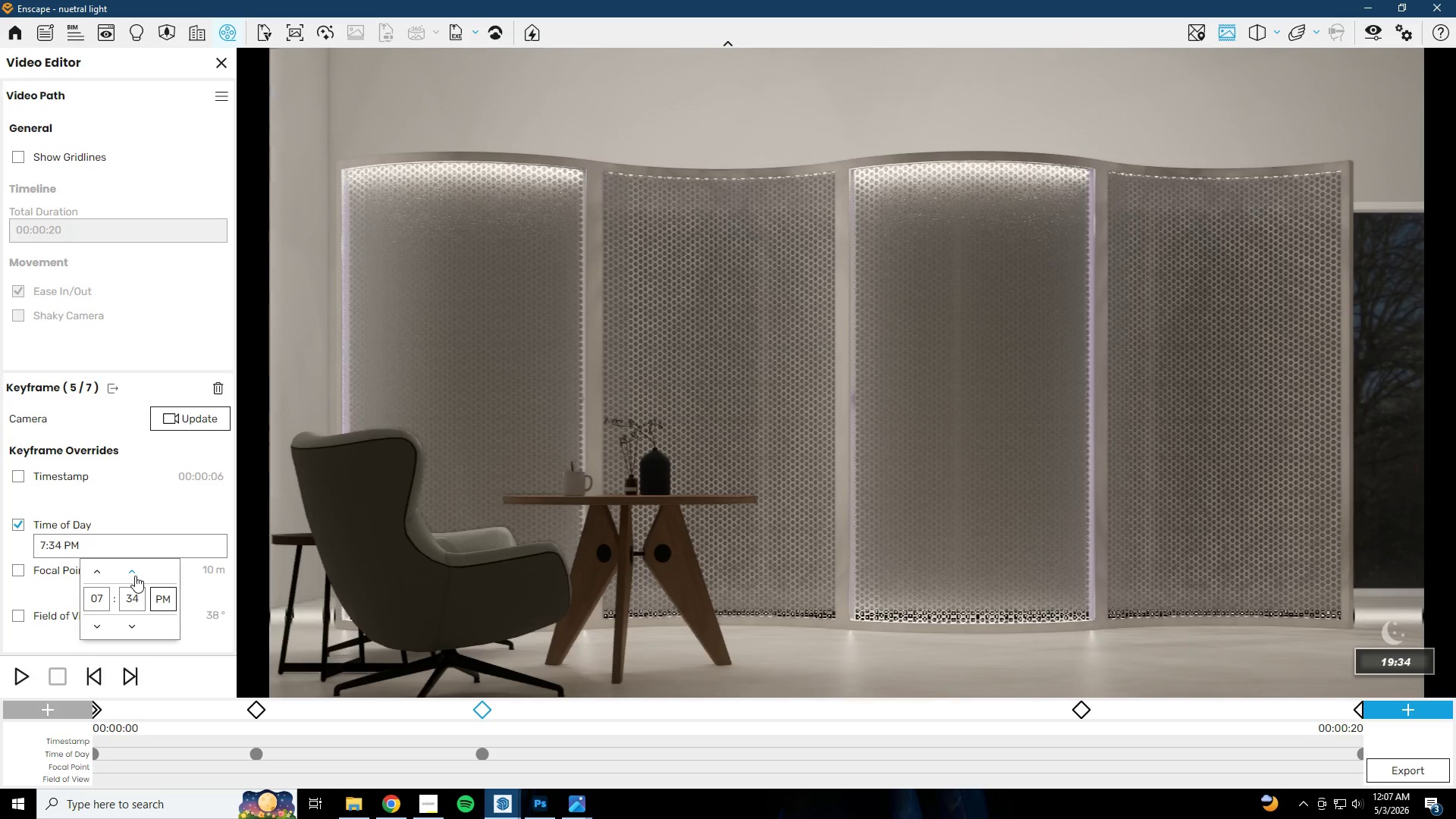 
triple_click([135, 576])
 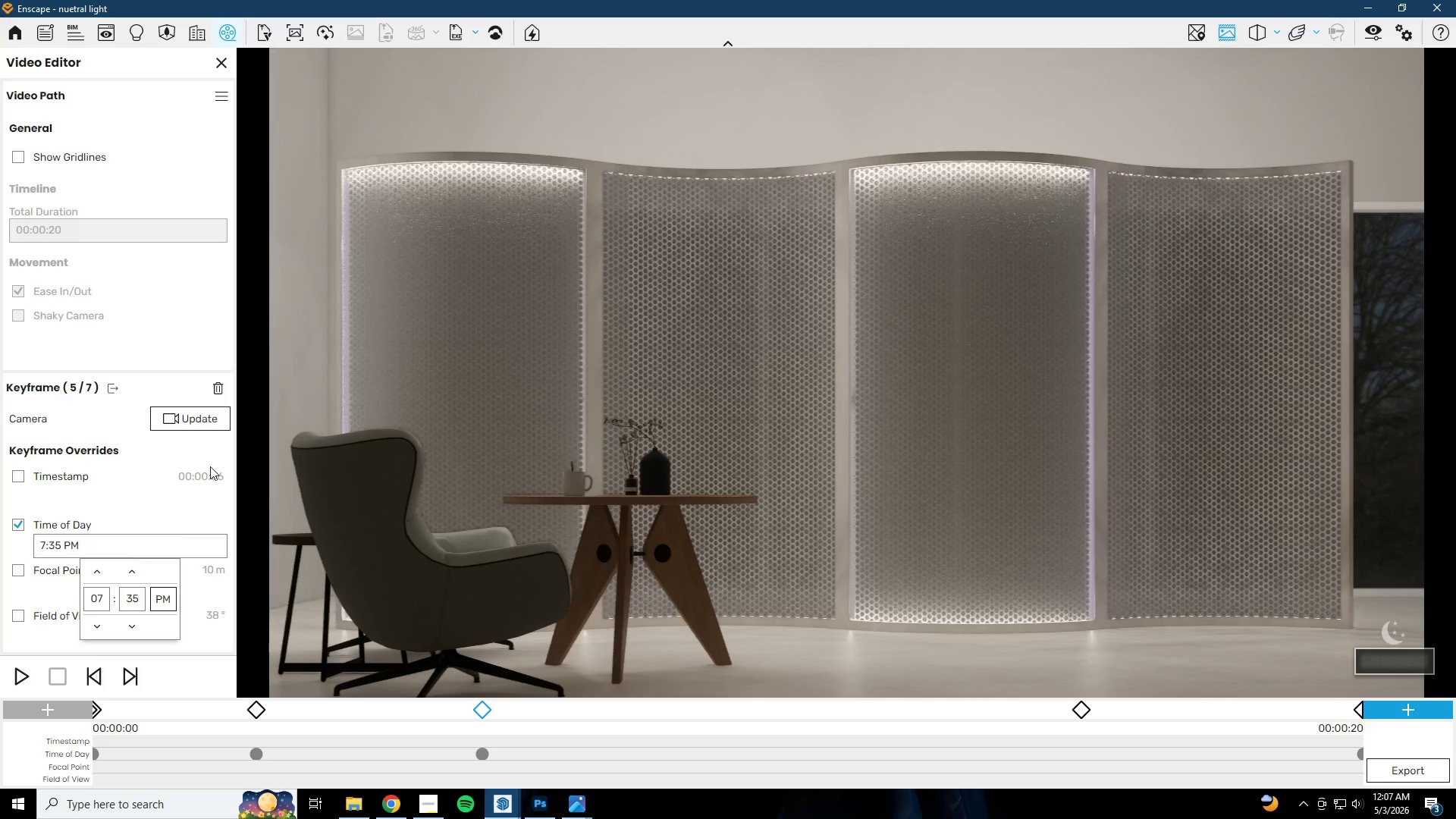 
left_click([202, 406])
 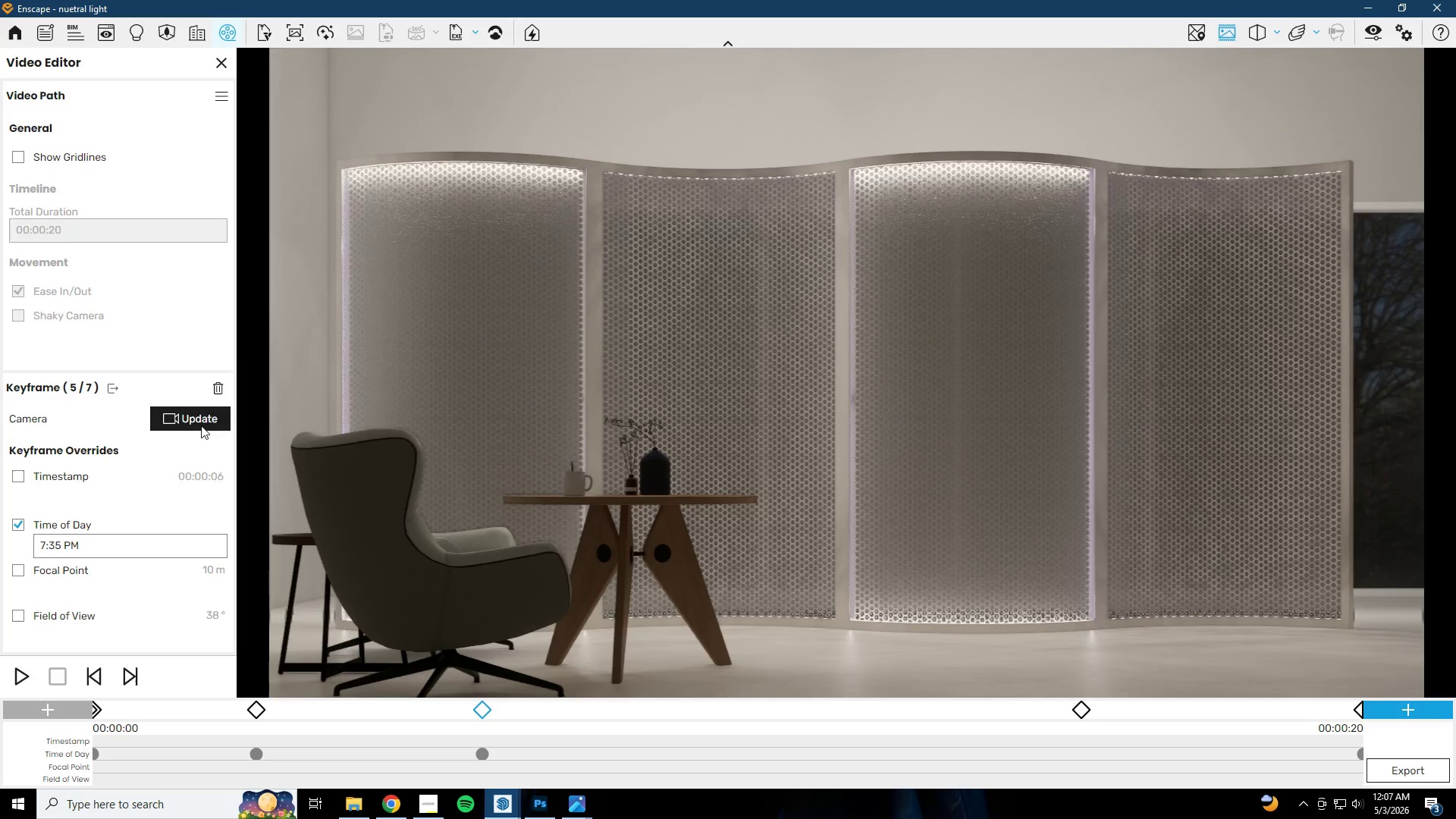 
wait(5.44)
 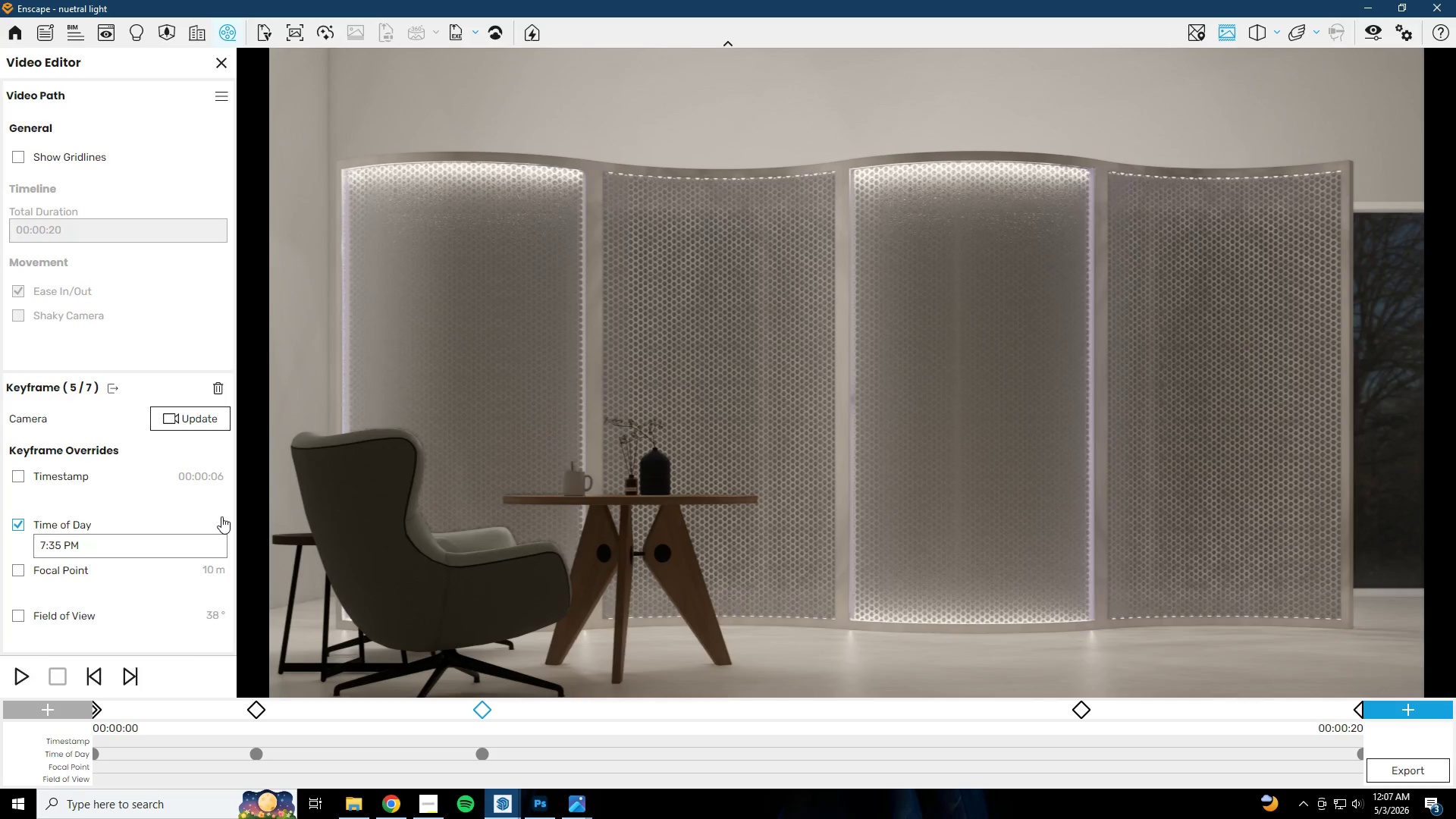 
left_click([97, 709])
 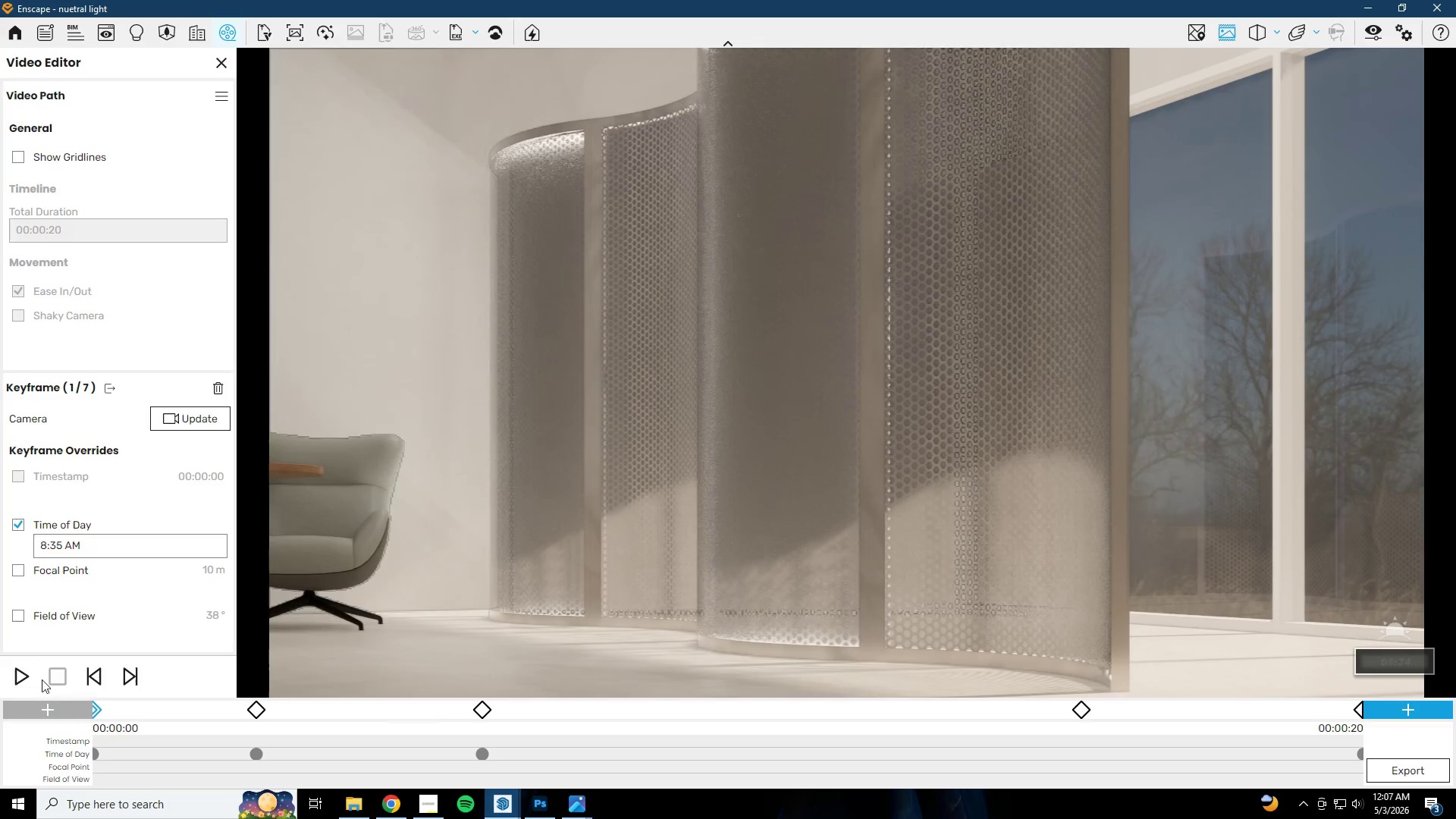 
left_click([15, 673])
 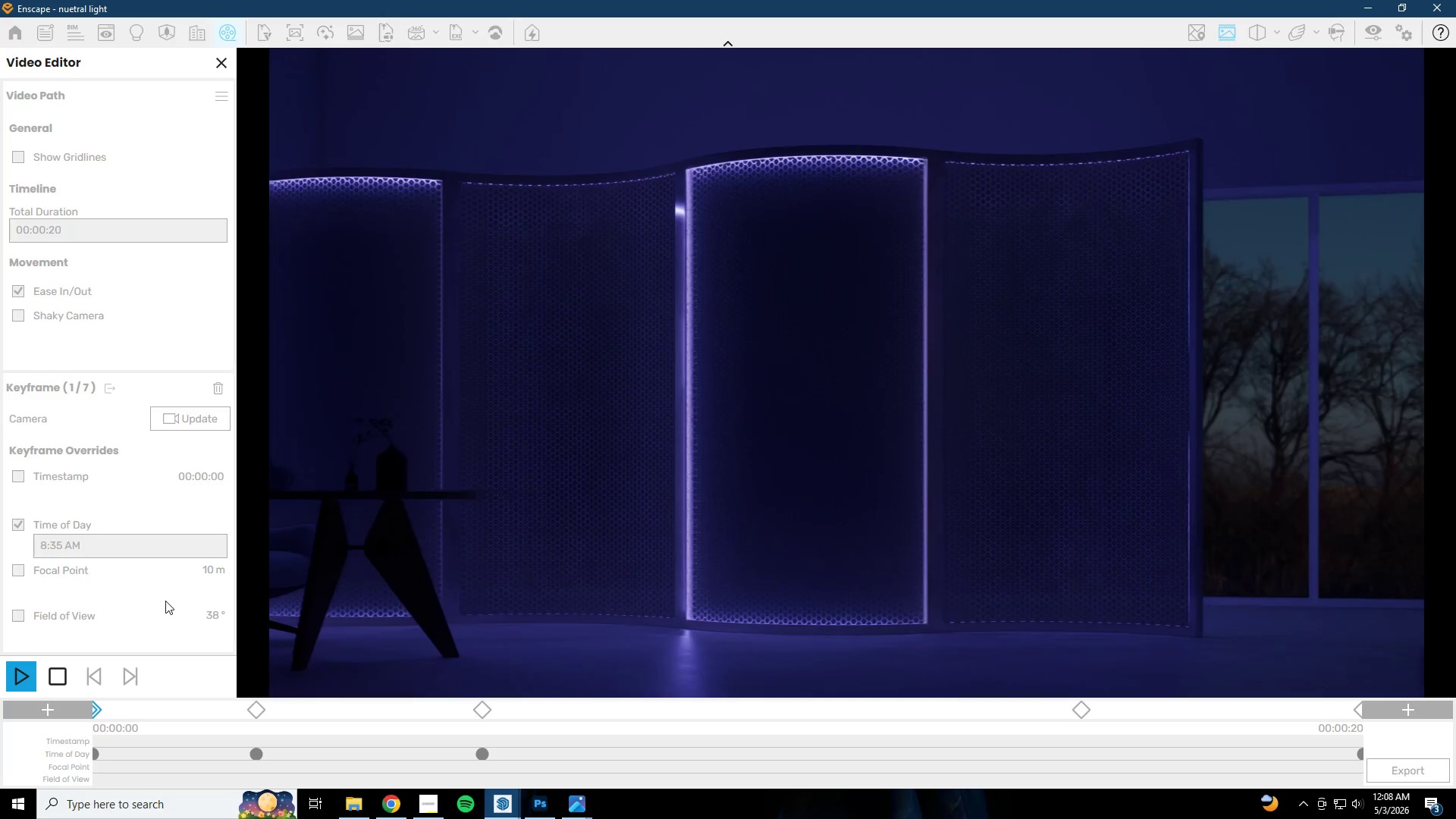 
wait(22.94)
 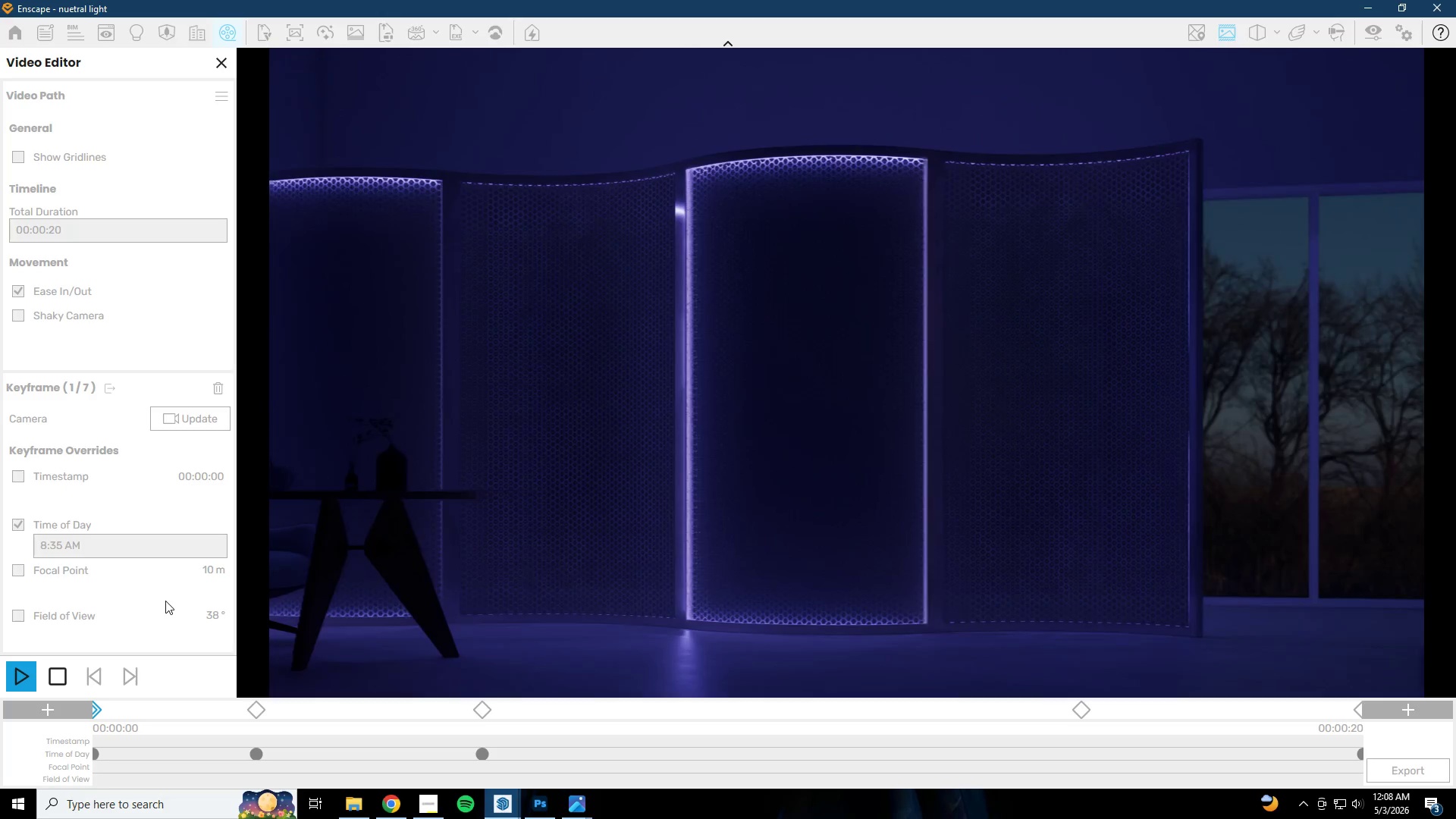 
left_click([1361, 711])
 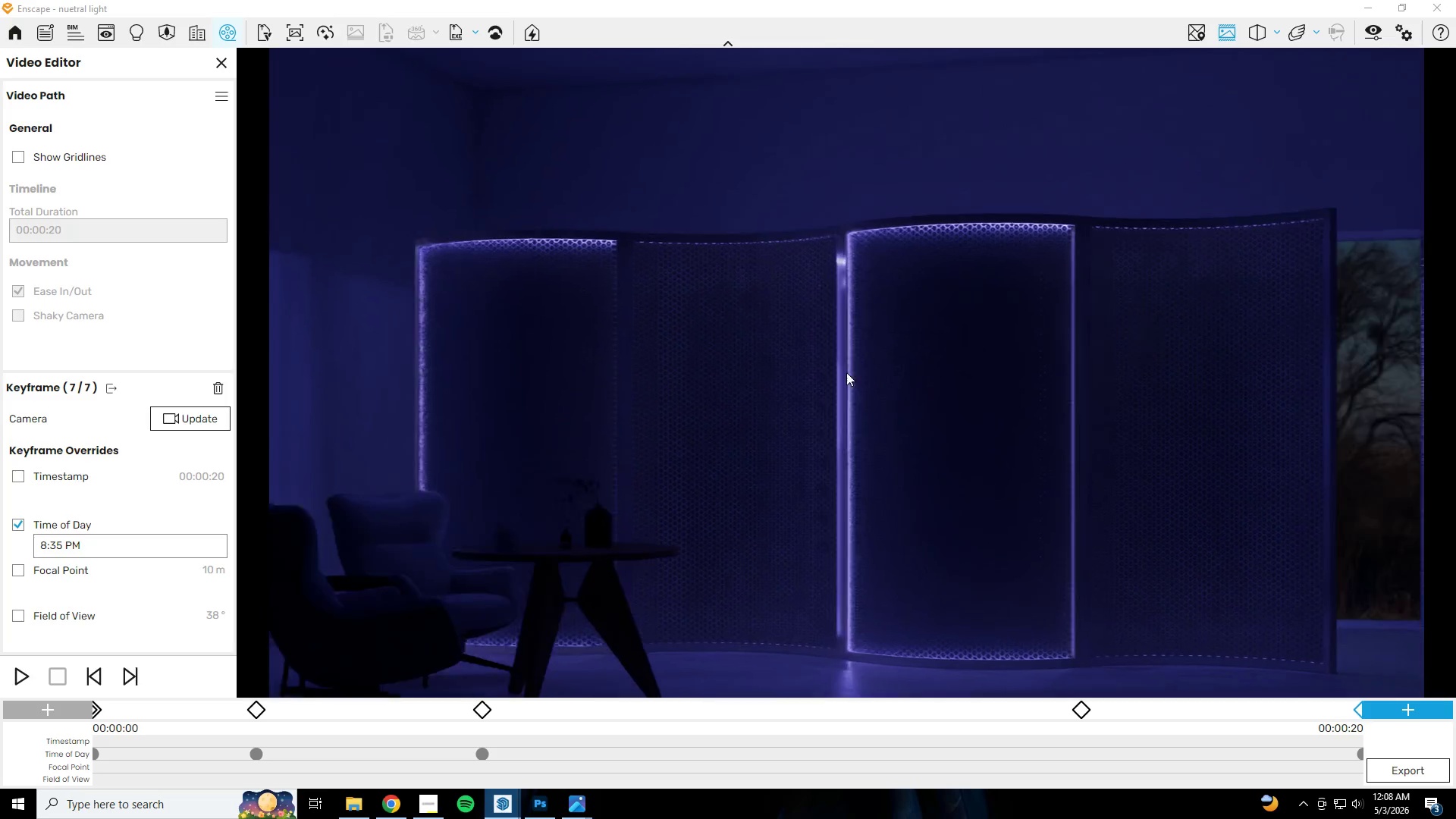 
hold_key(key=S, duration=0.45)
 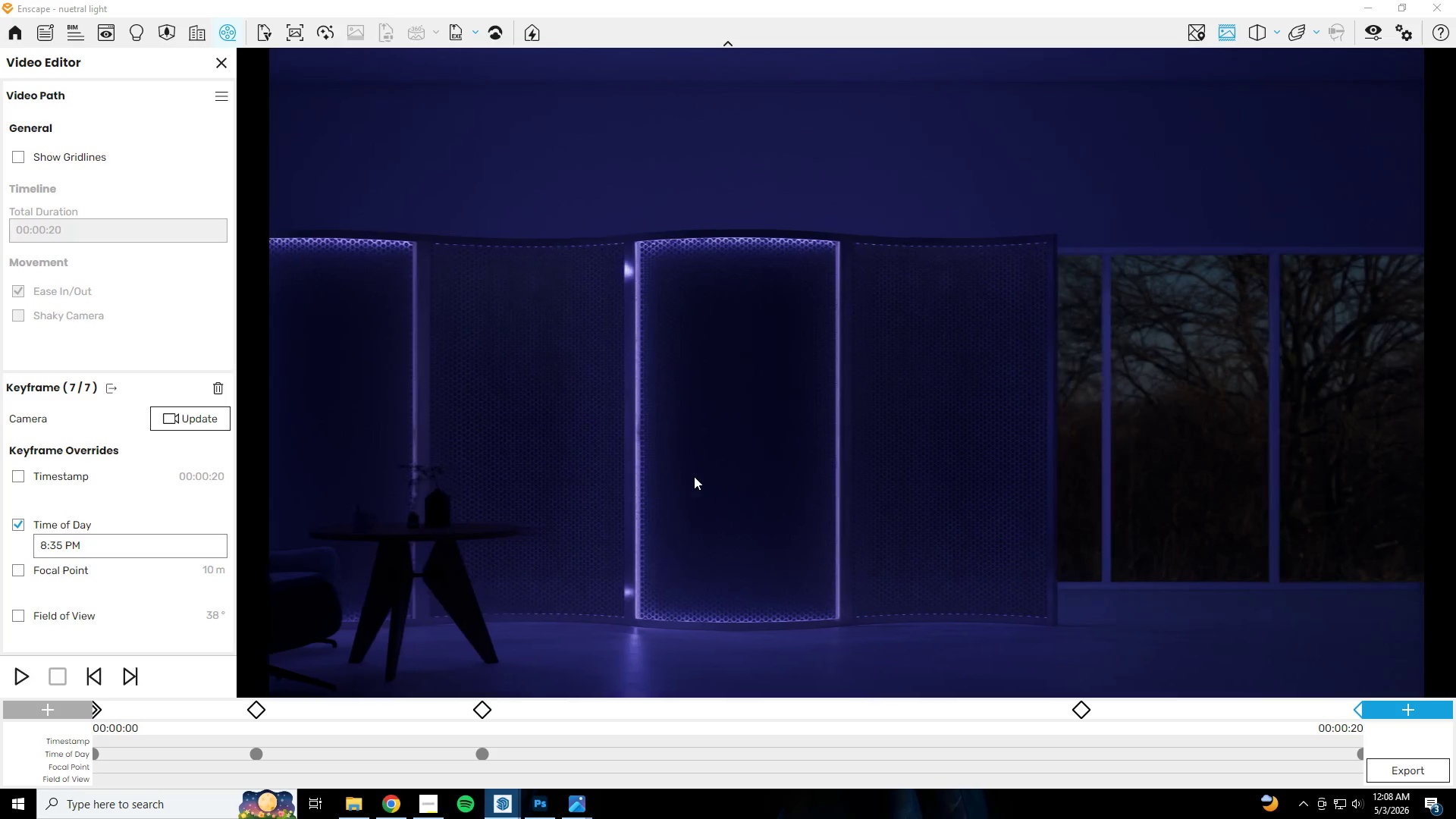 
hold_key(key=D, duration=1.14)
 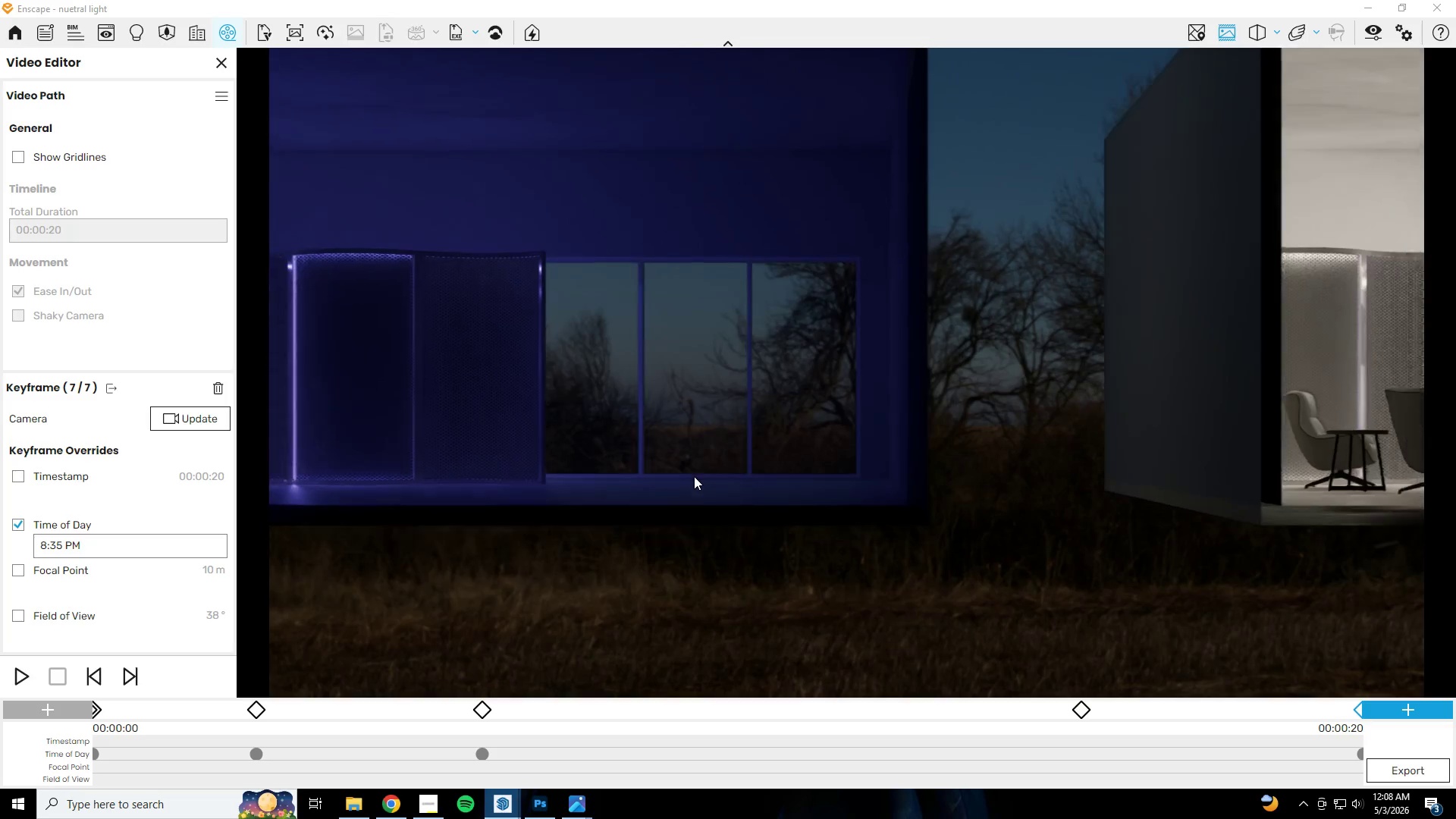 
hold_key(key=S, duration=1.02)
 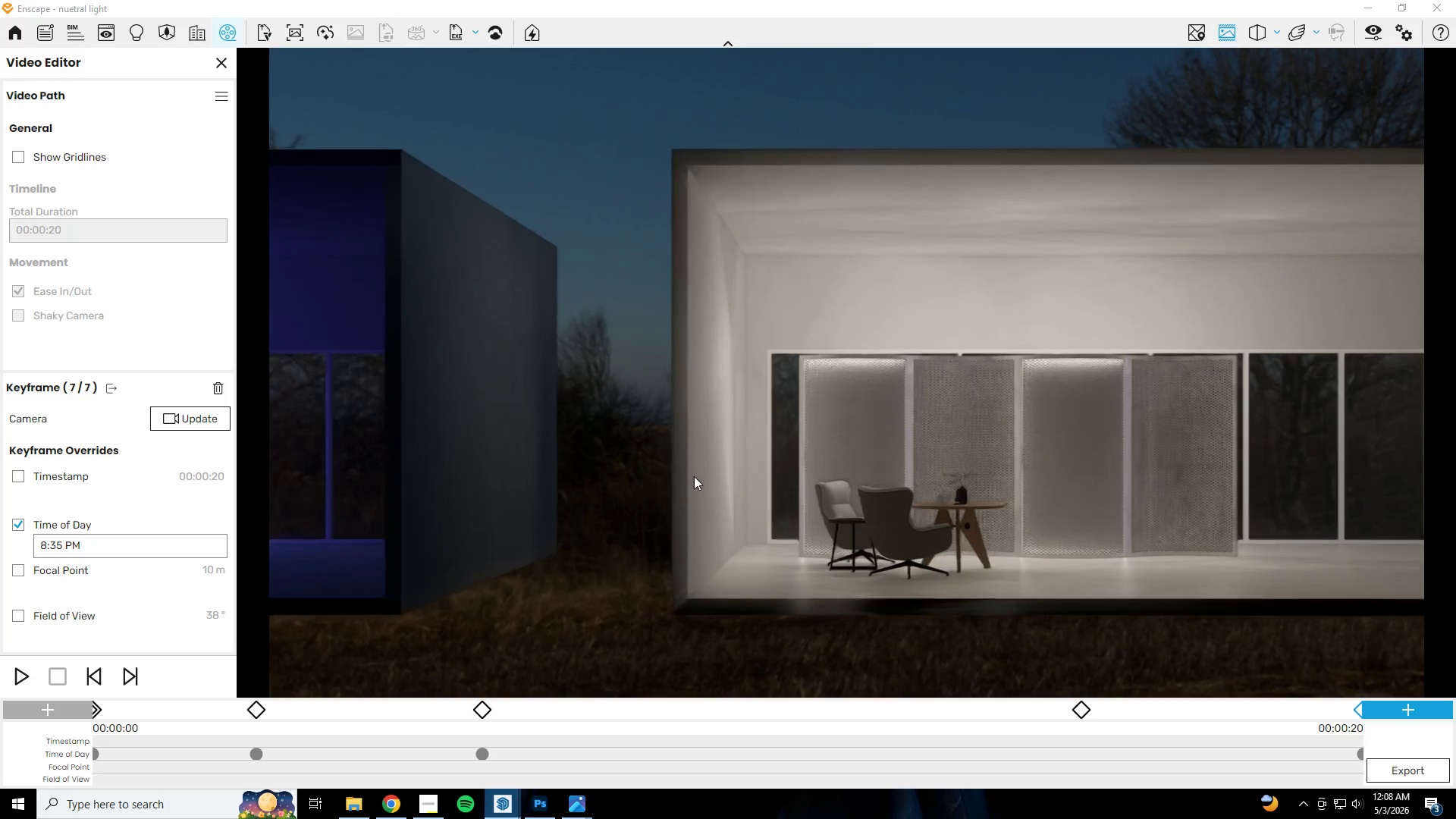 
type(EDWWQWWQWESWQSEWQW)
 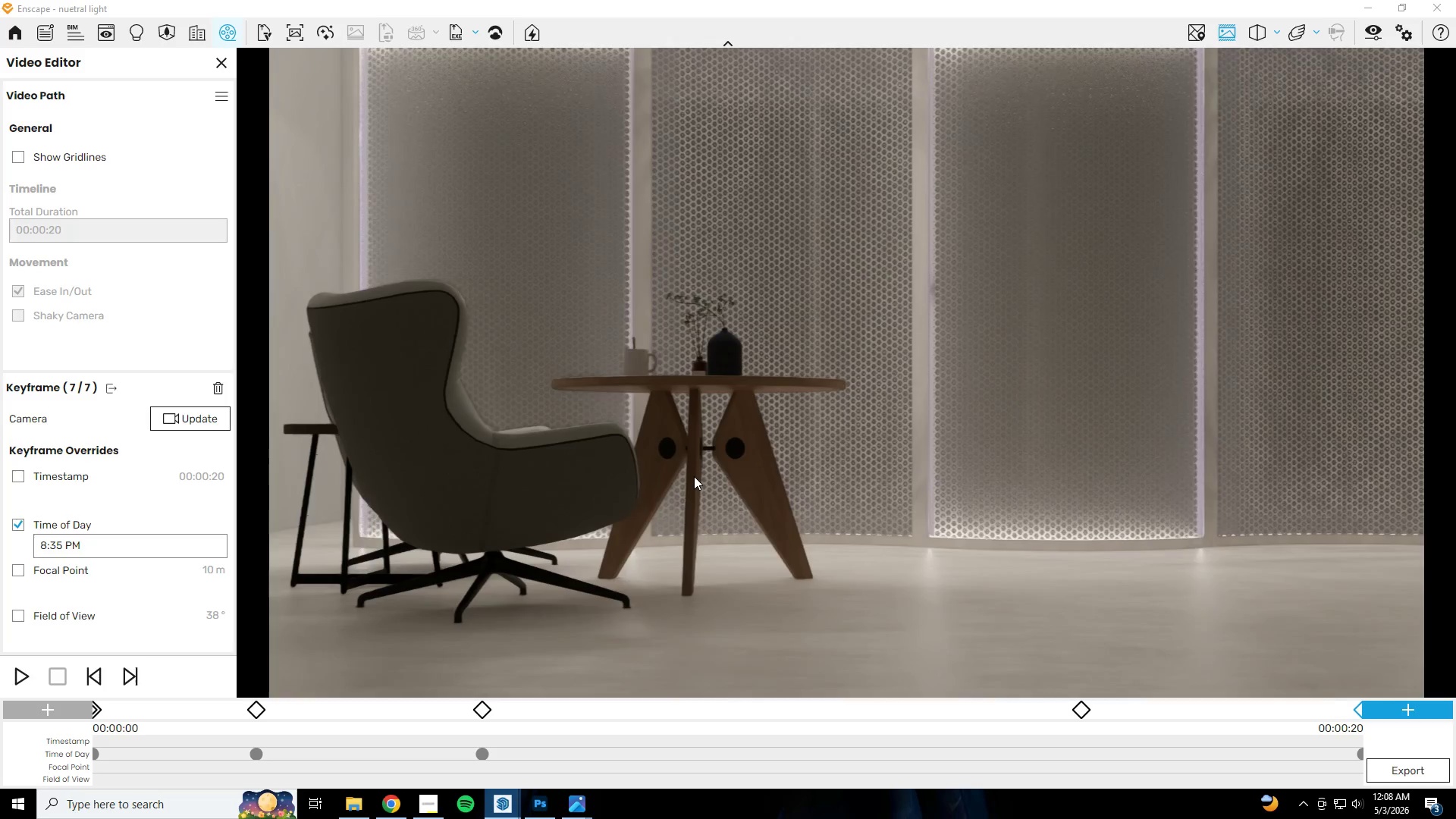 
hold_key(key=S, duration=0.31)
 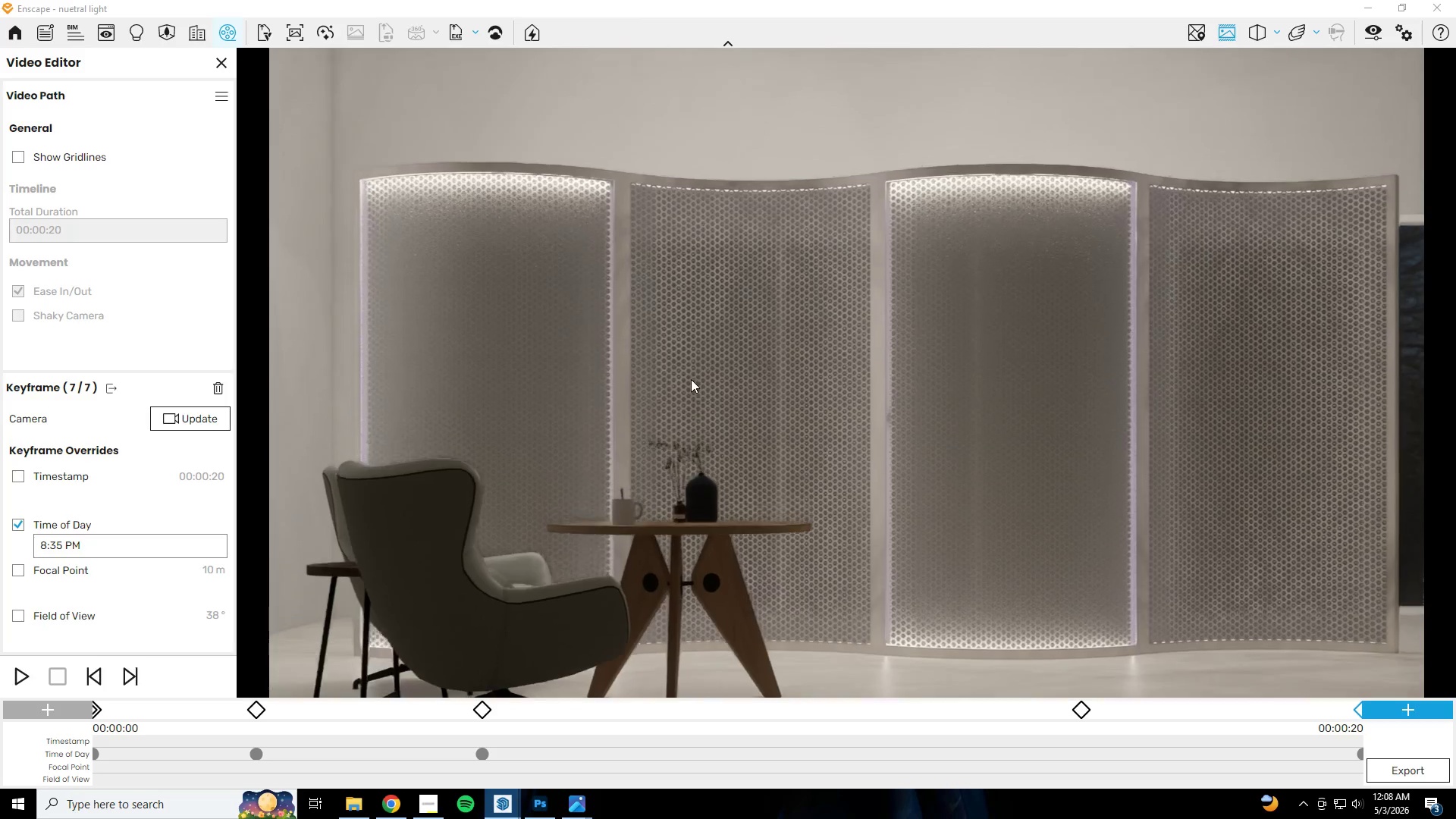 
type(eeswq)
 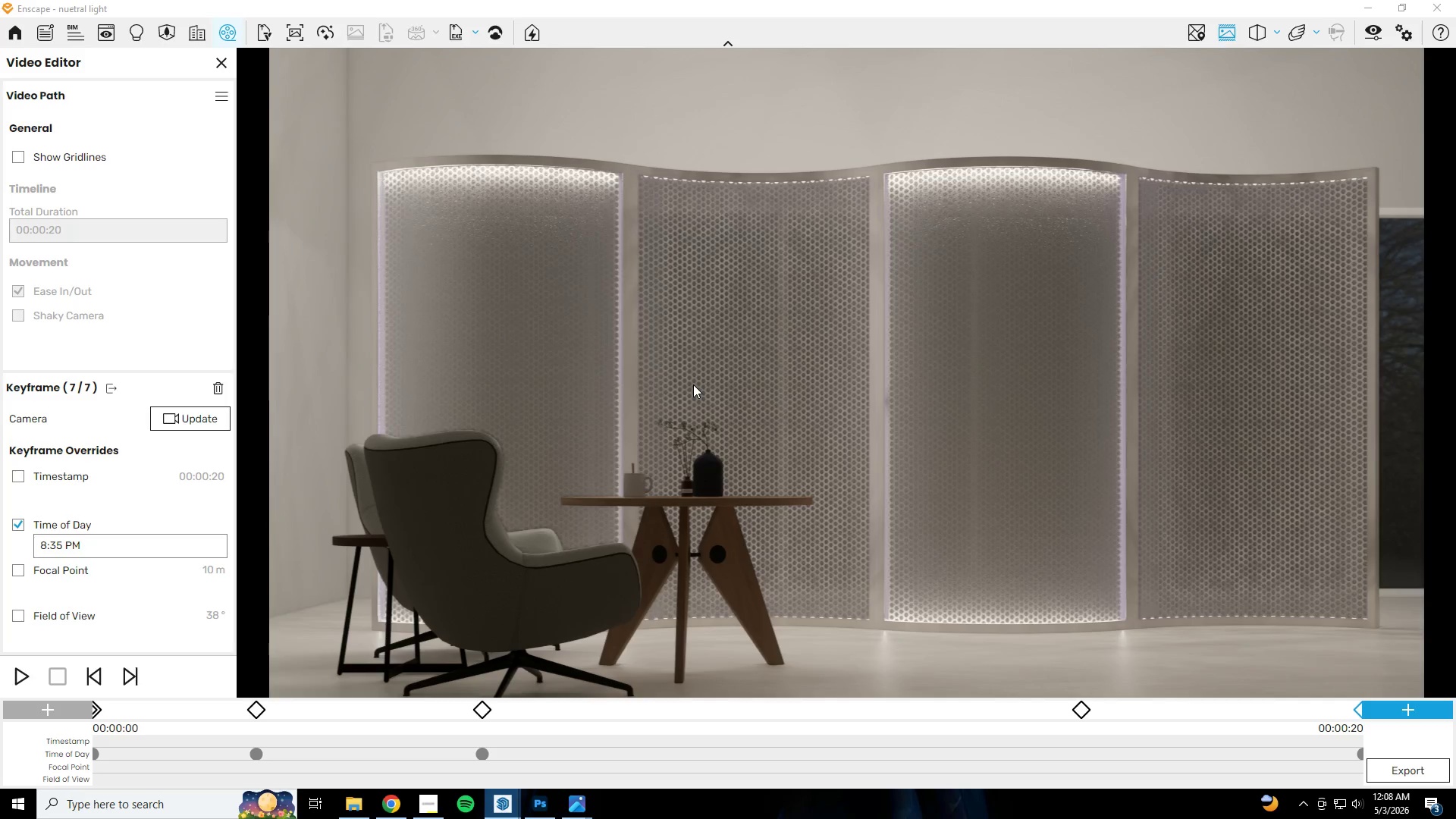 
wait(8.02)
 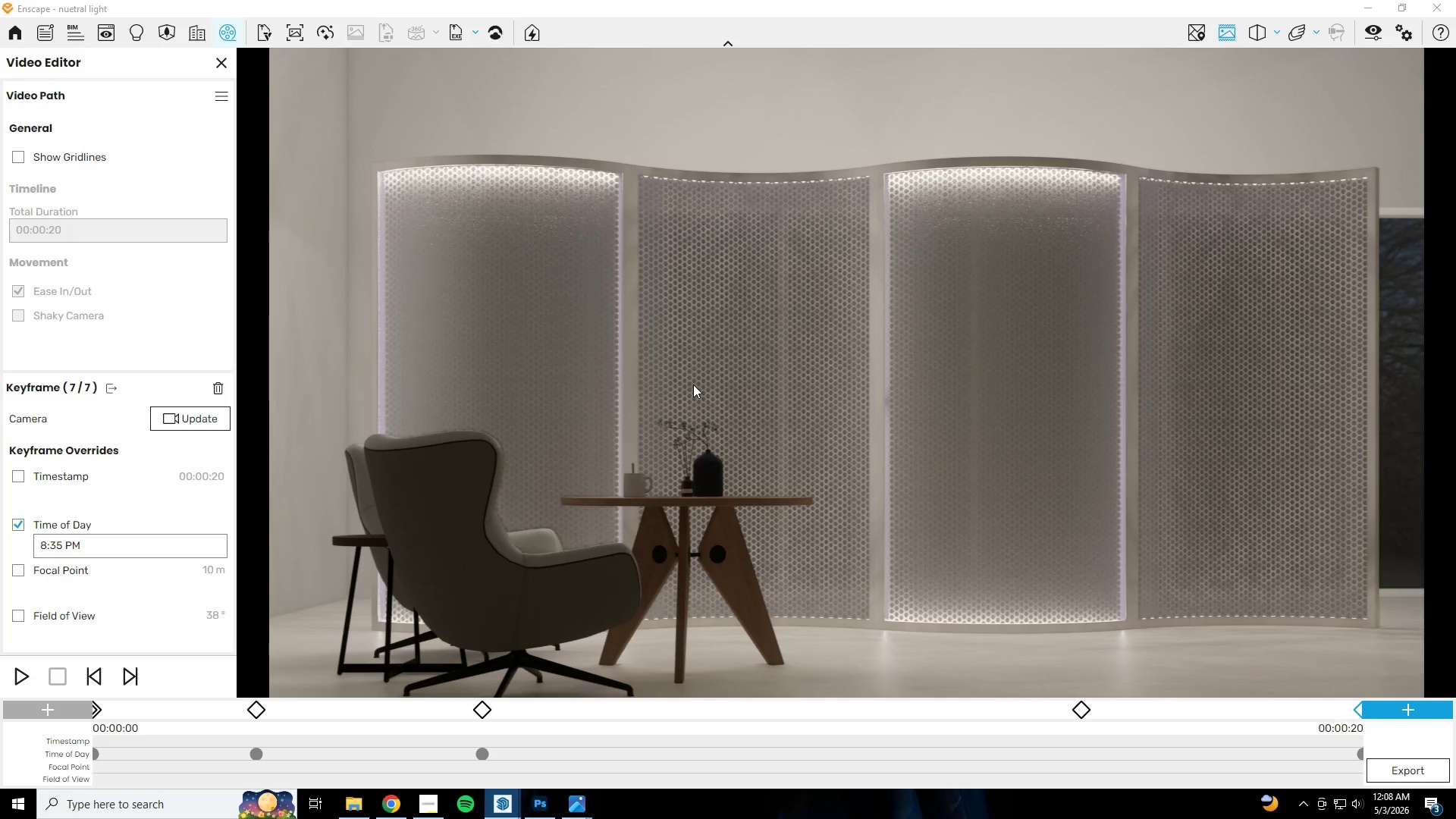 
type(ds)
 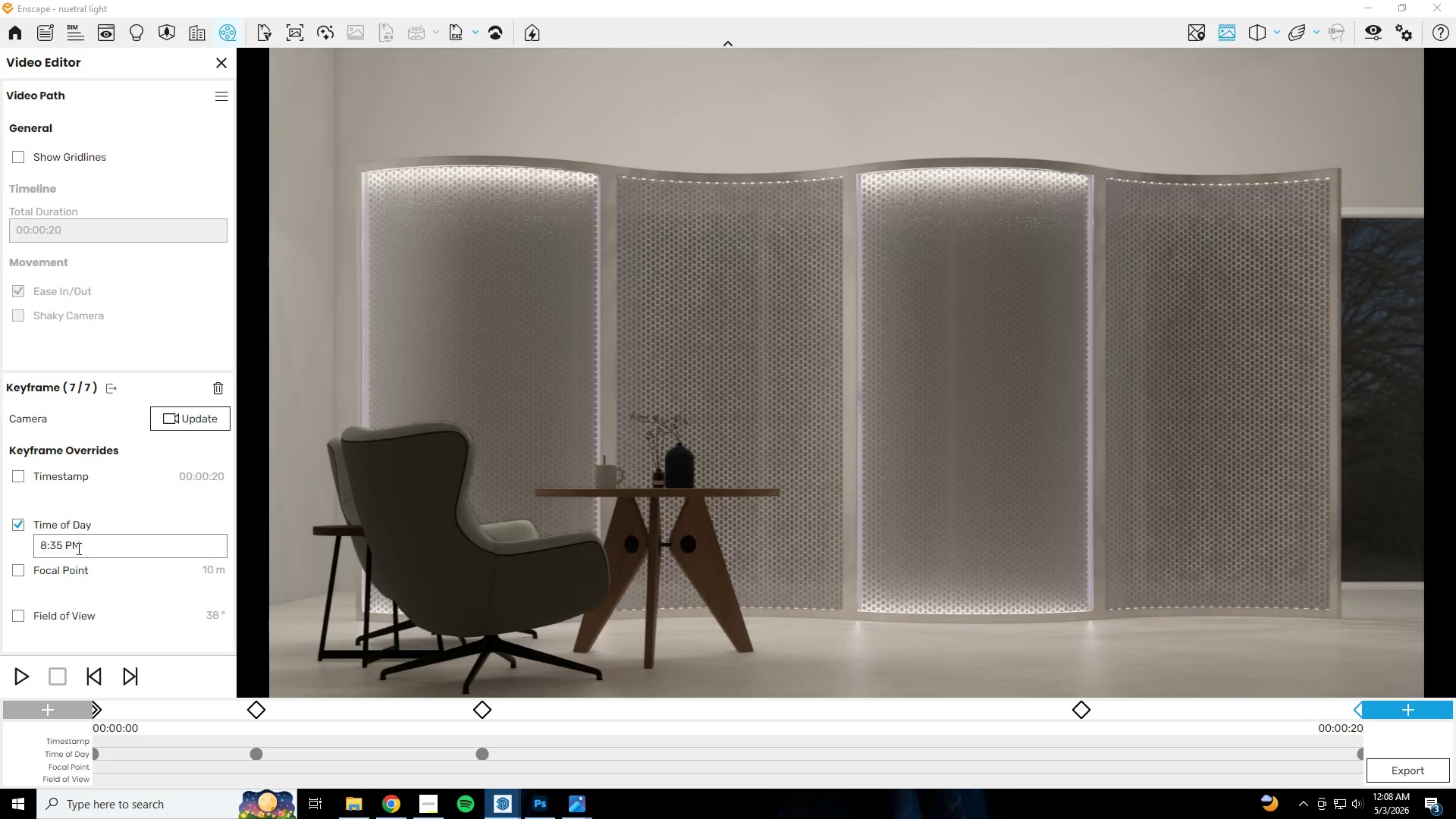 
left_click([86, 547])
 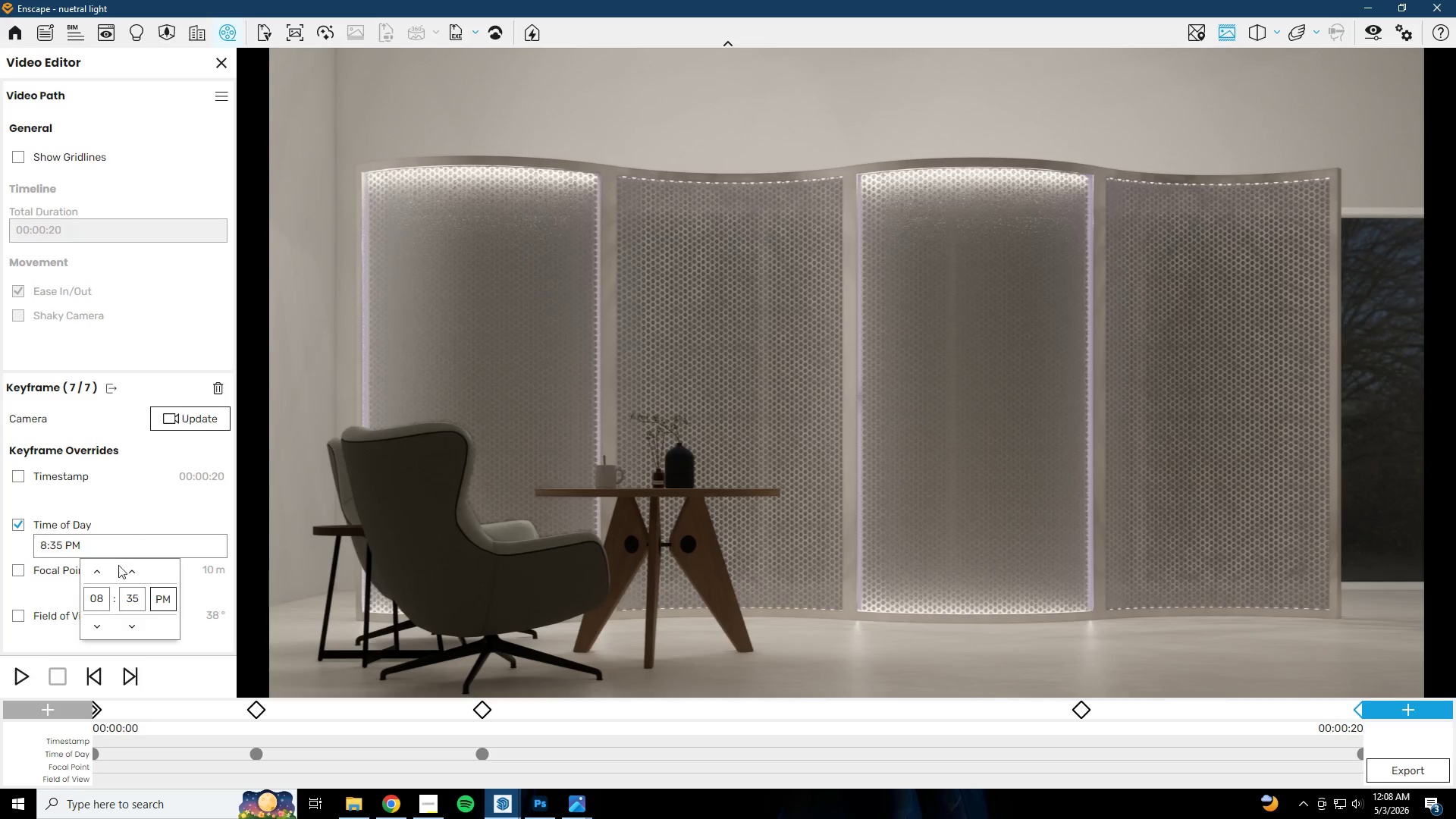 
wait(8.28)
 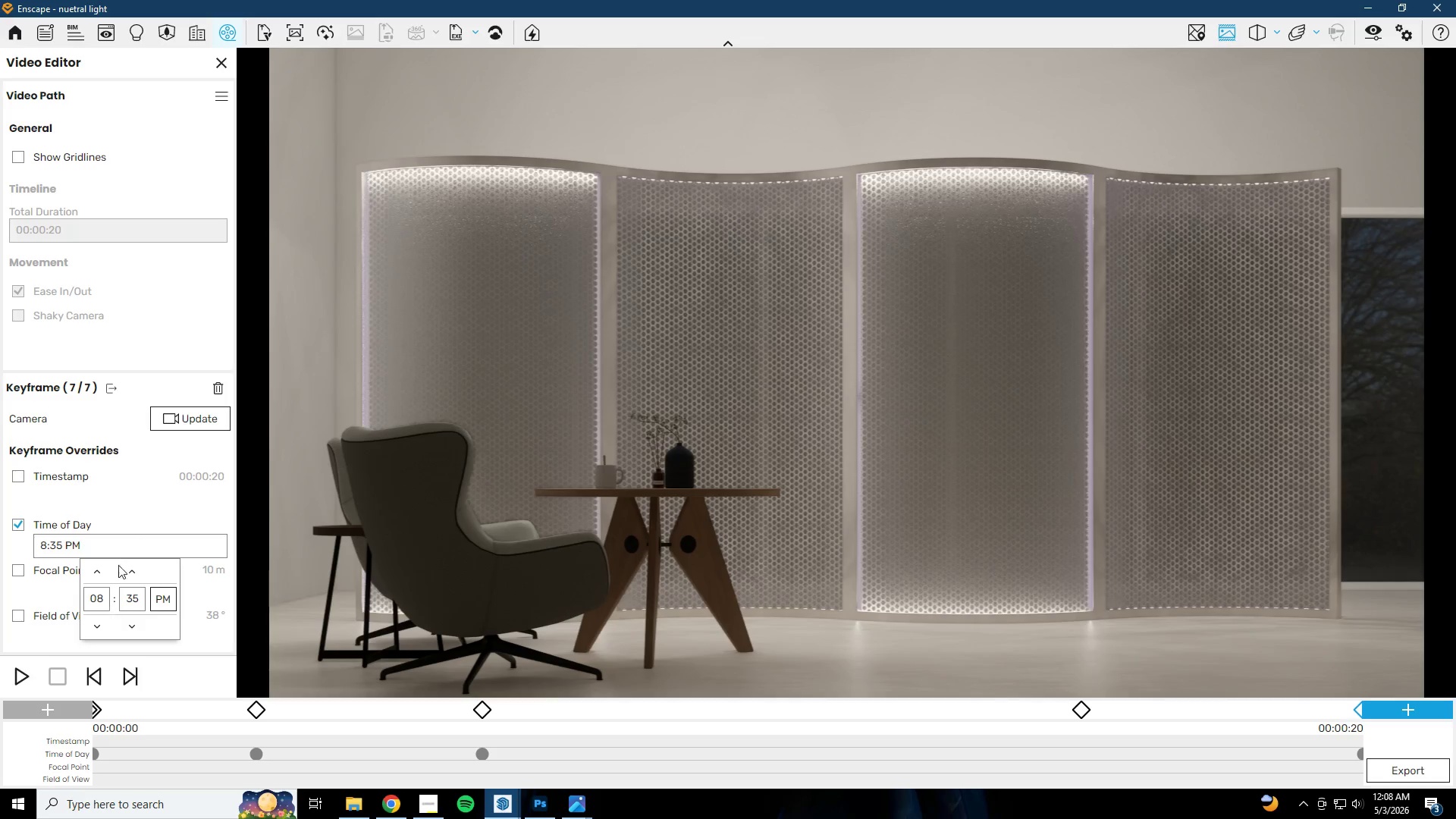 
left_click([149, 509])
 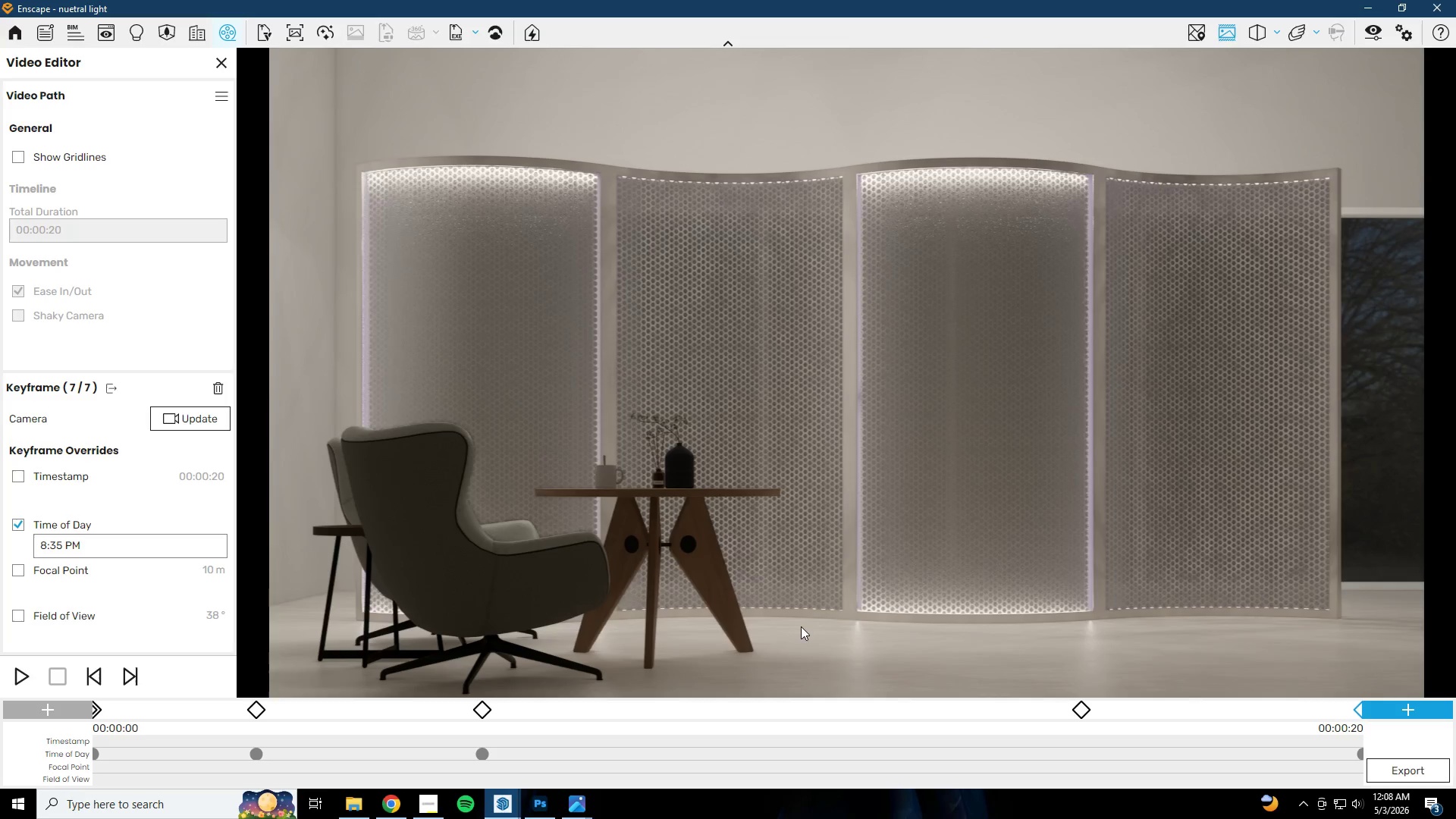 
left_click([1423, 705])
 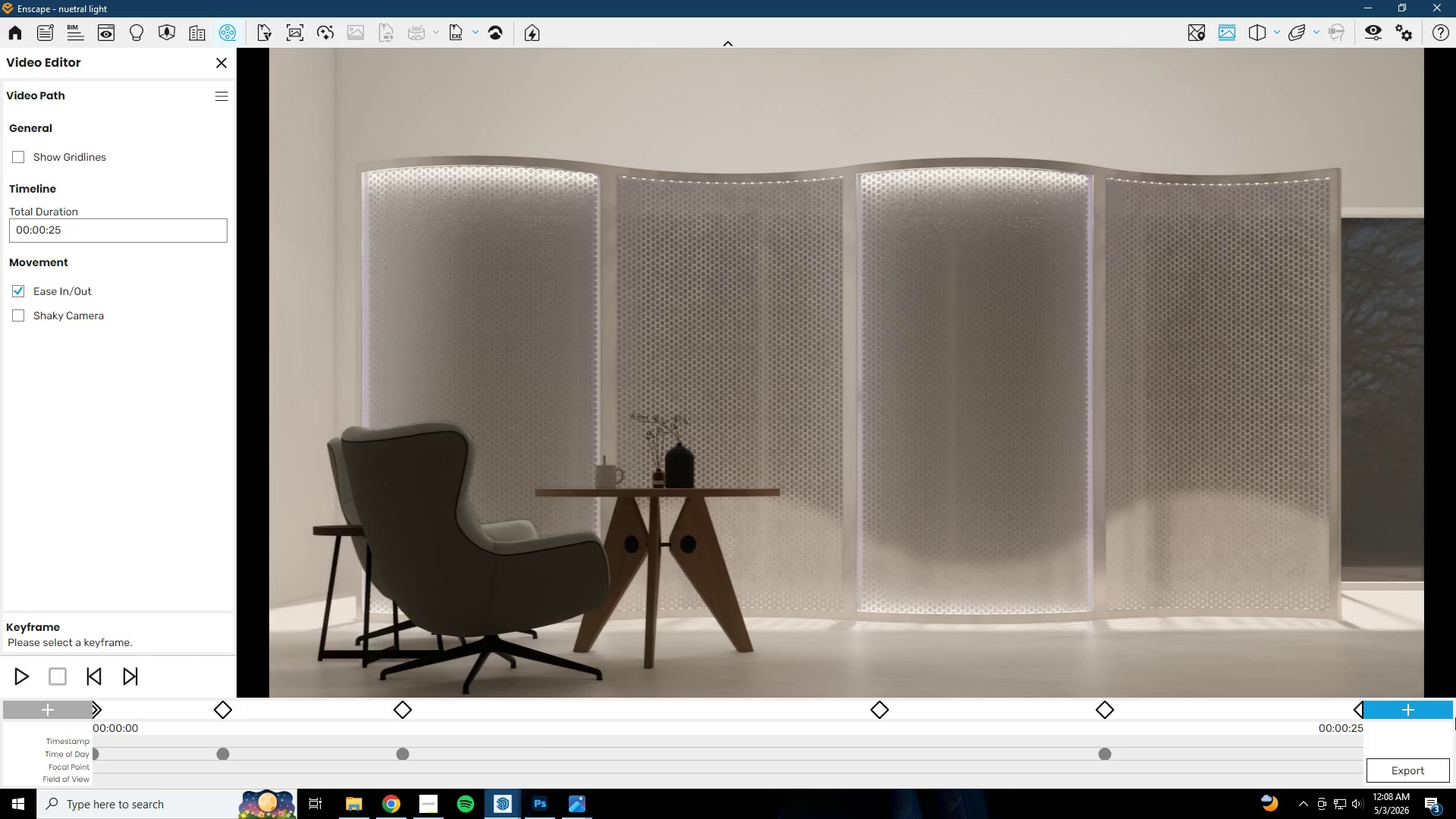 
left_click([1359, 710])
 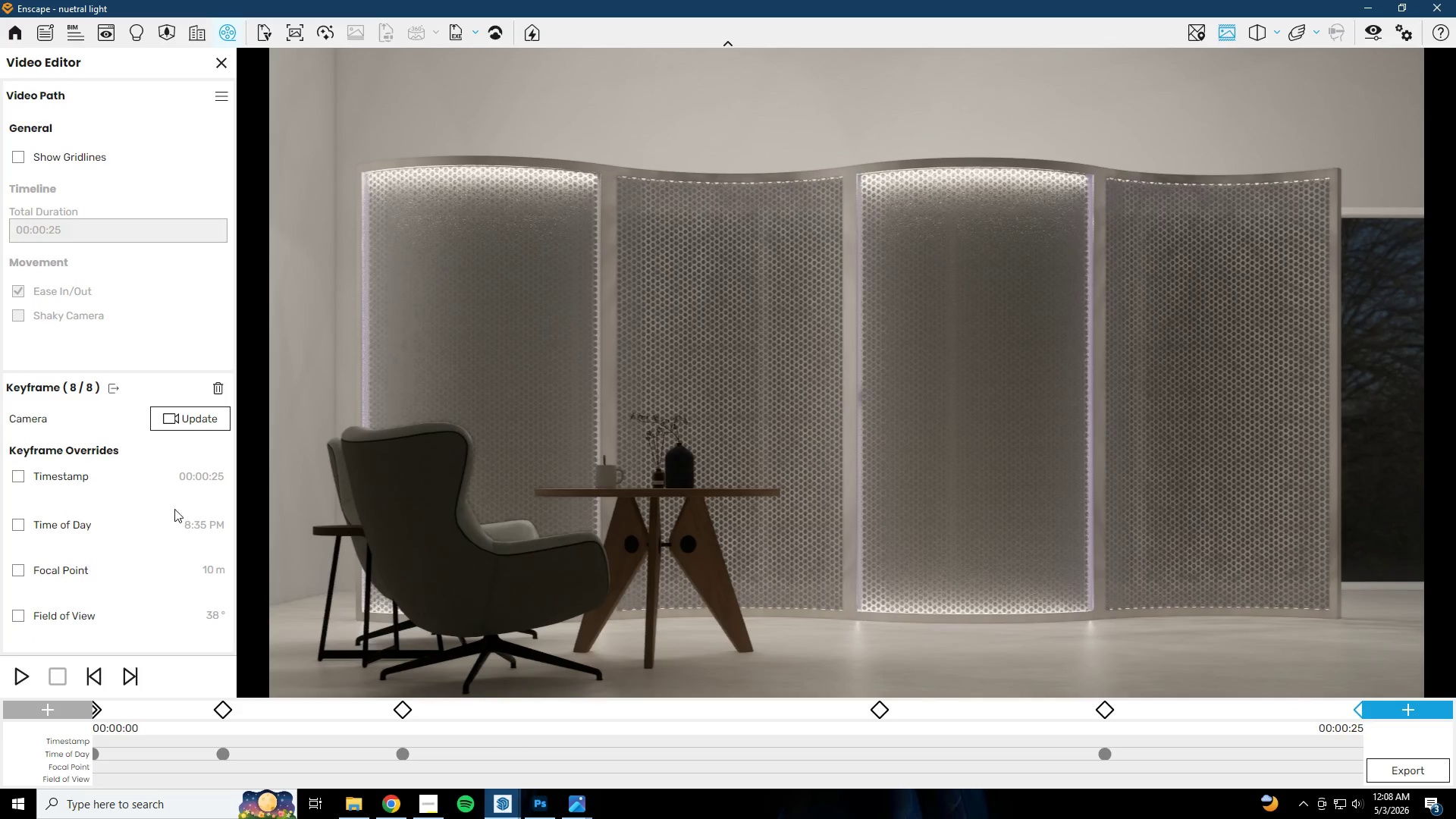 
left_click([21, 519])
 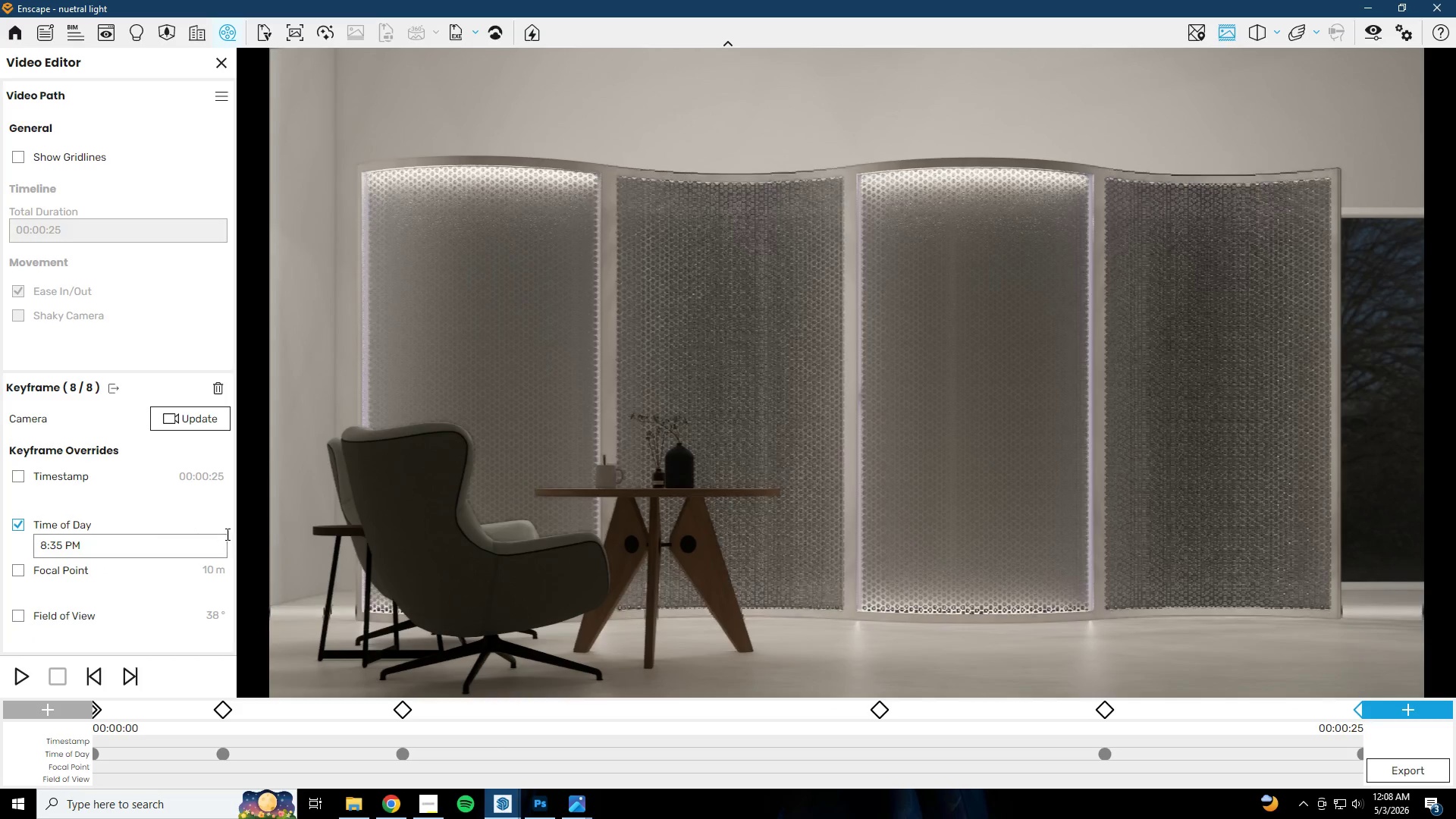 
left_click([146, 542])
 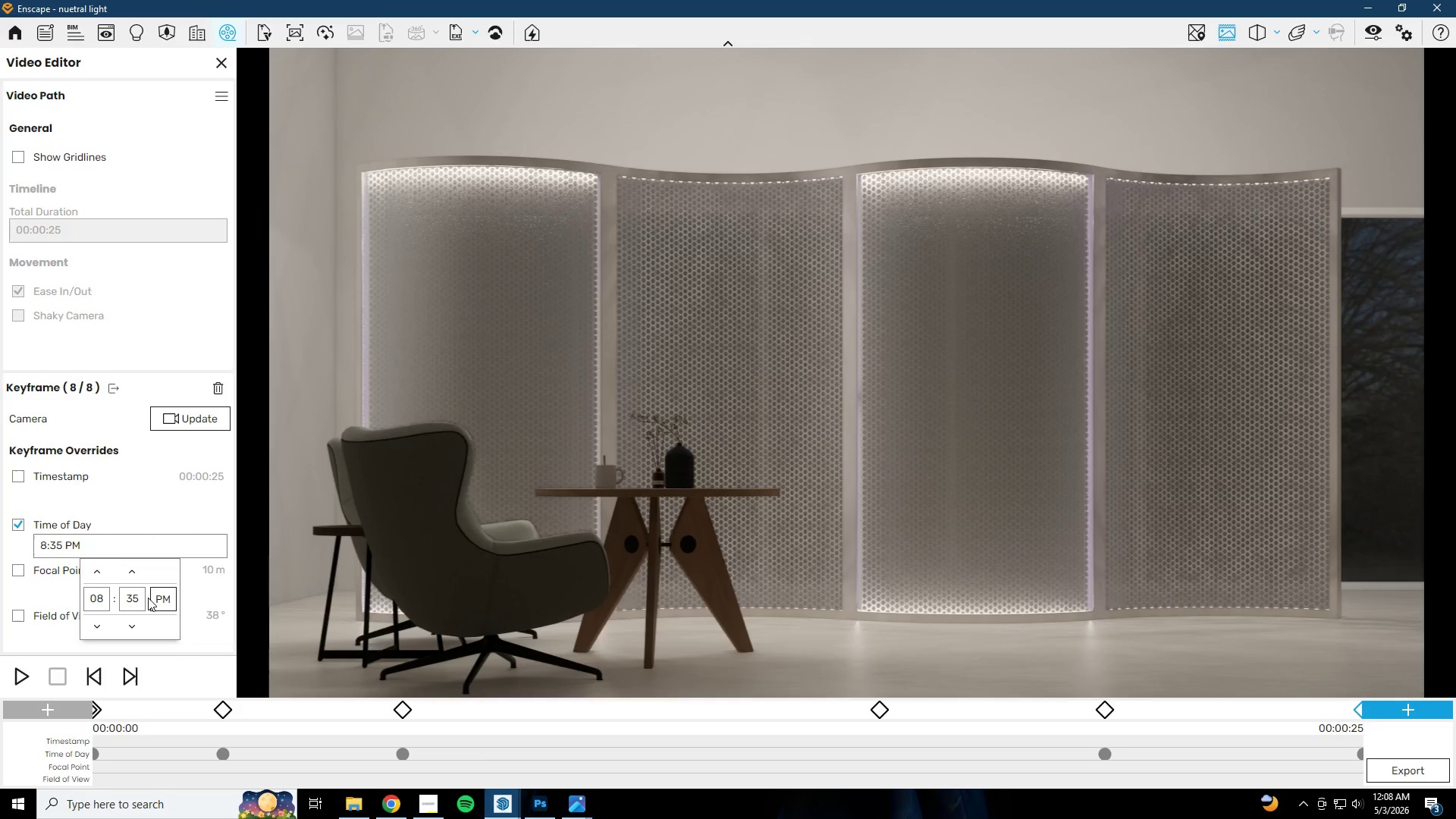 
left_click([99, 598])
 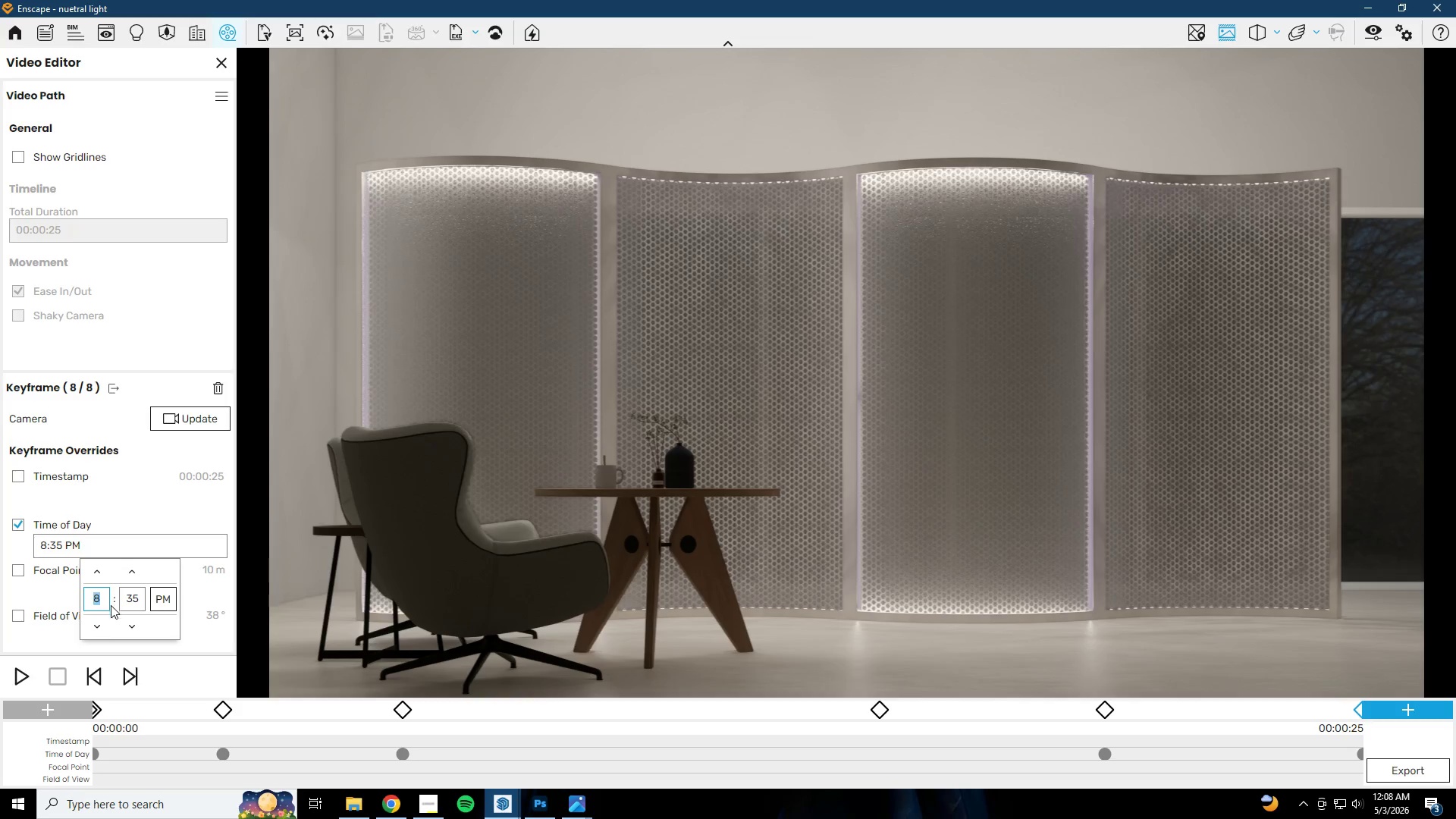 
left_click([104, 624])
 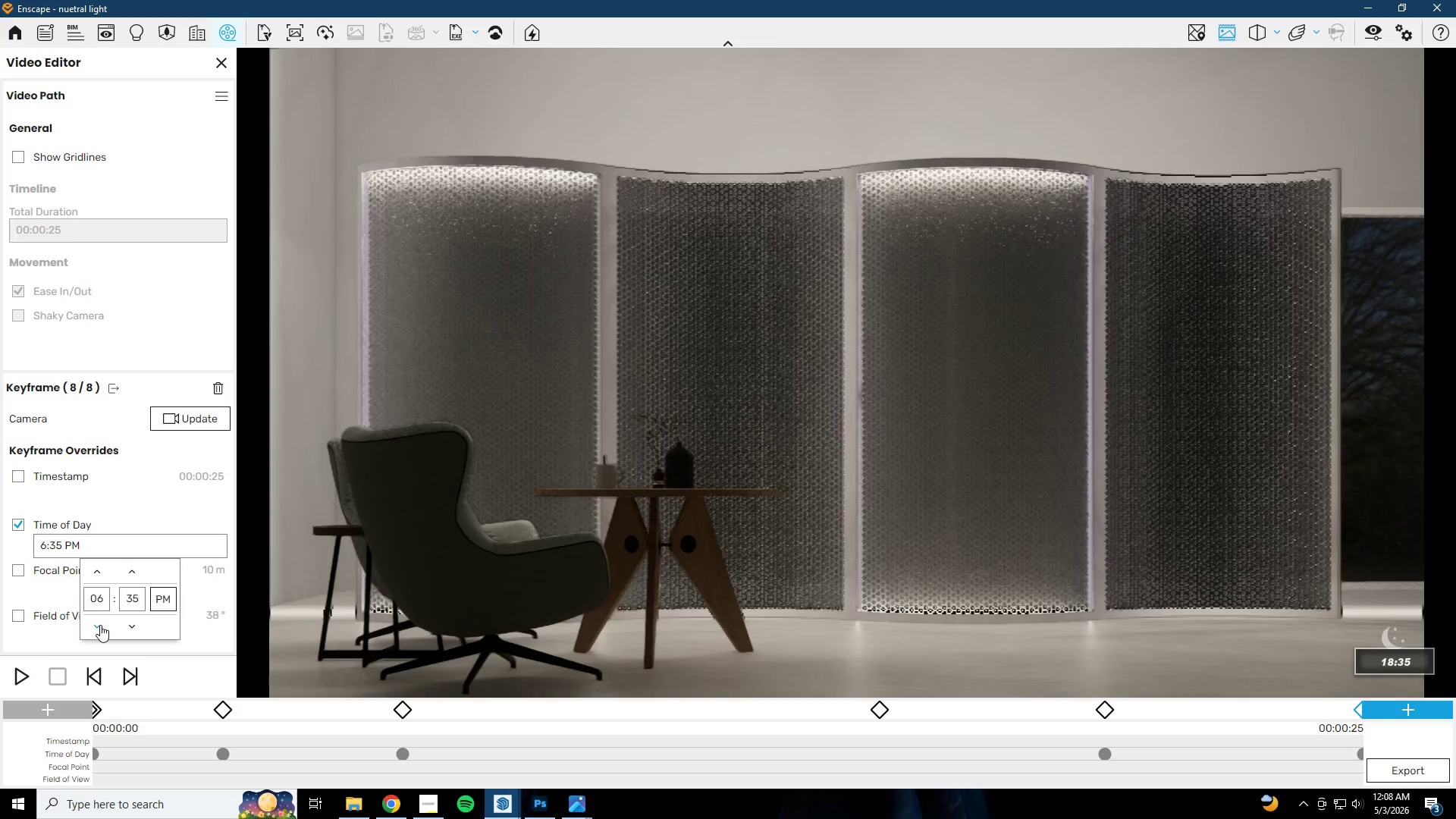 
double_click([100, 625])
 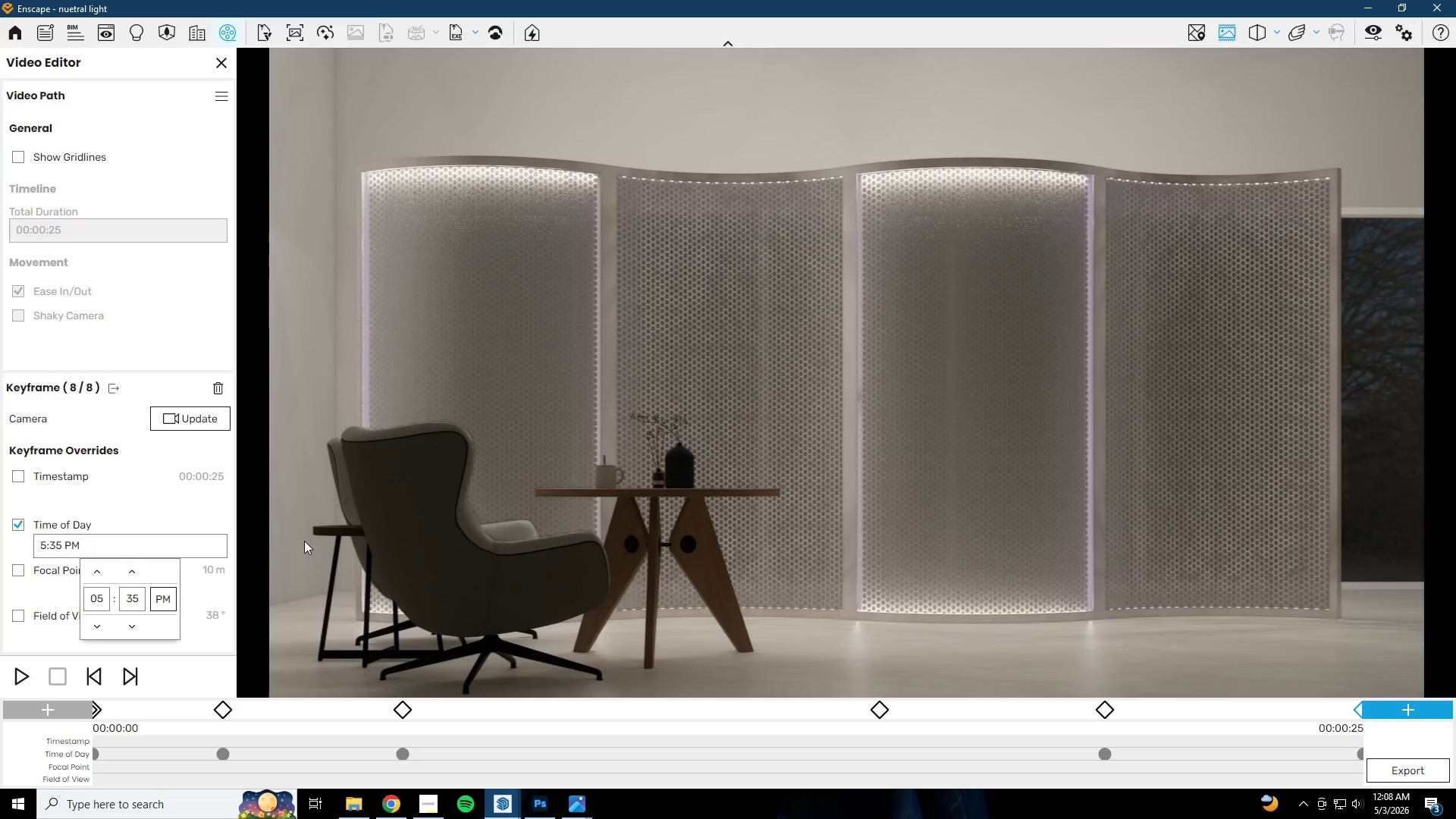 
left_click([1373, 42])
 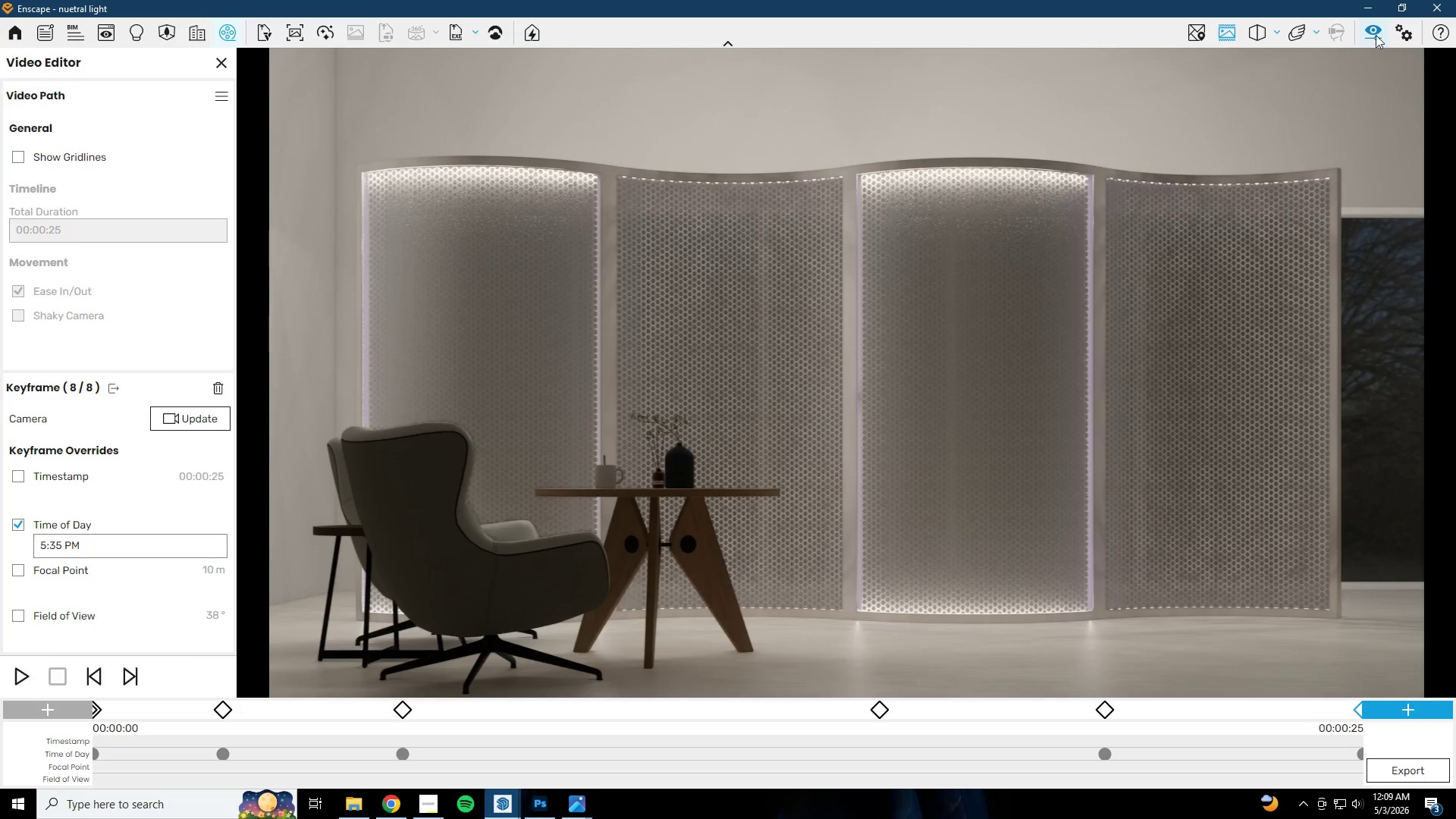 
left_click([1385, 31])
 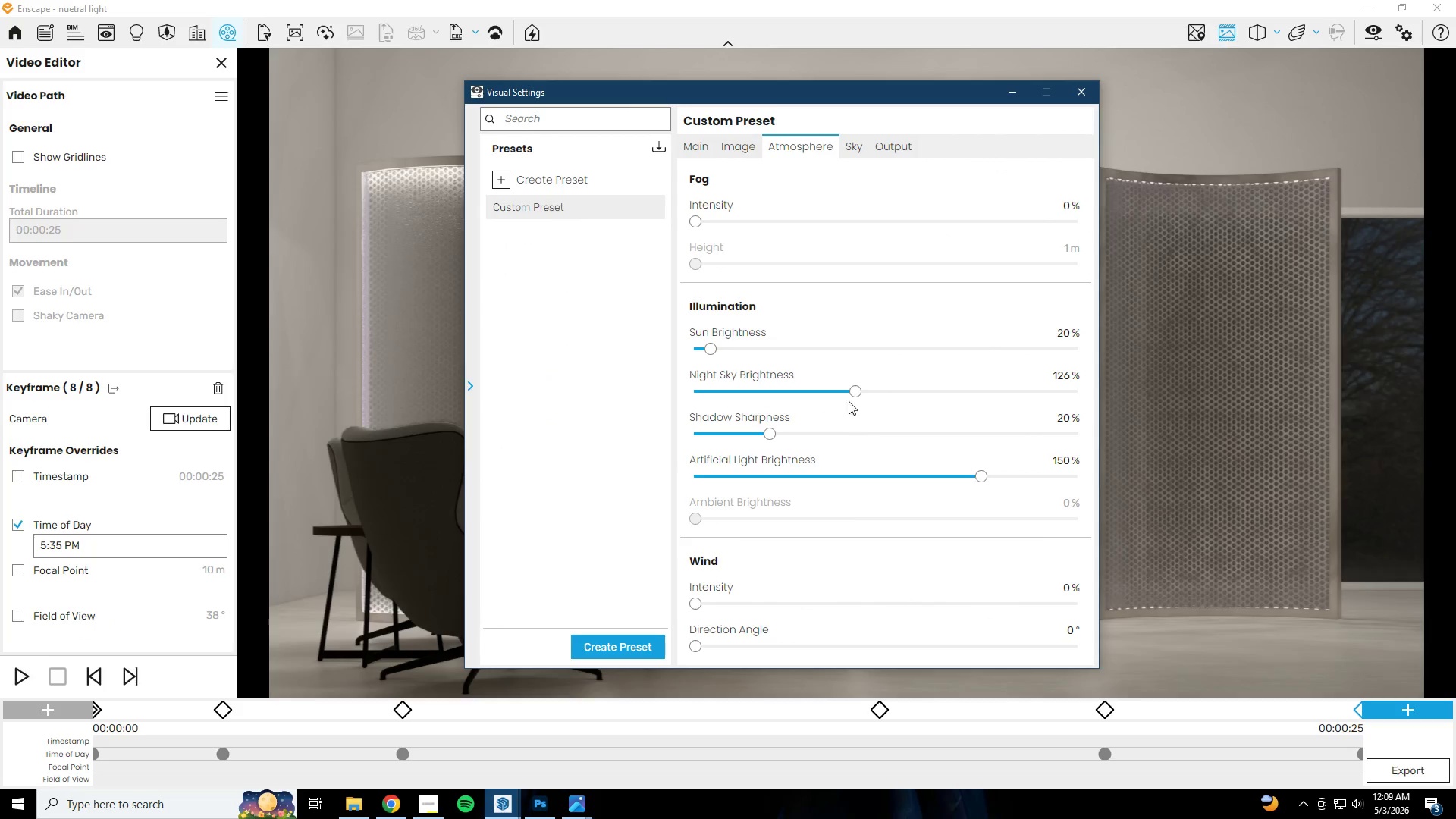 
left_click([864, 156])
 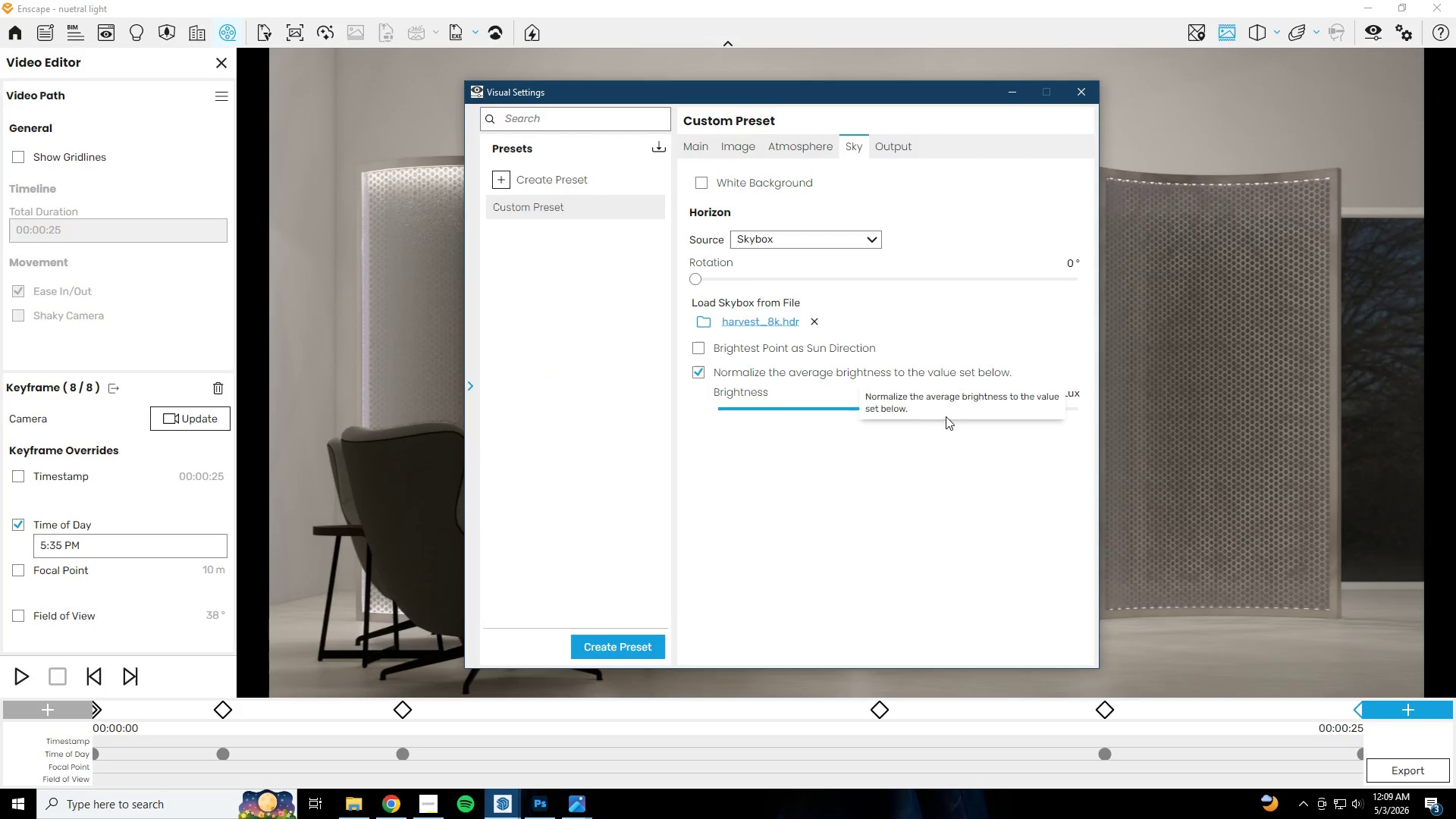 
left_click_drag(start_coordinate=[935, 411], to_coordinate=[974, 415])
 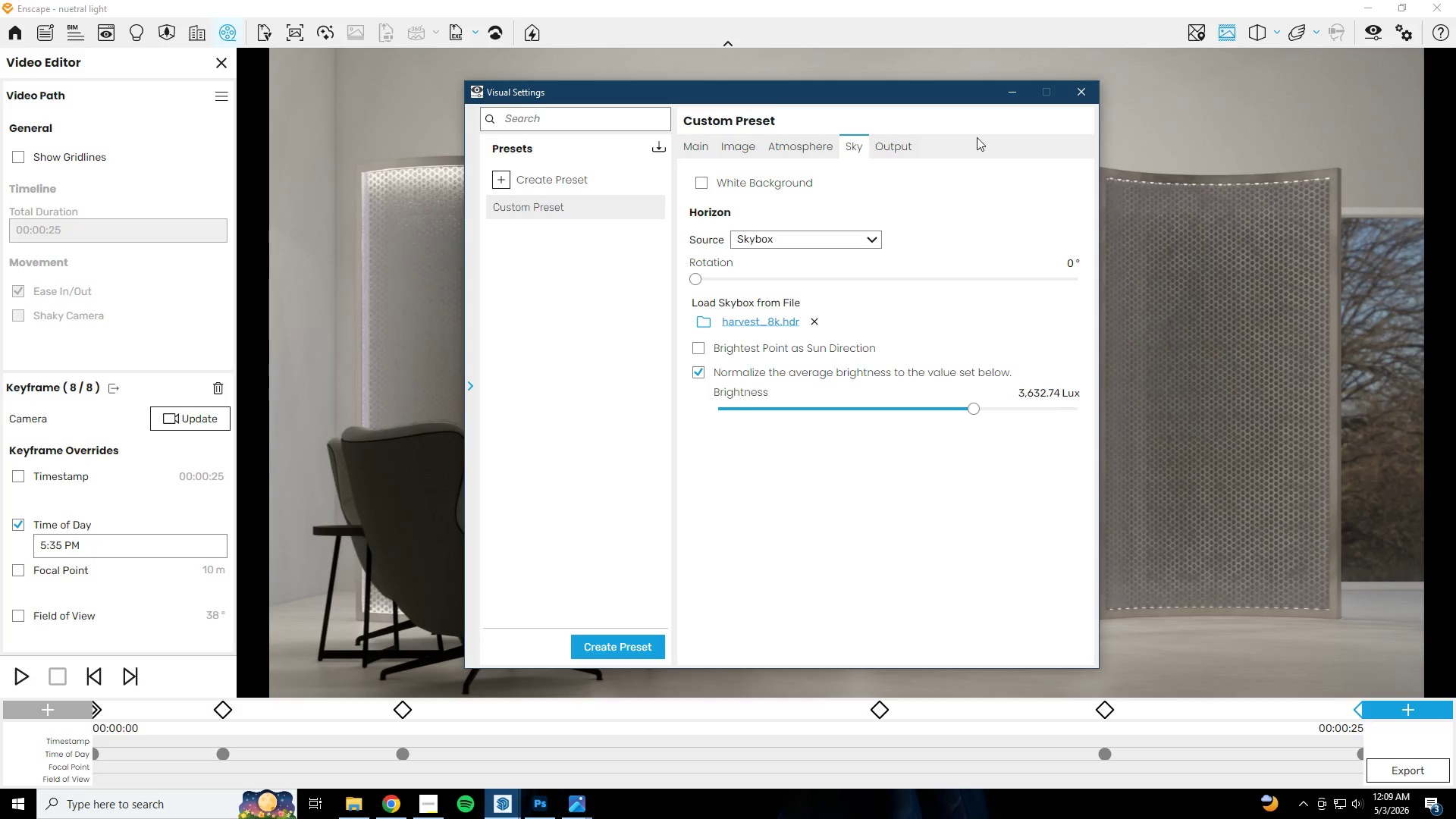 
left_click([1011, 89])
 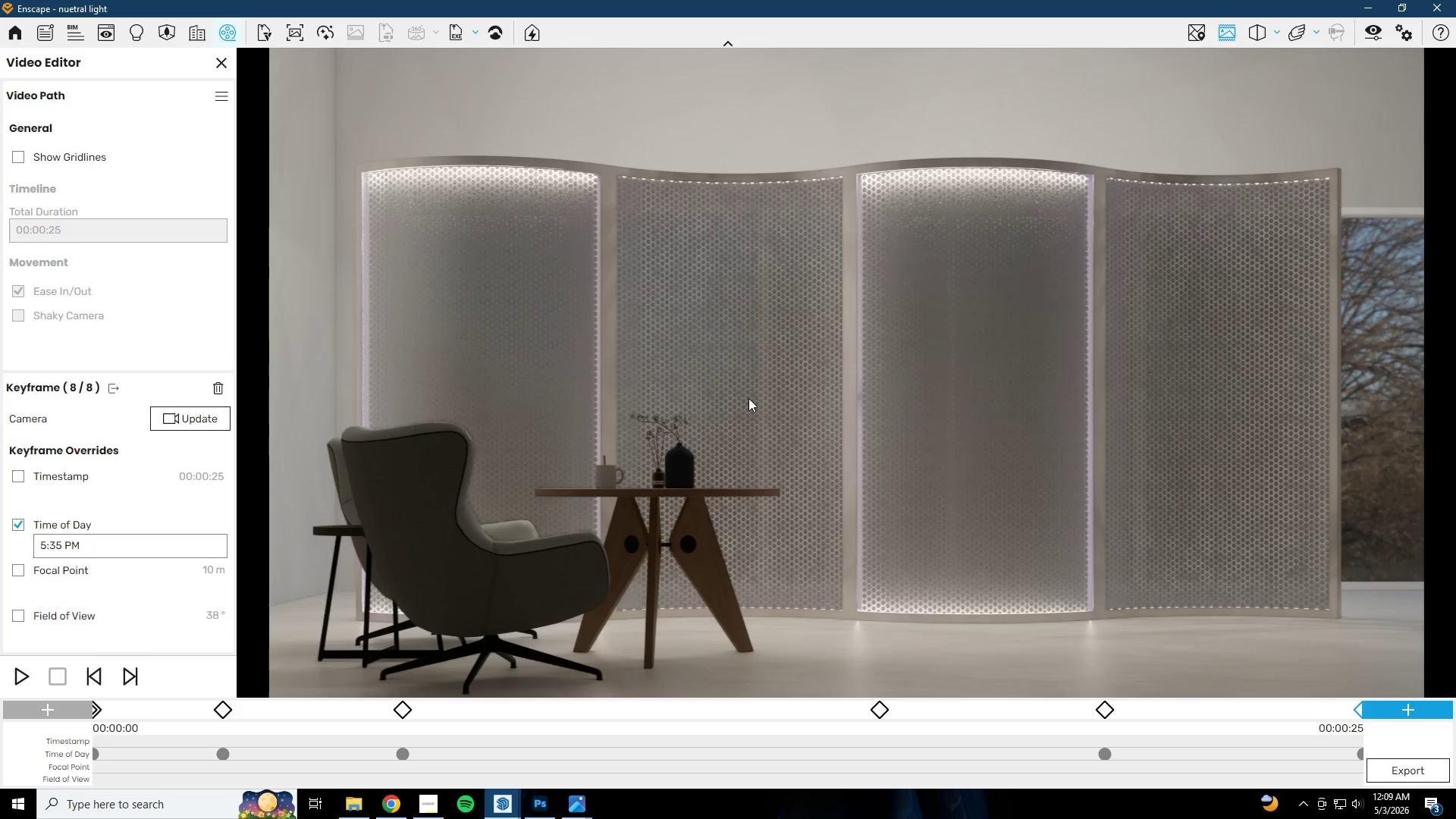 
wait(5.17)
 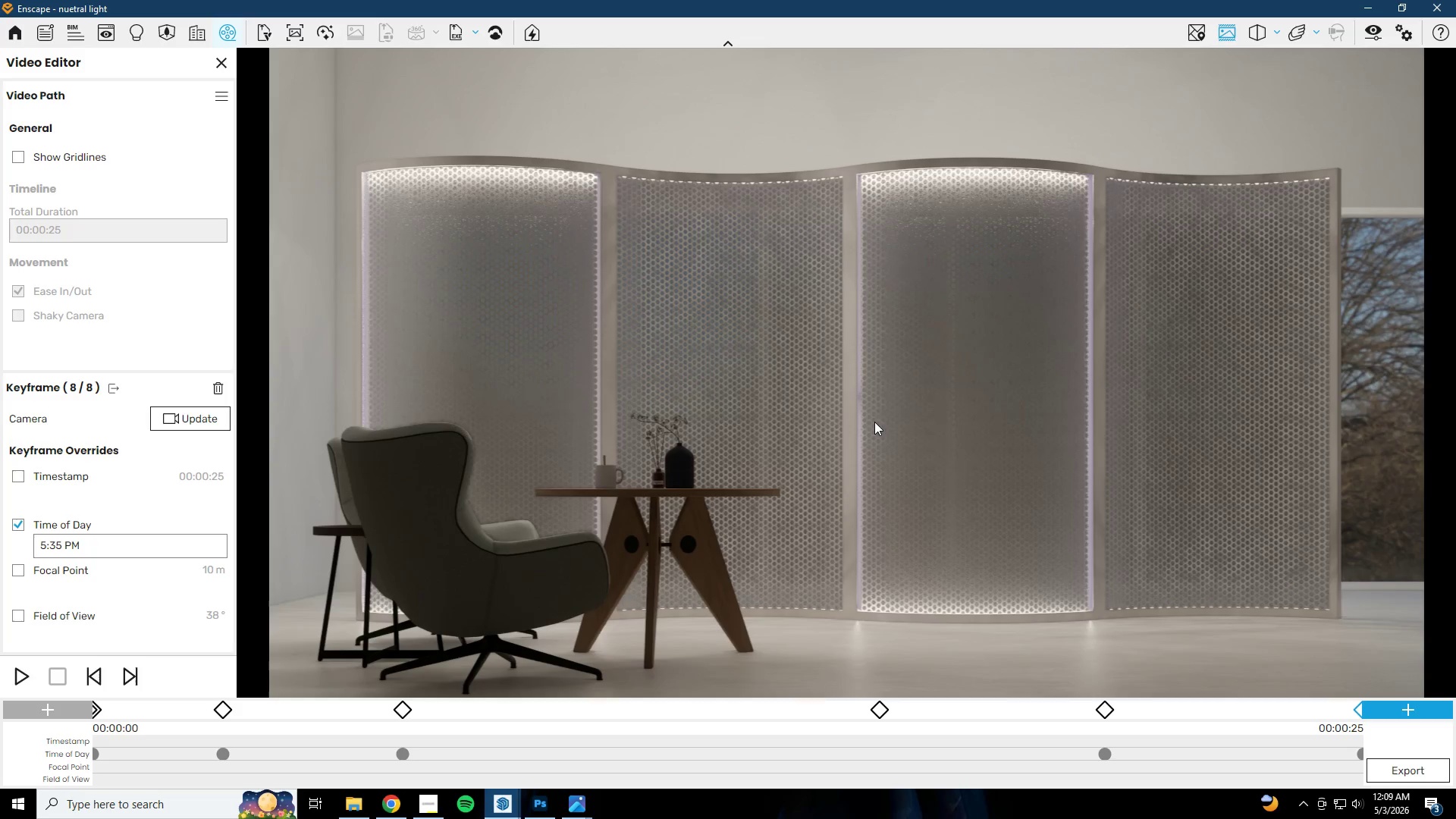 
left_click([194, 419])
 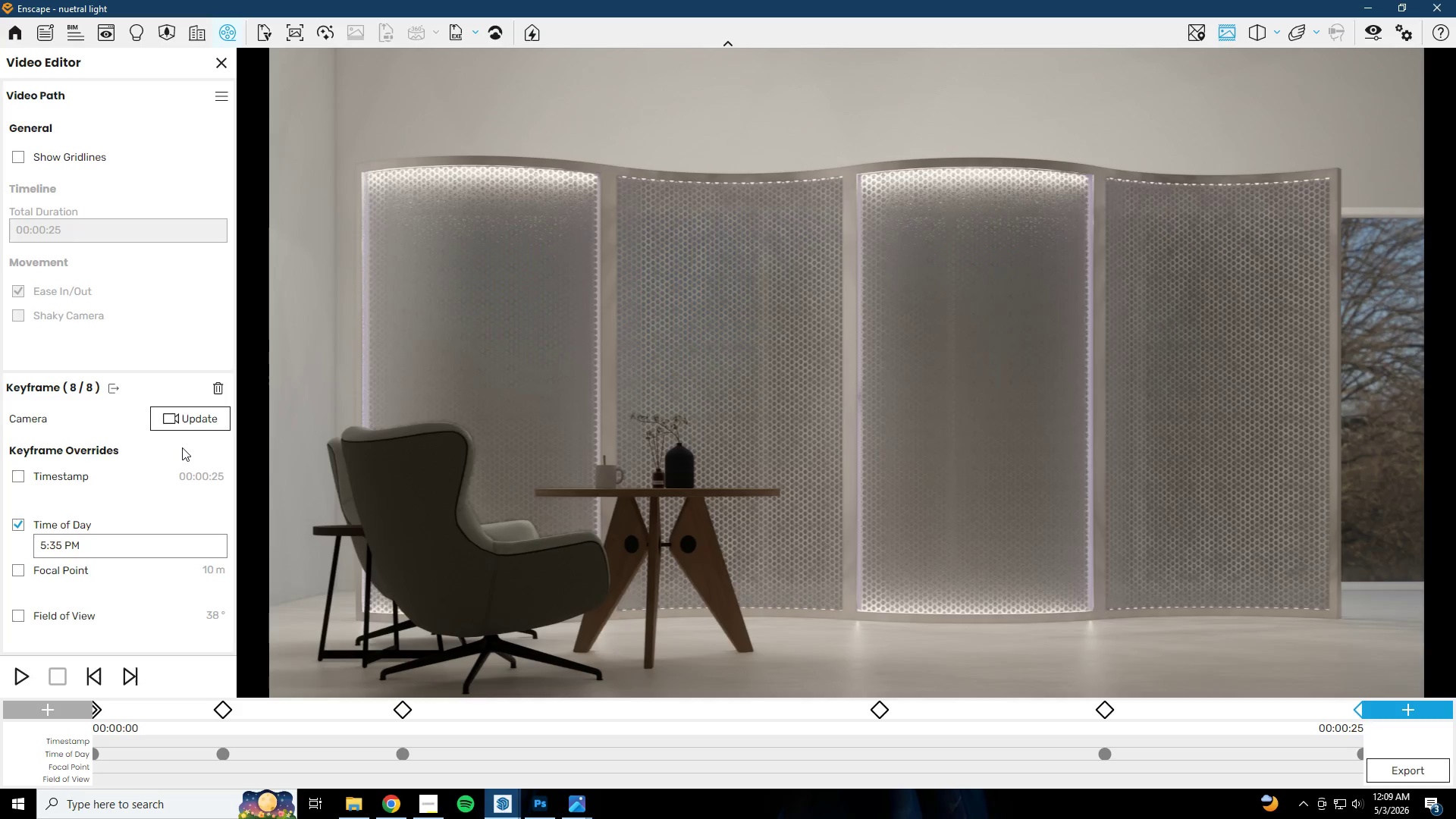 
wait(7.61)
 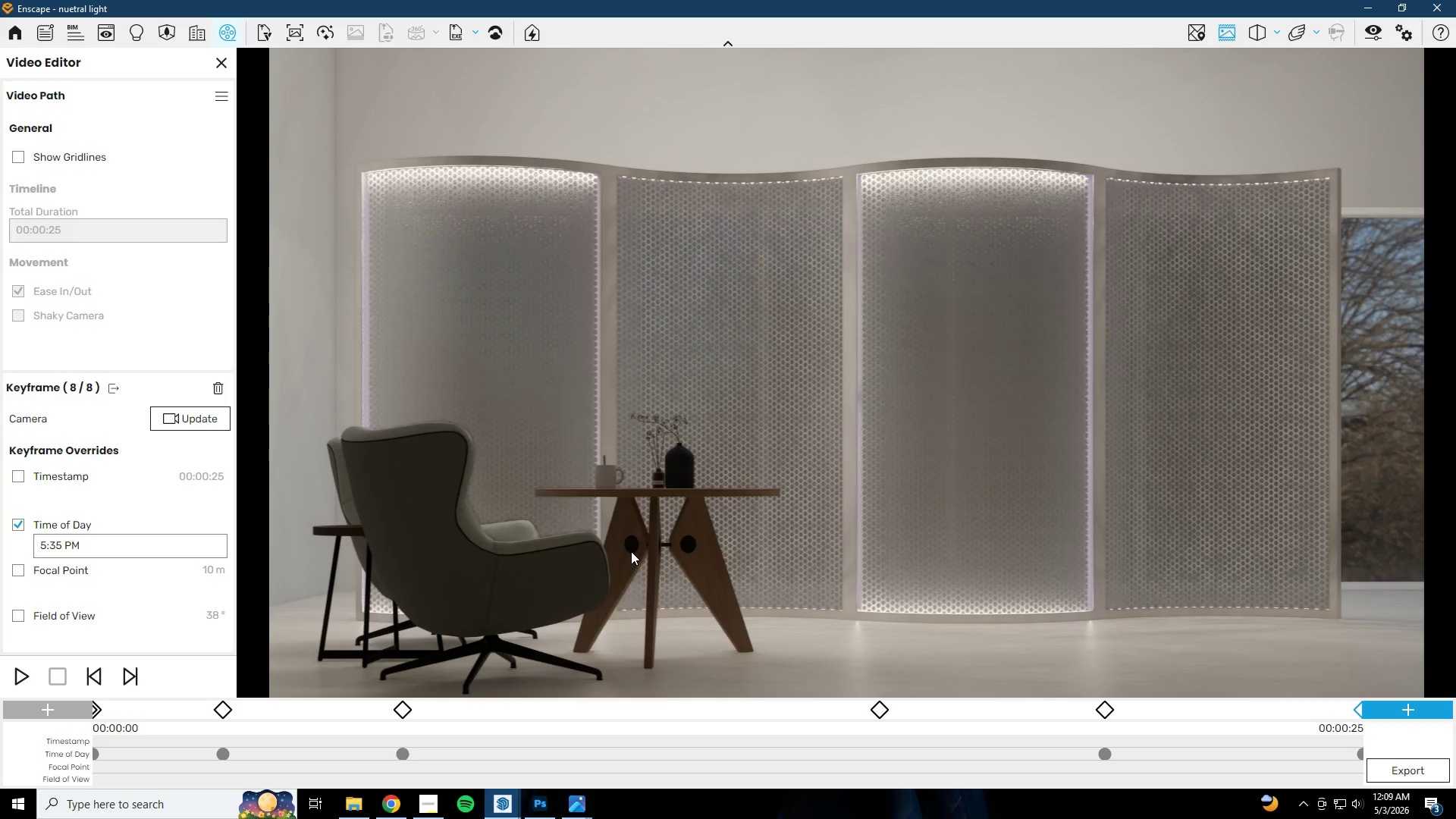 
left_click([177, 411])
 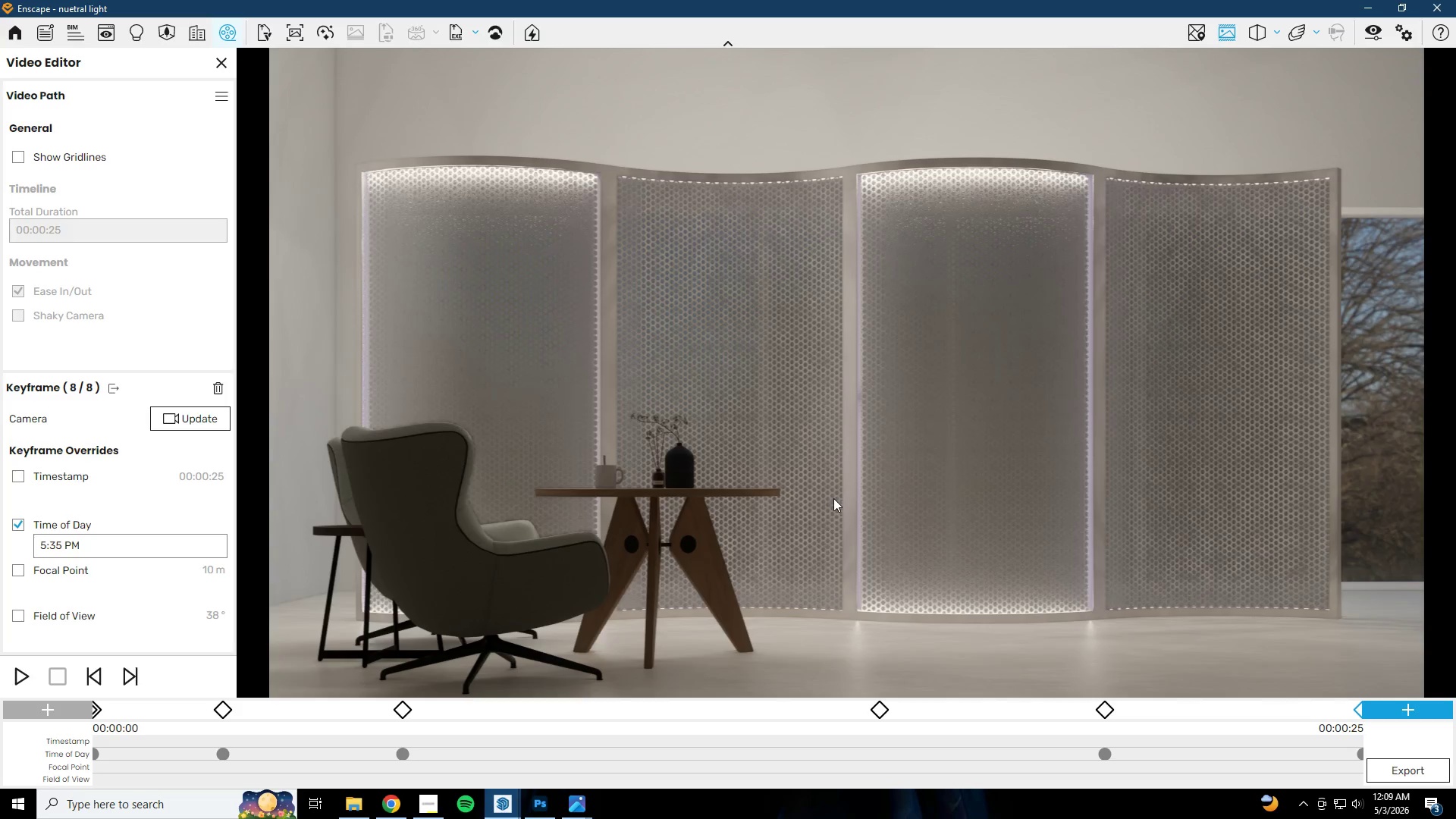 
mouse_move([1379, 33])
 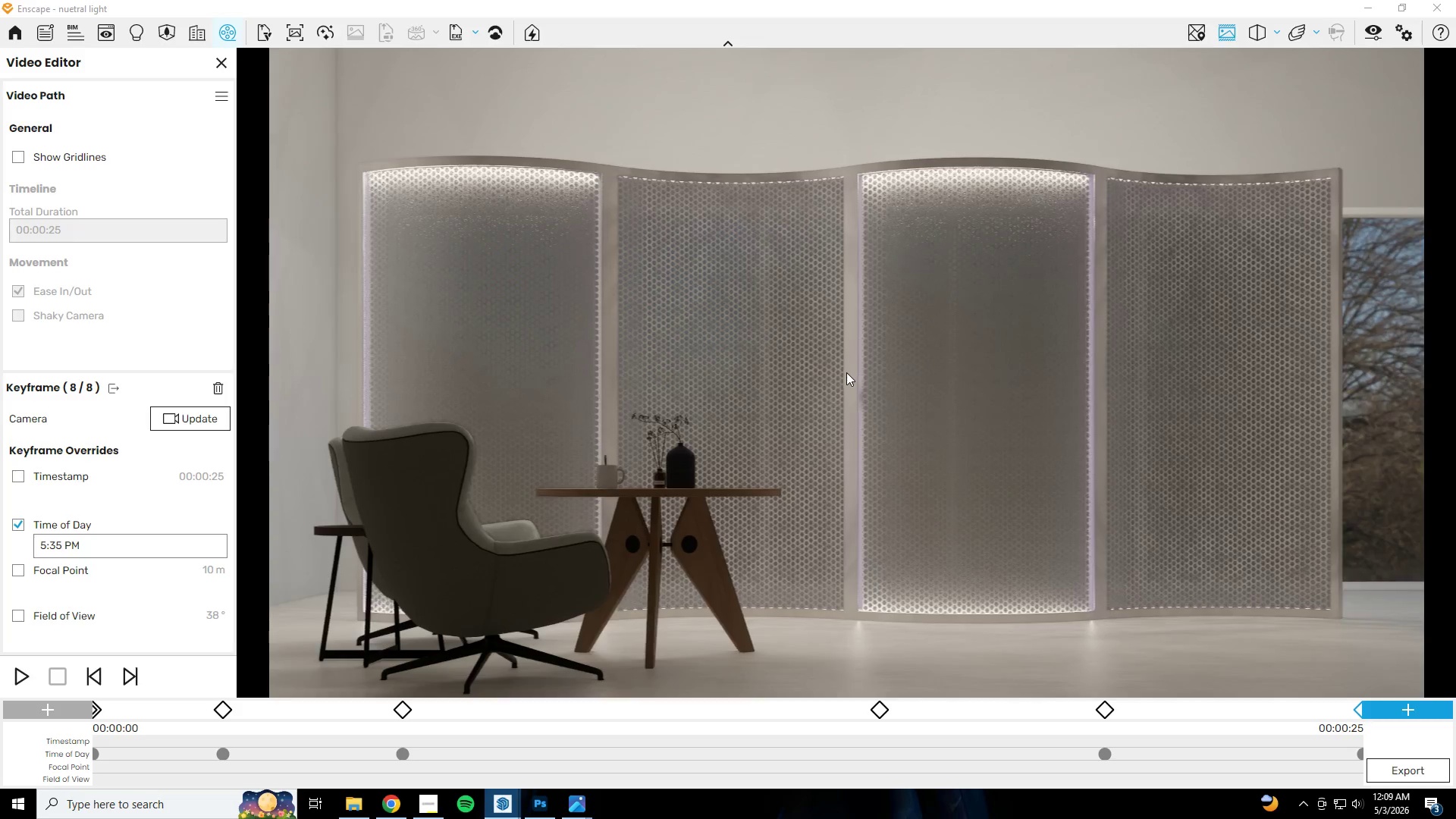 
hold_key(key=D, duration=0.67)
 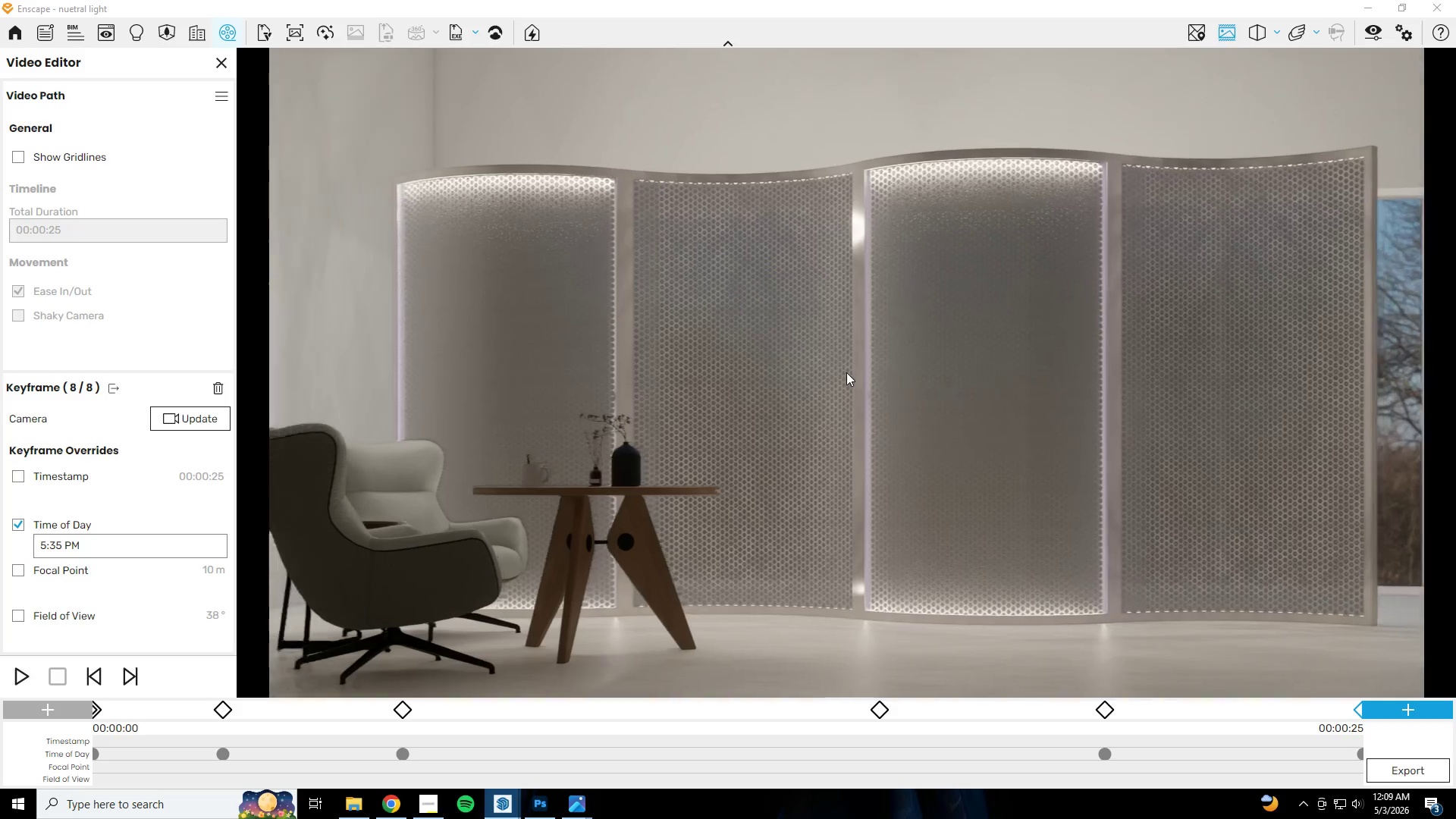 
hold_key(key=D, duration=0.7)
 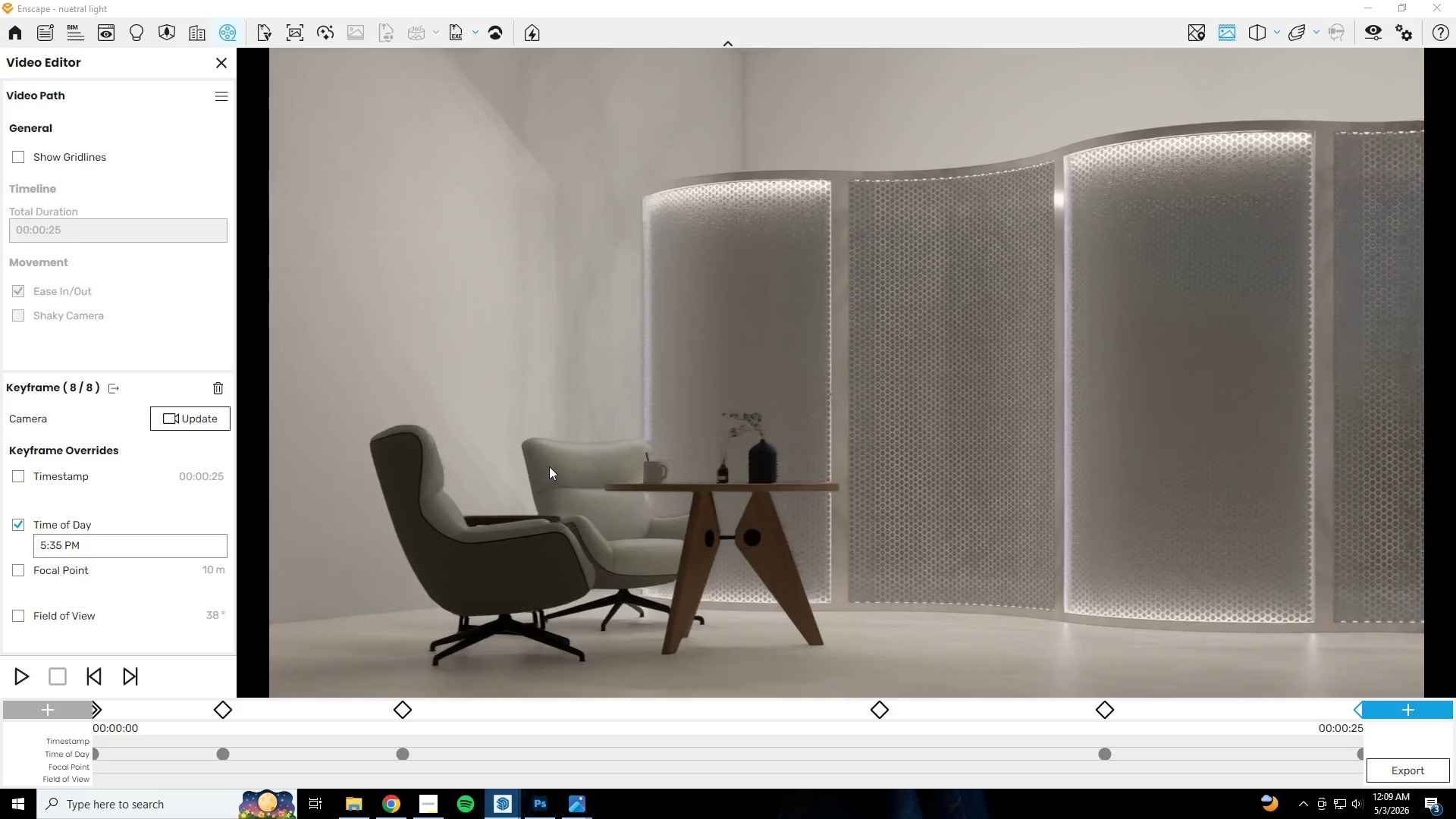 
hold_key(key=D, duration=1.05)
 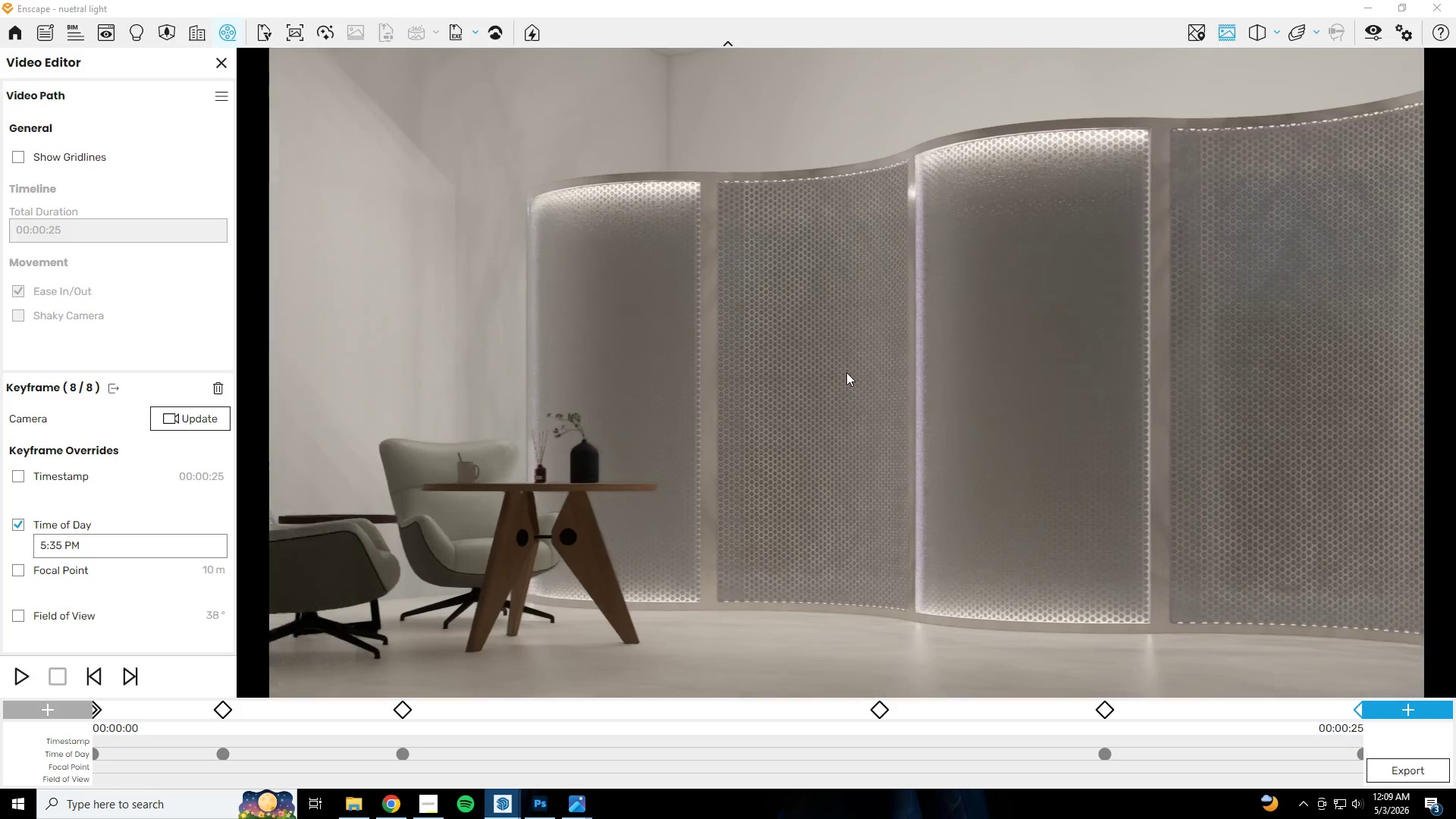 
hold_key(key=D, duration=0.33)
 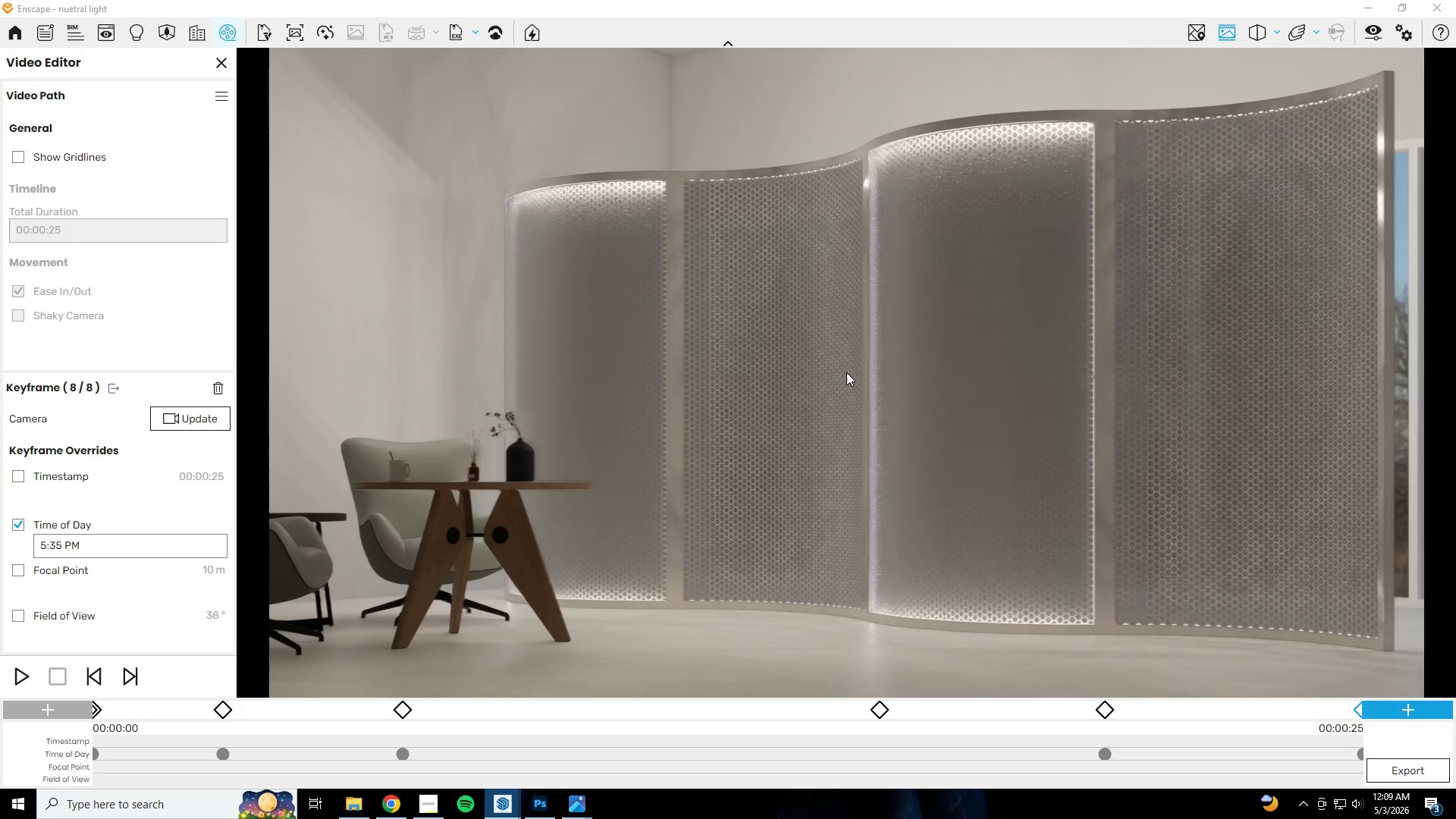 
key(D)
 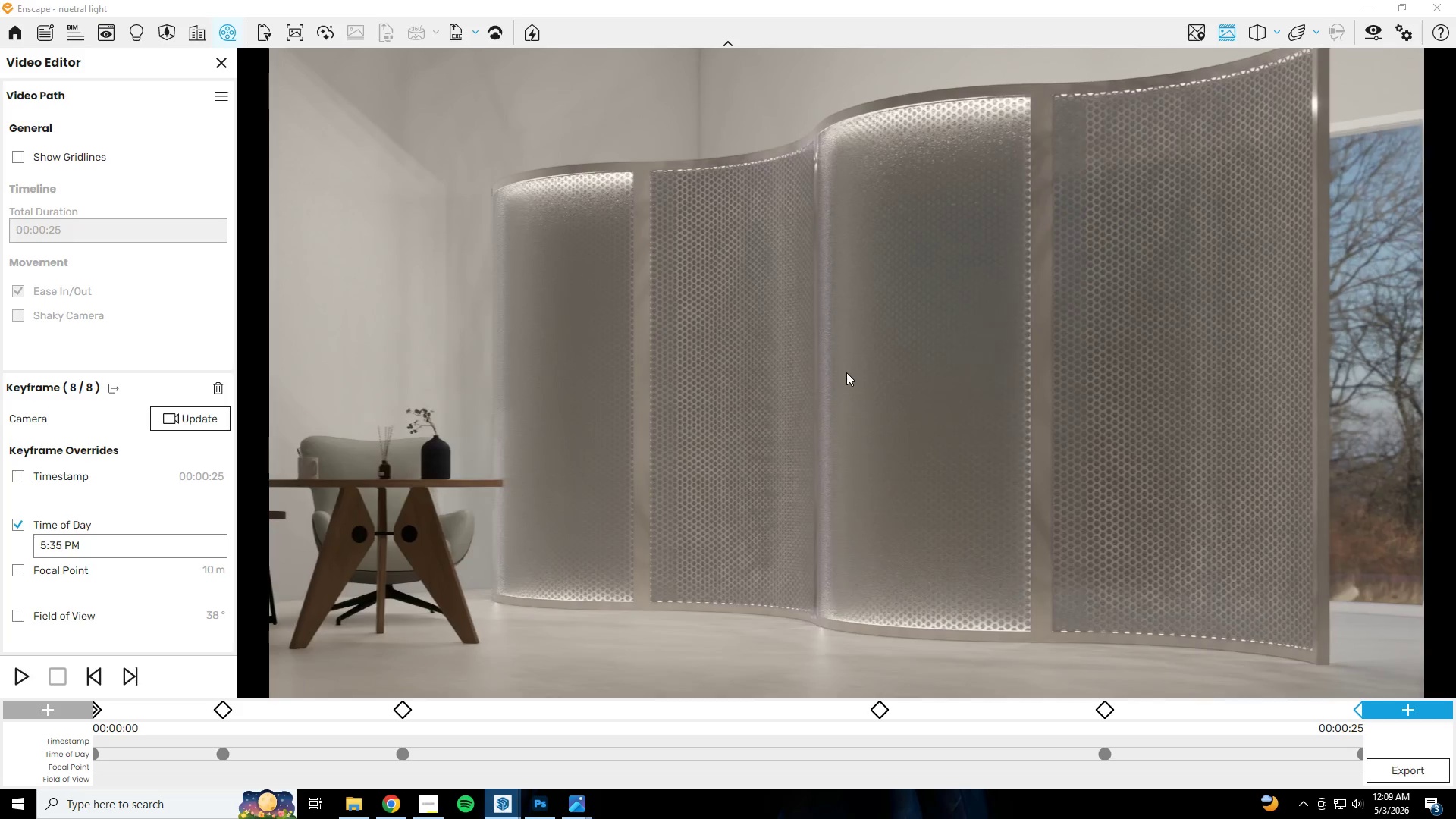 
type(es)
 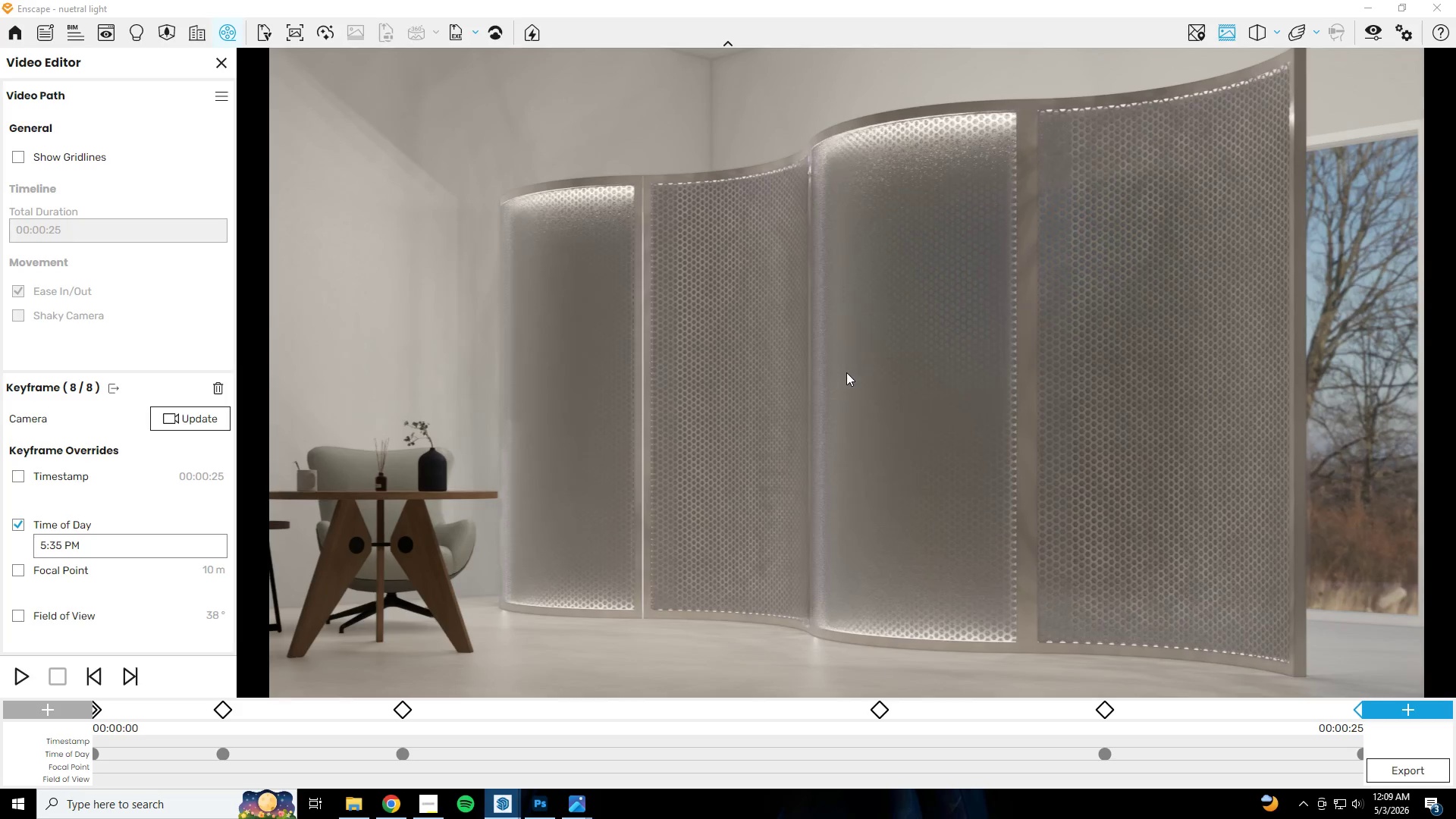 
type(aw)
 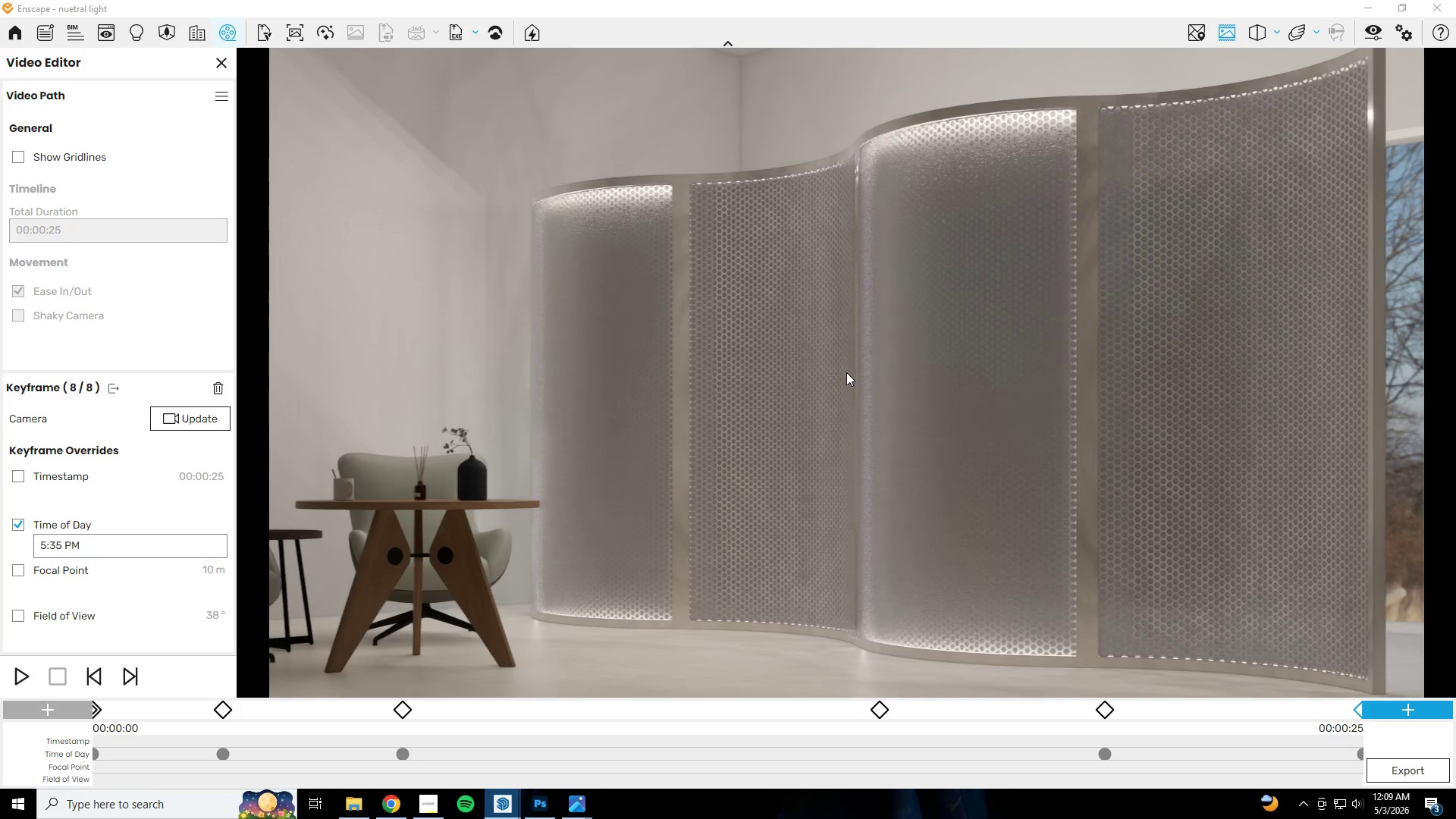 
type(wd)
 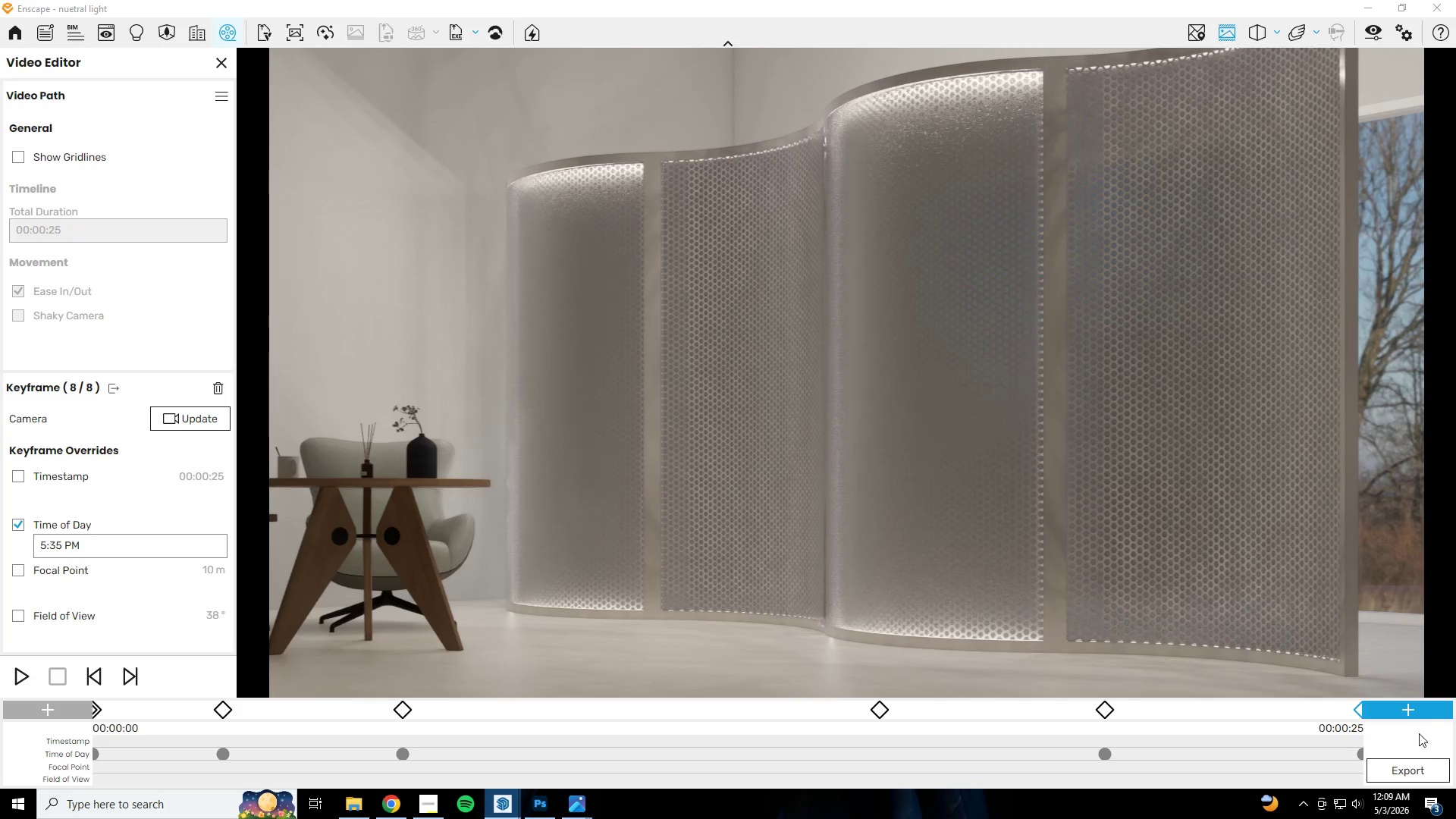 
left_click([1426, 716])
 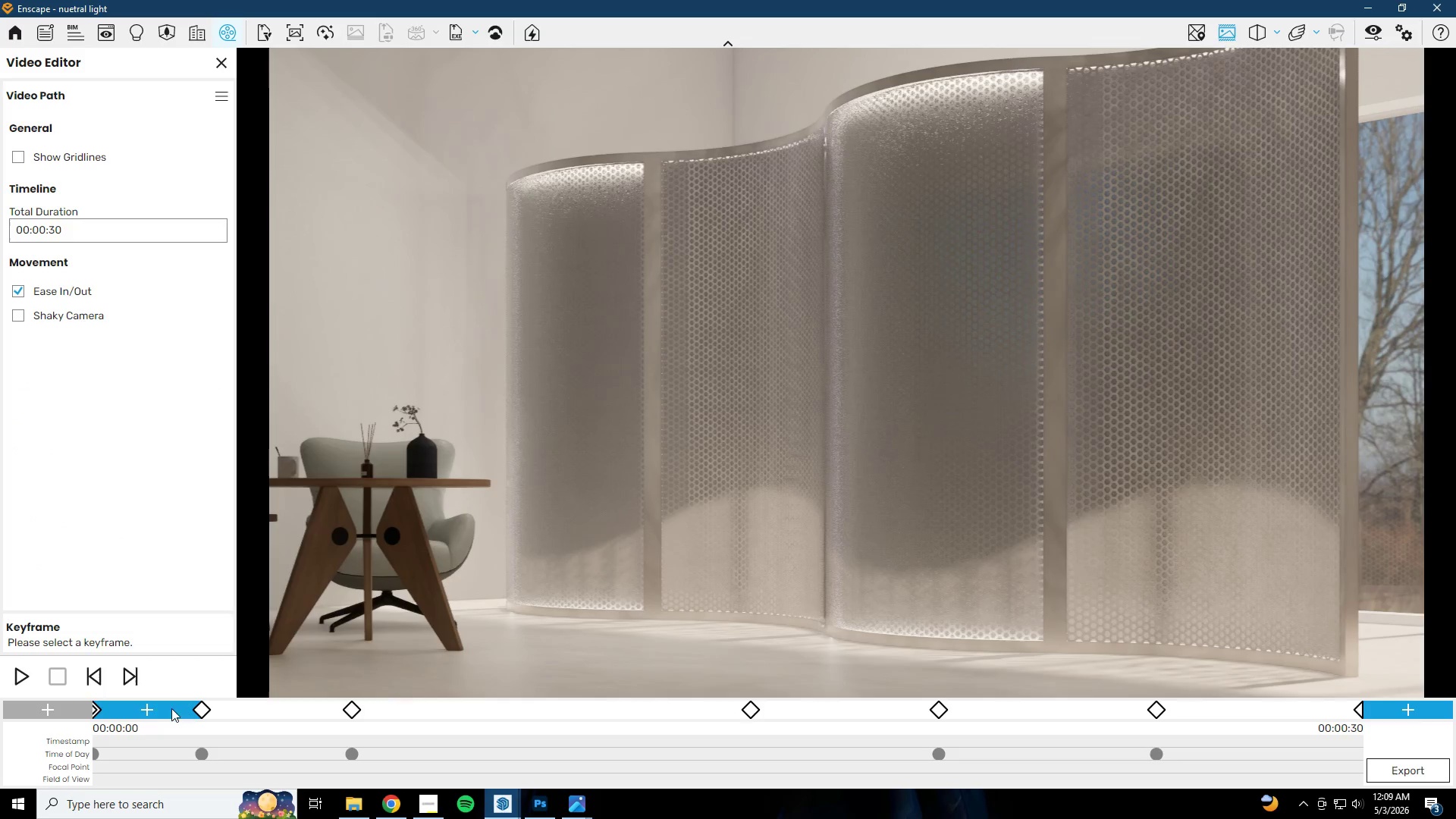 
left_click([96, 705])
 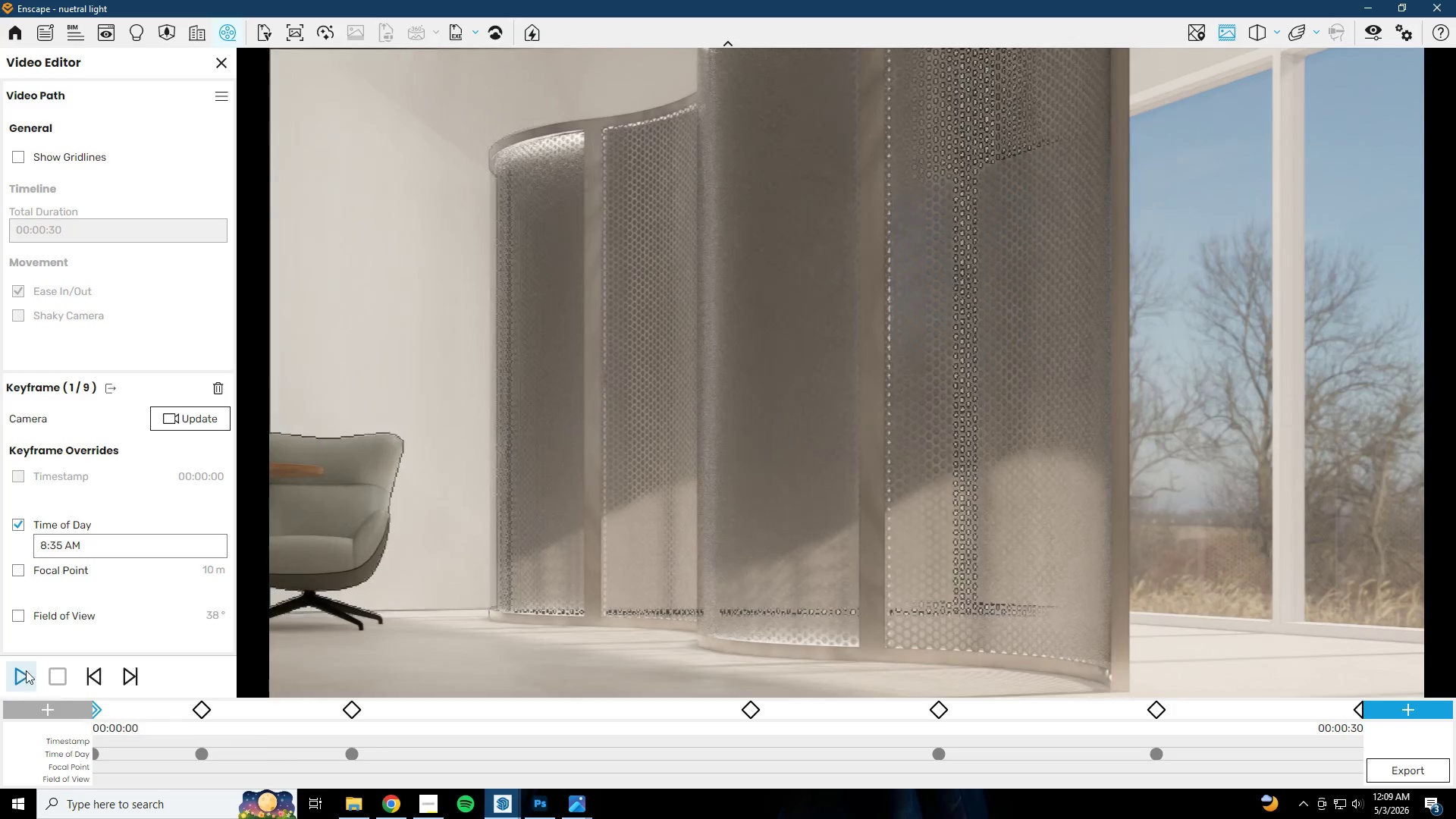 
left_click([21, 670])
 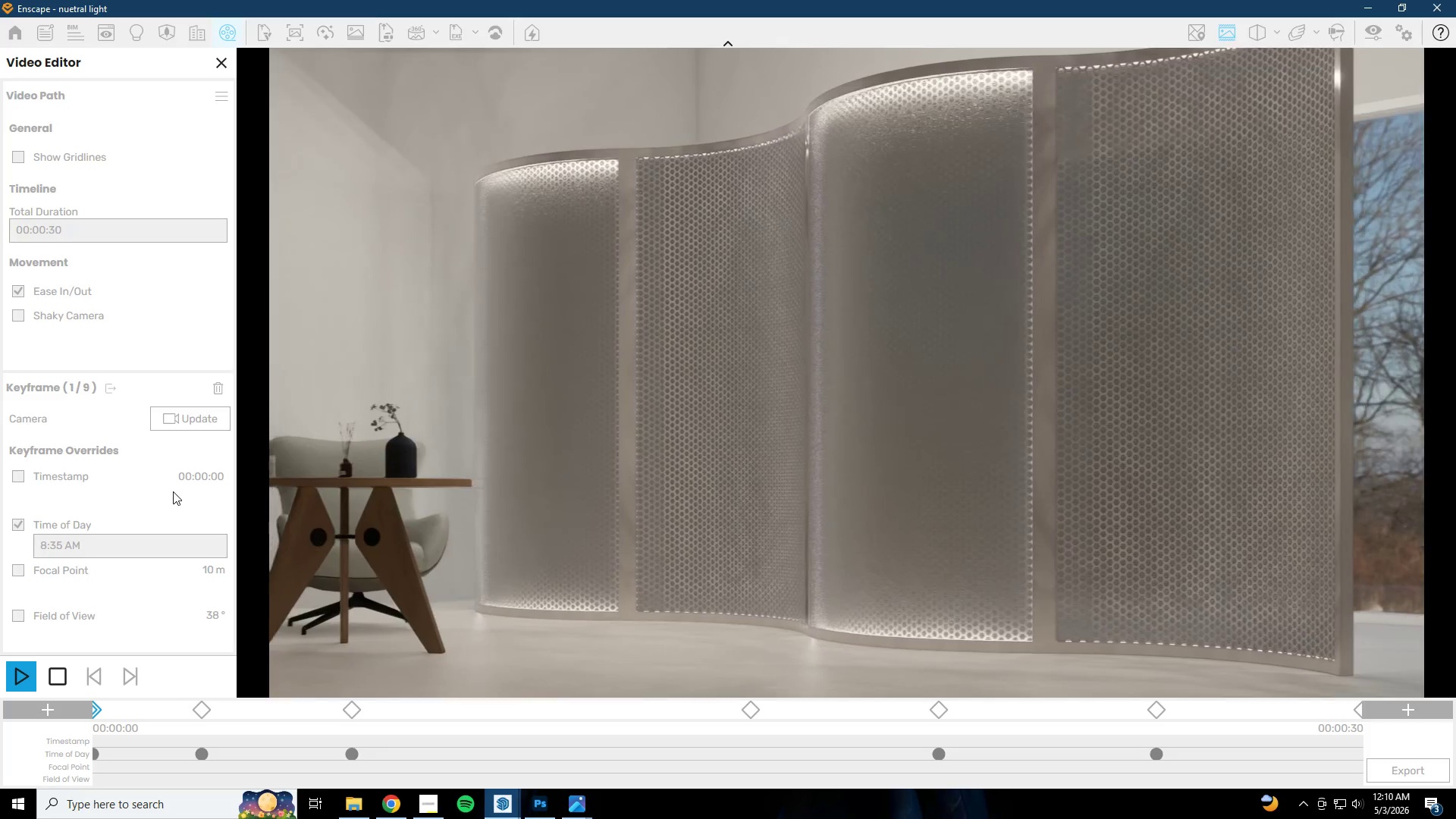 
wait(35.05)
 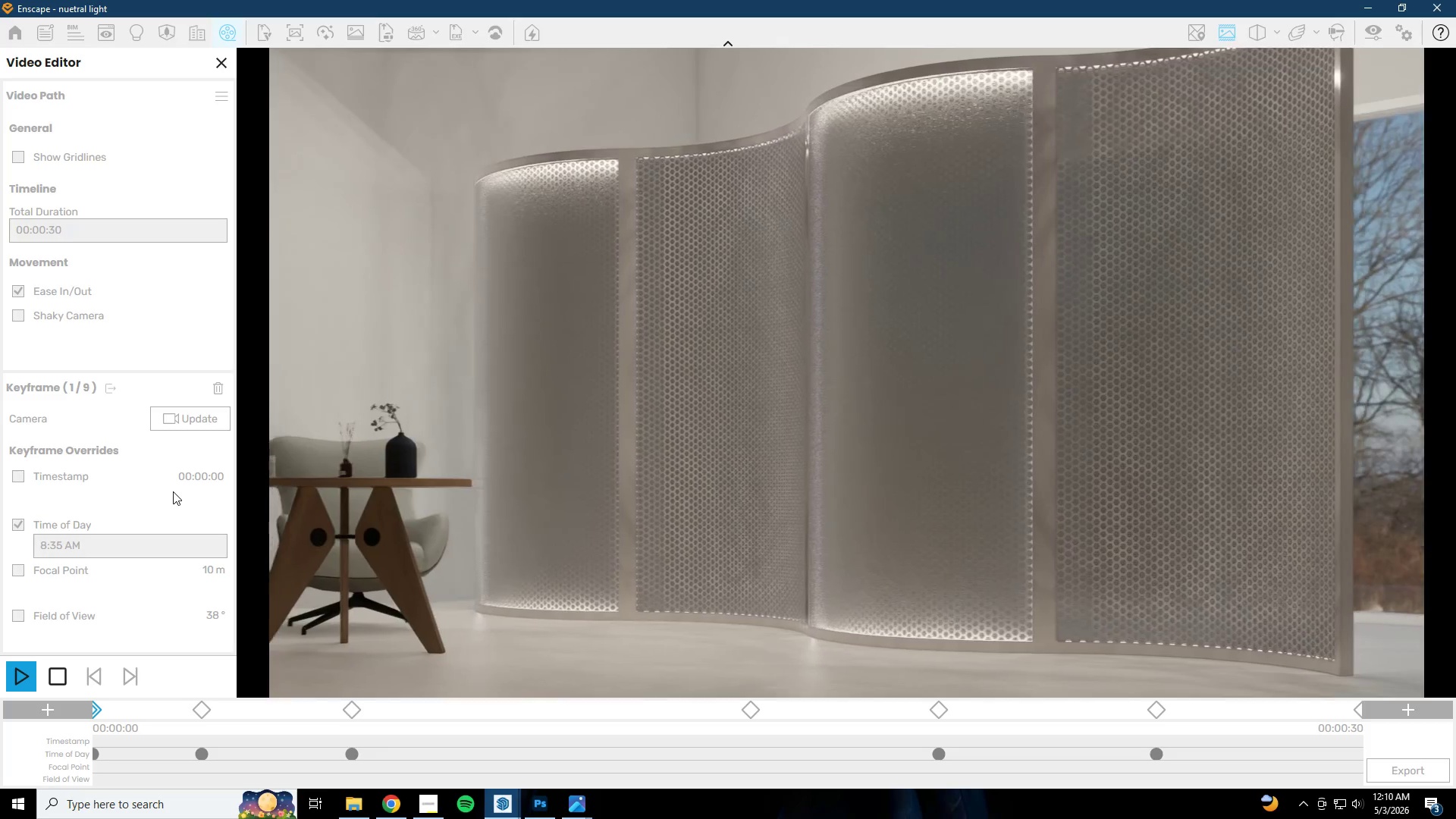 
left_click([1383, 31])
 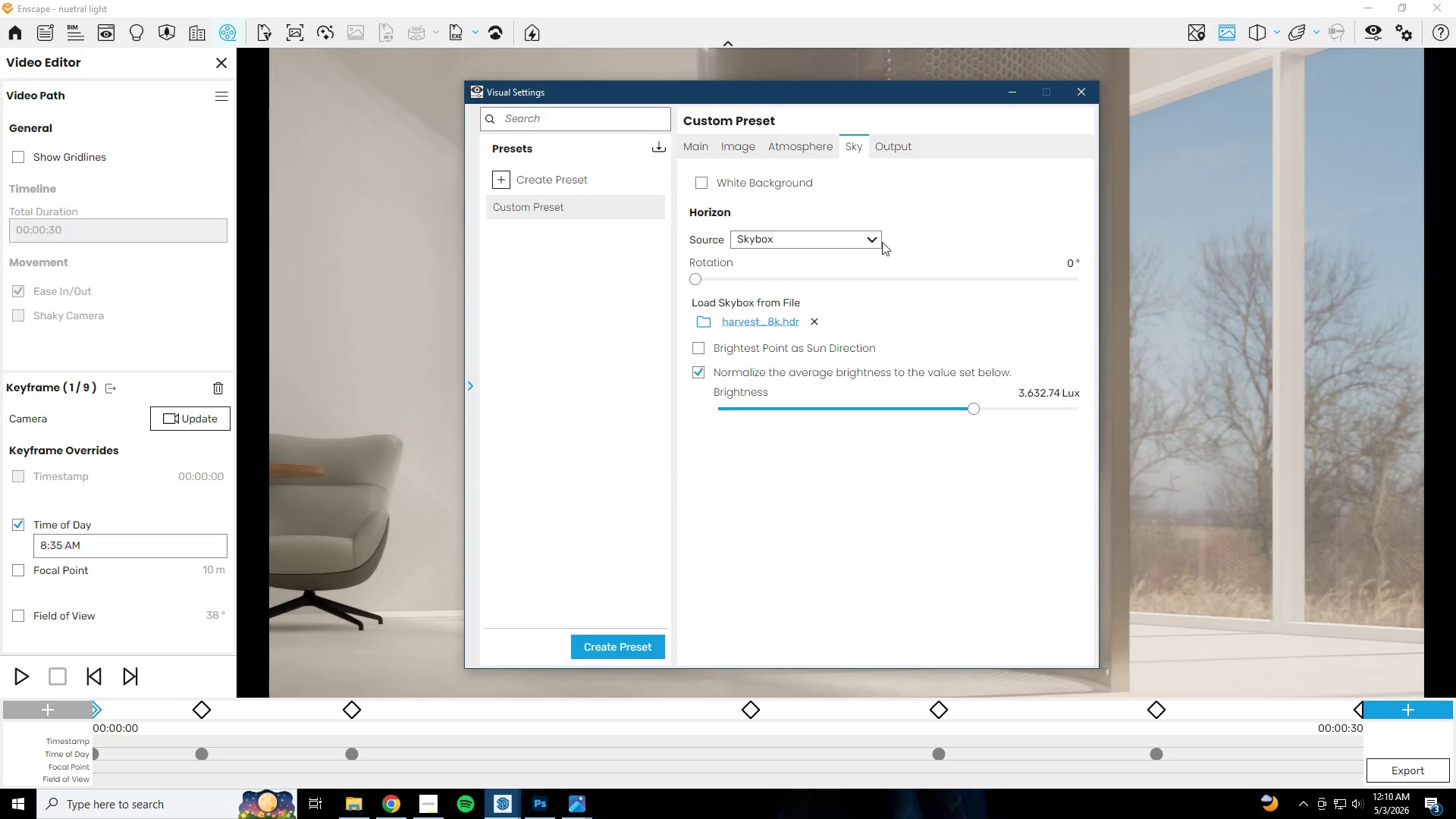 
double_click([874, 239])
 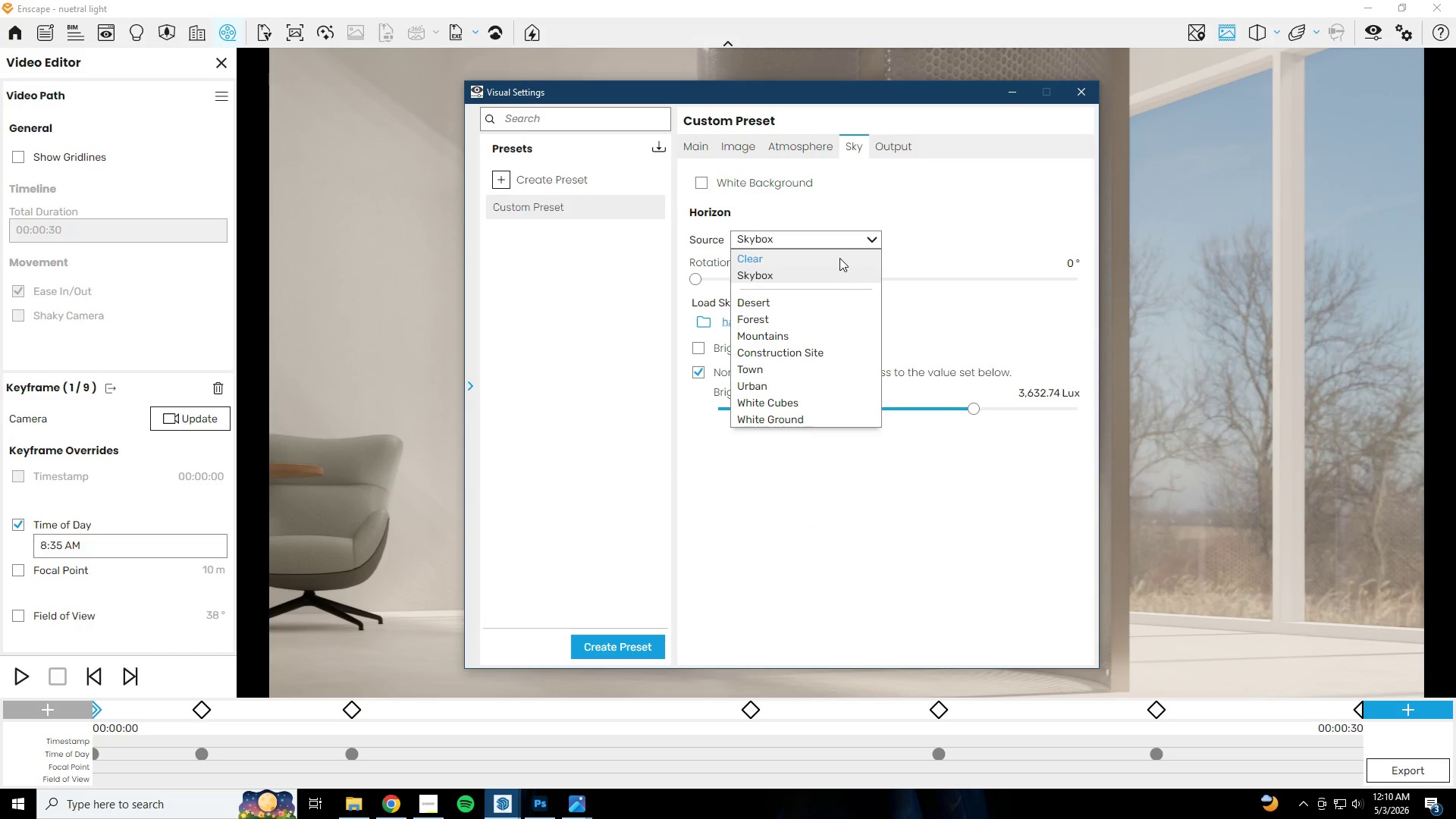 
left_click([839, 256])
 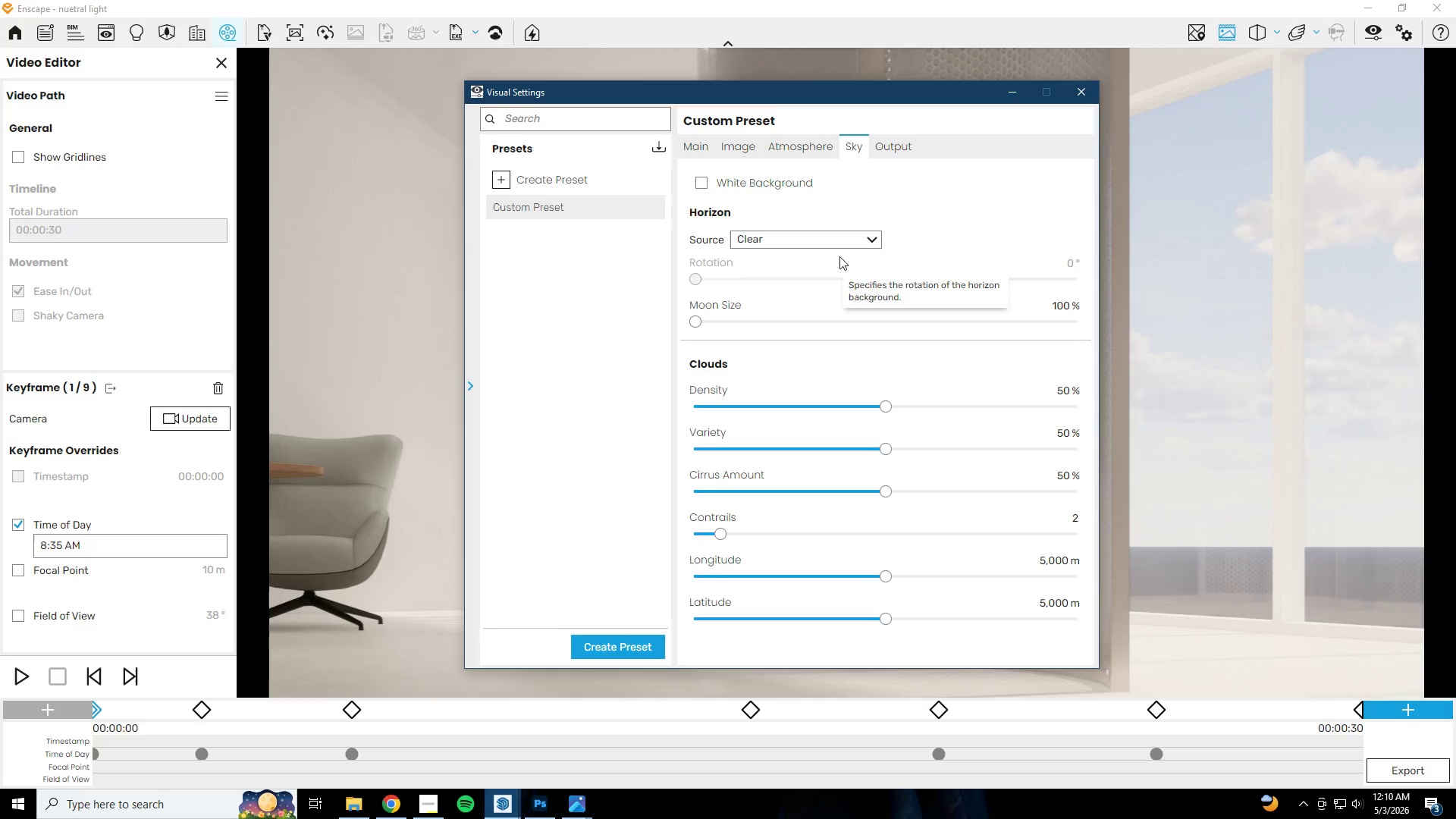 
left_click([997, 94])
 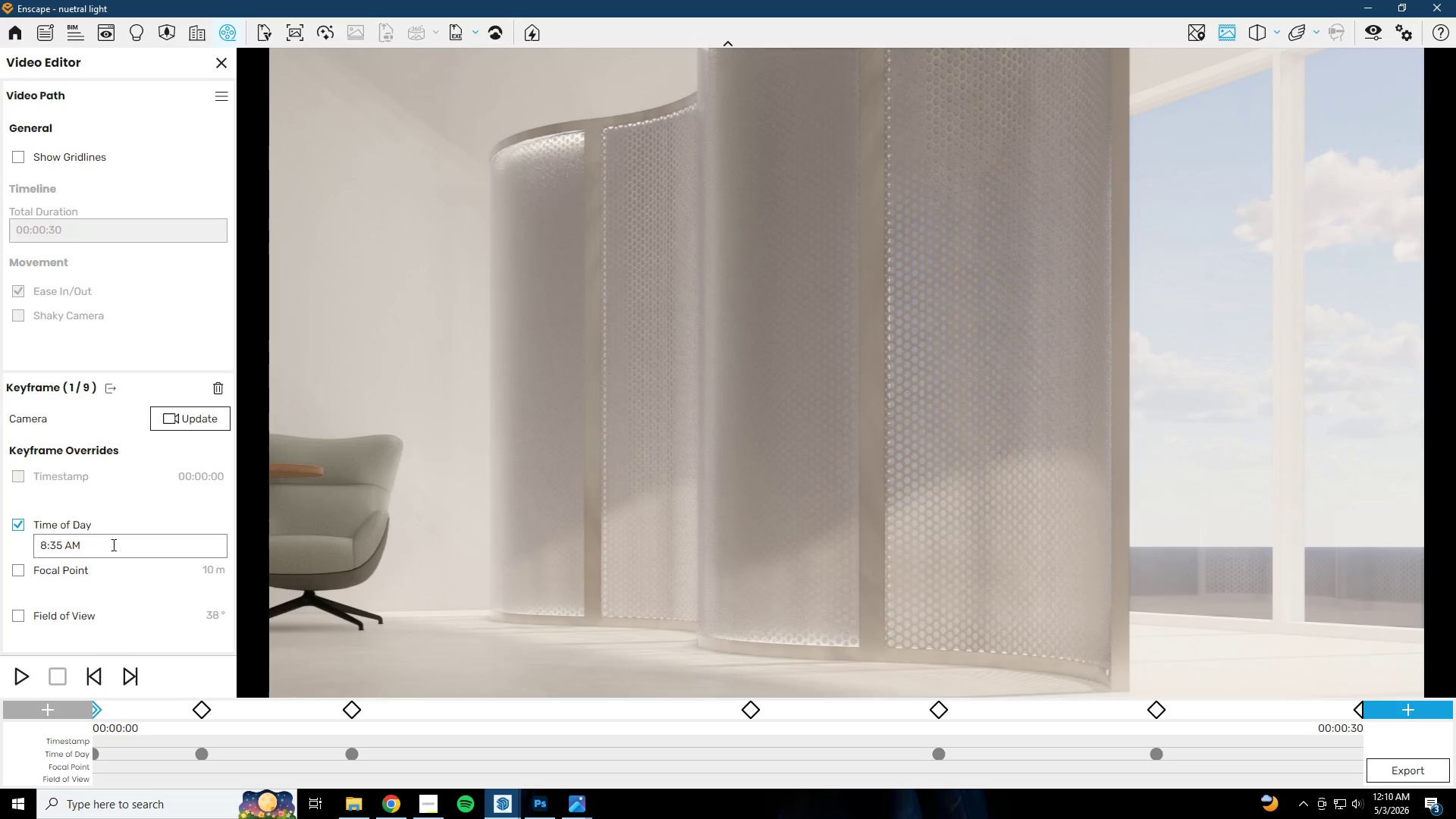 
left_click([96, 714])
 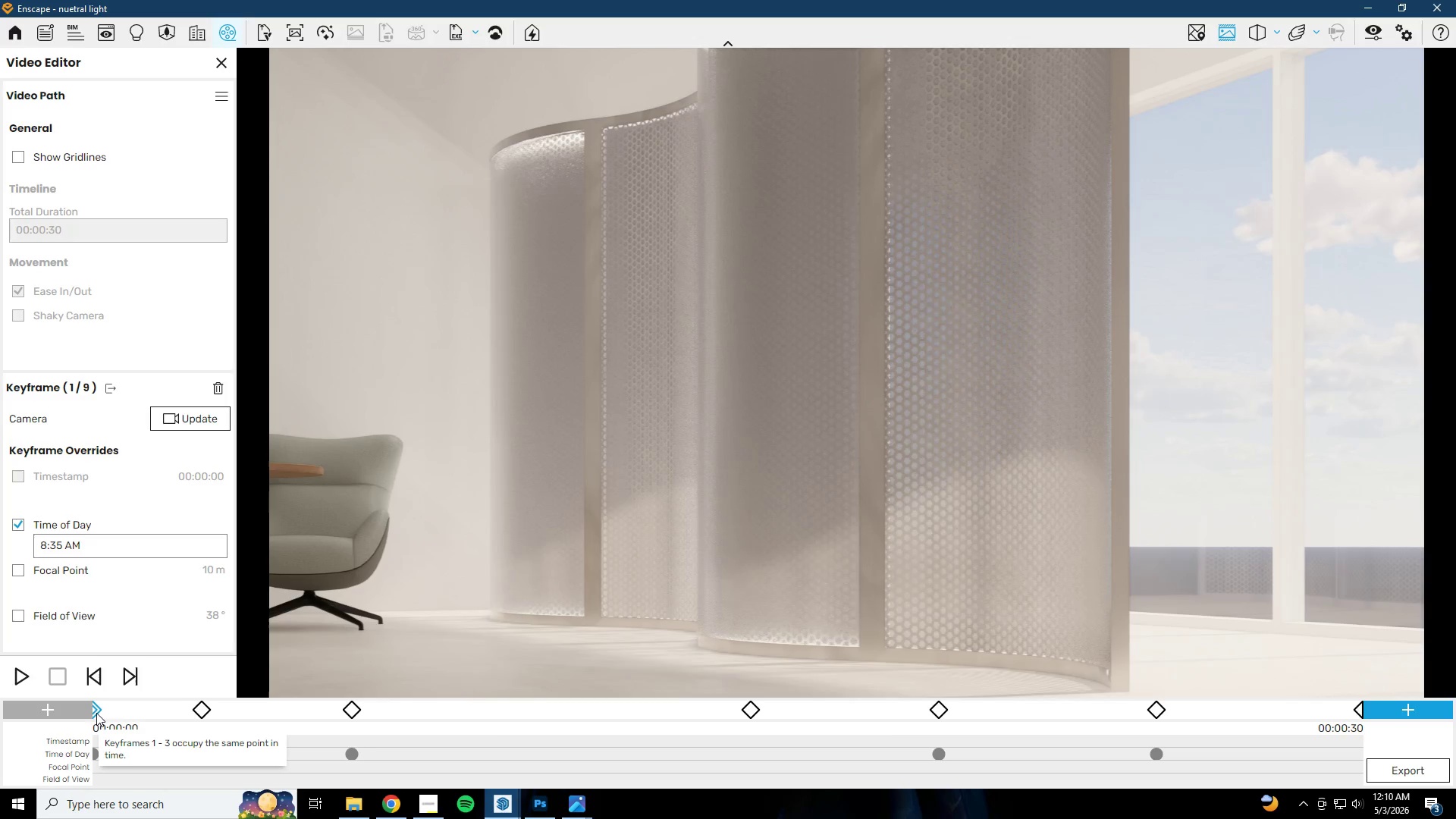 
left_click([96, 711])
 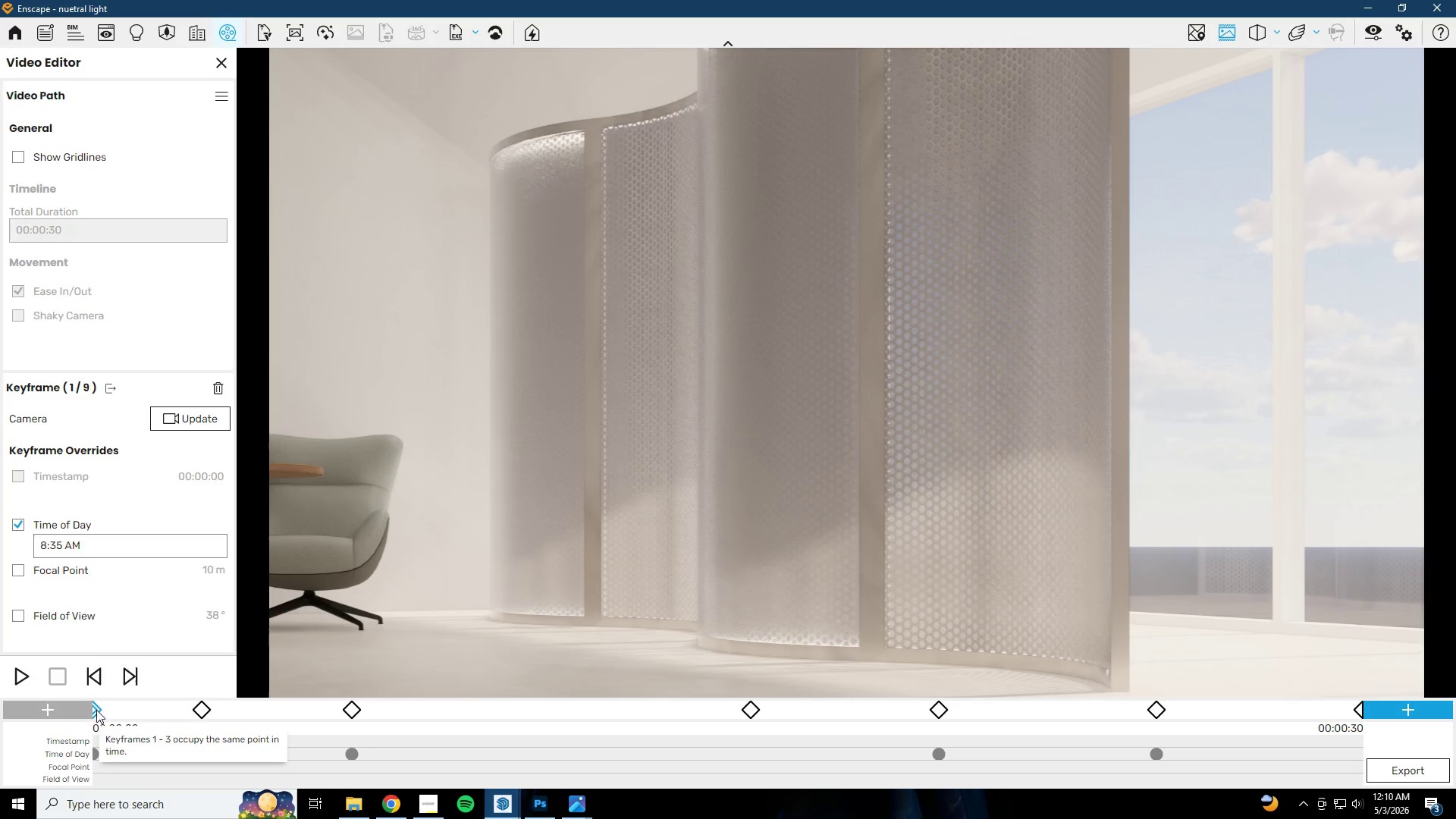 
left_click([96, 707])
 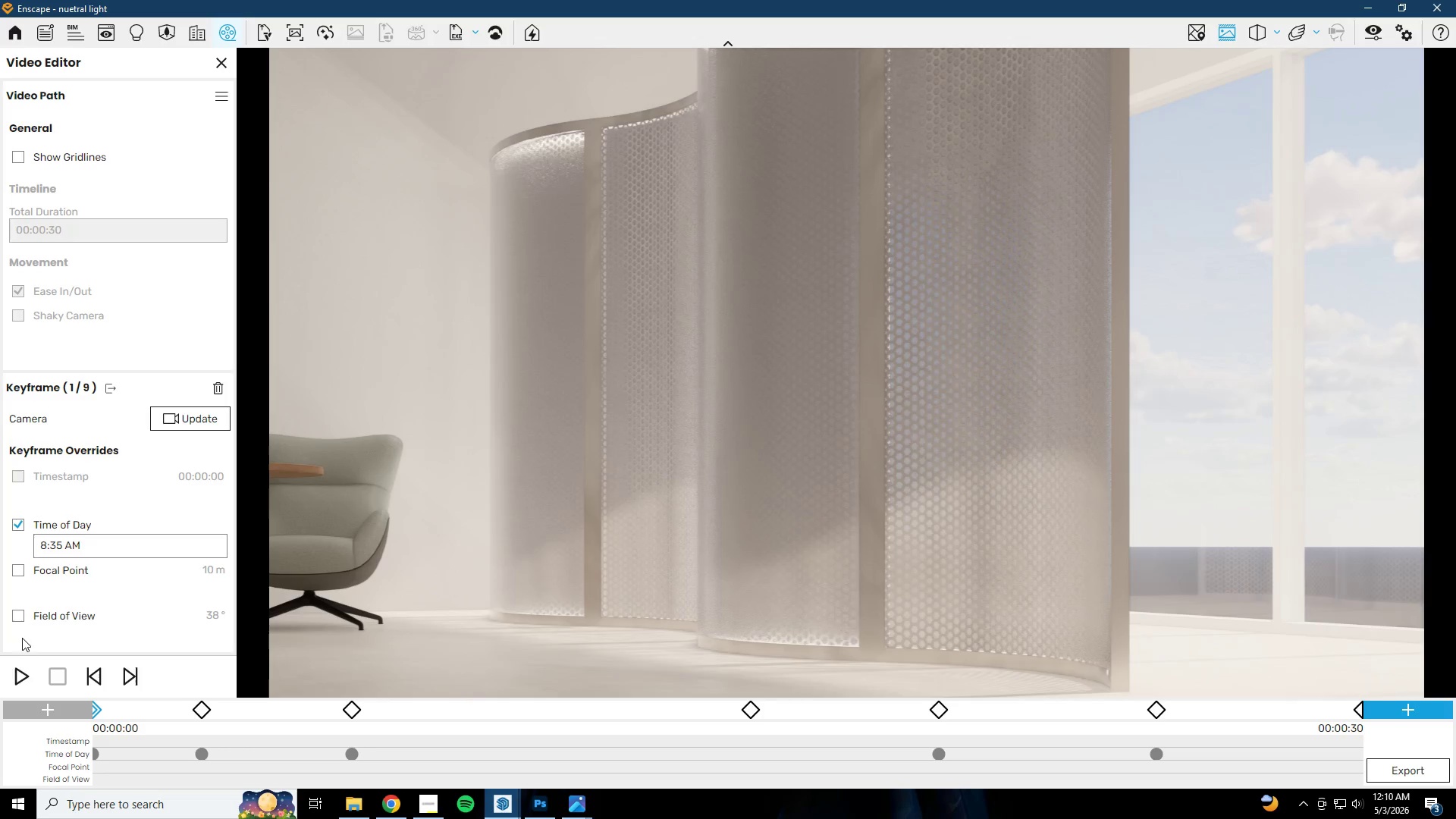 
left_click([24, 679])
 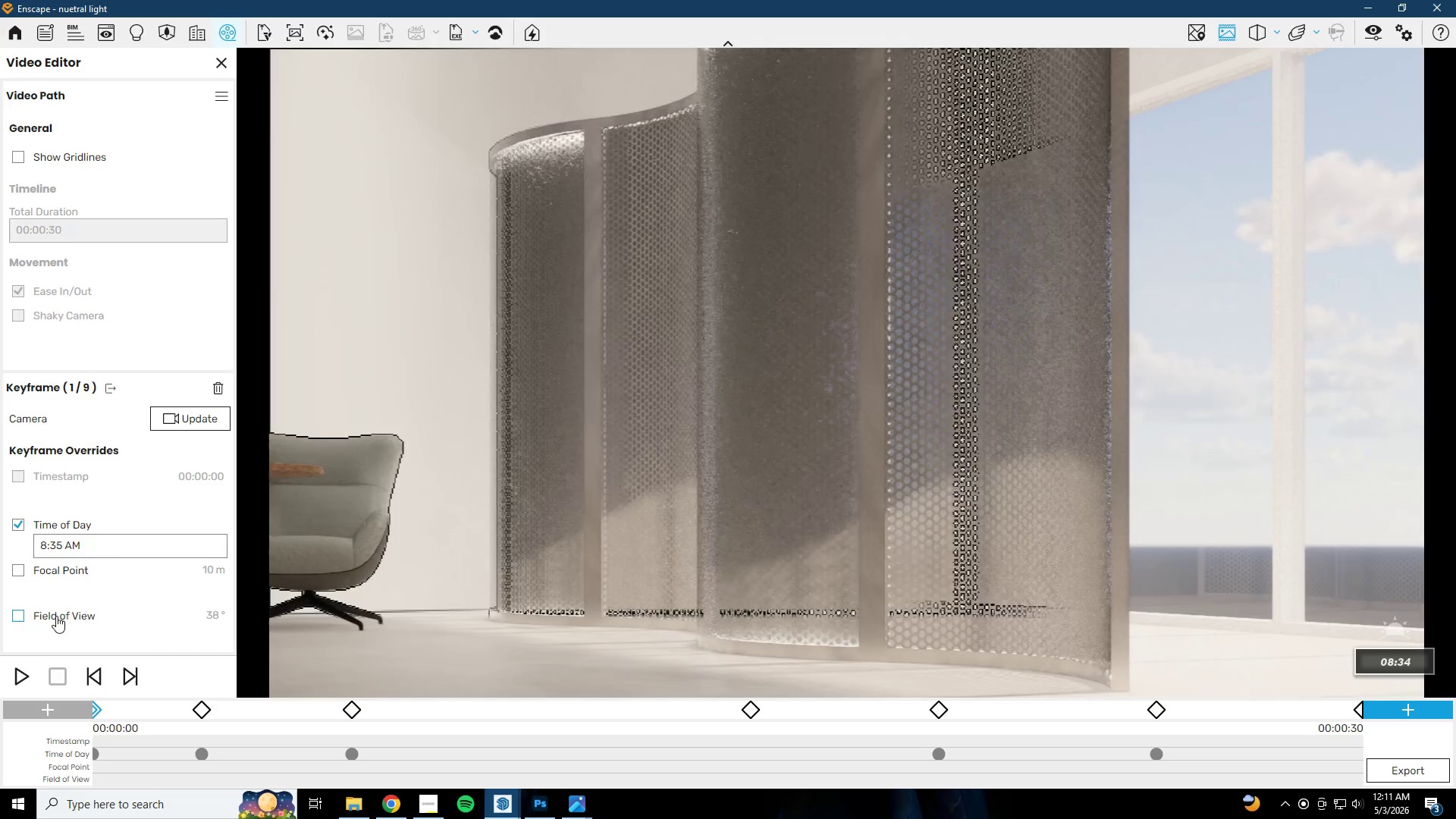 
wait(35.92)
 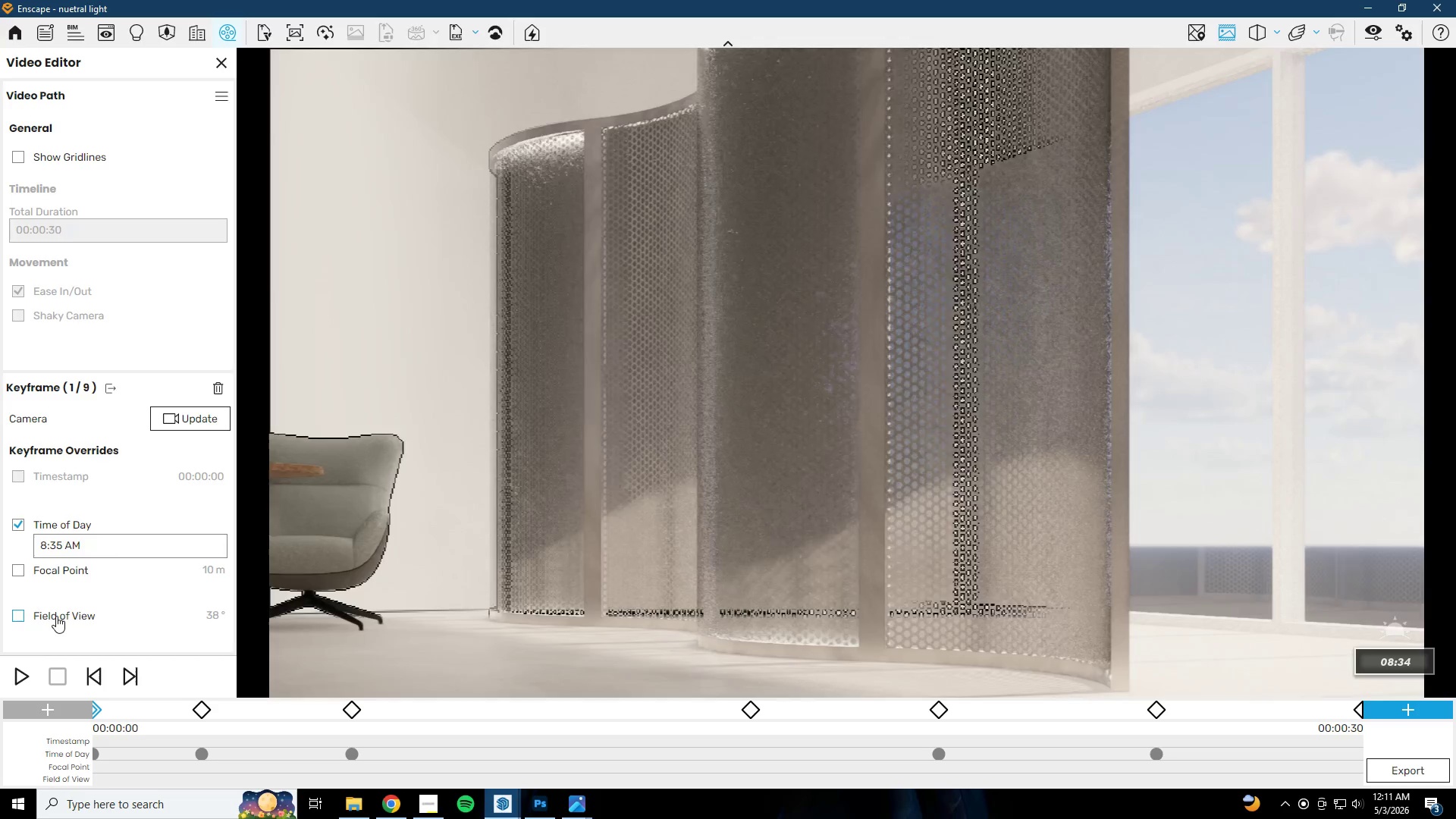 
left_click([1363, 714])
 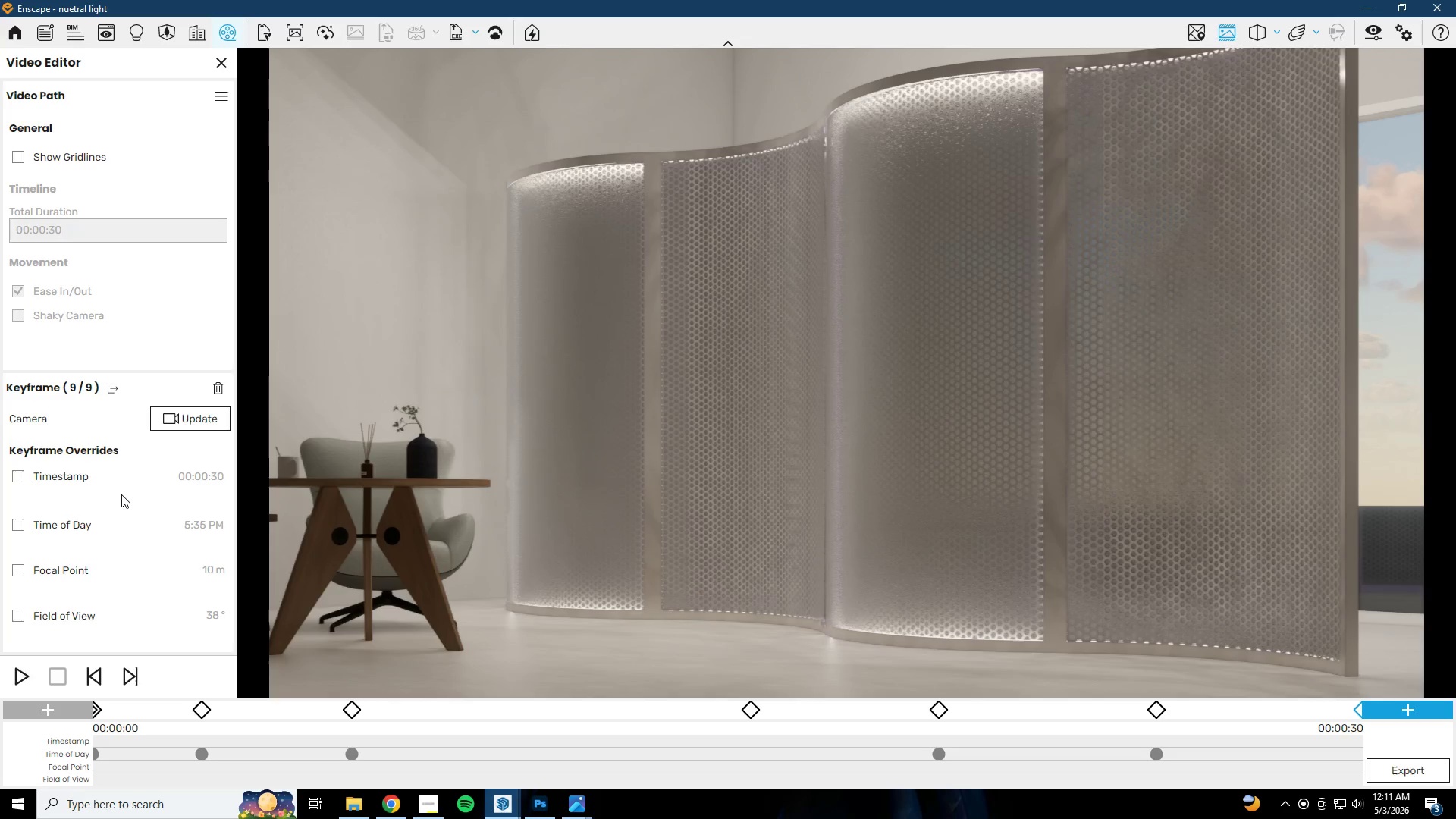 
left_click([22, 528])
 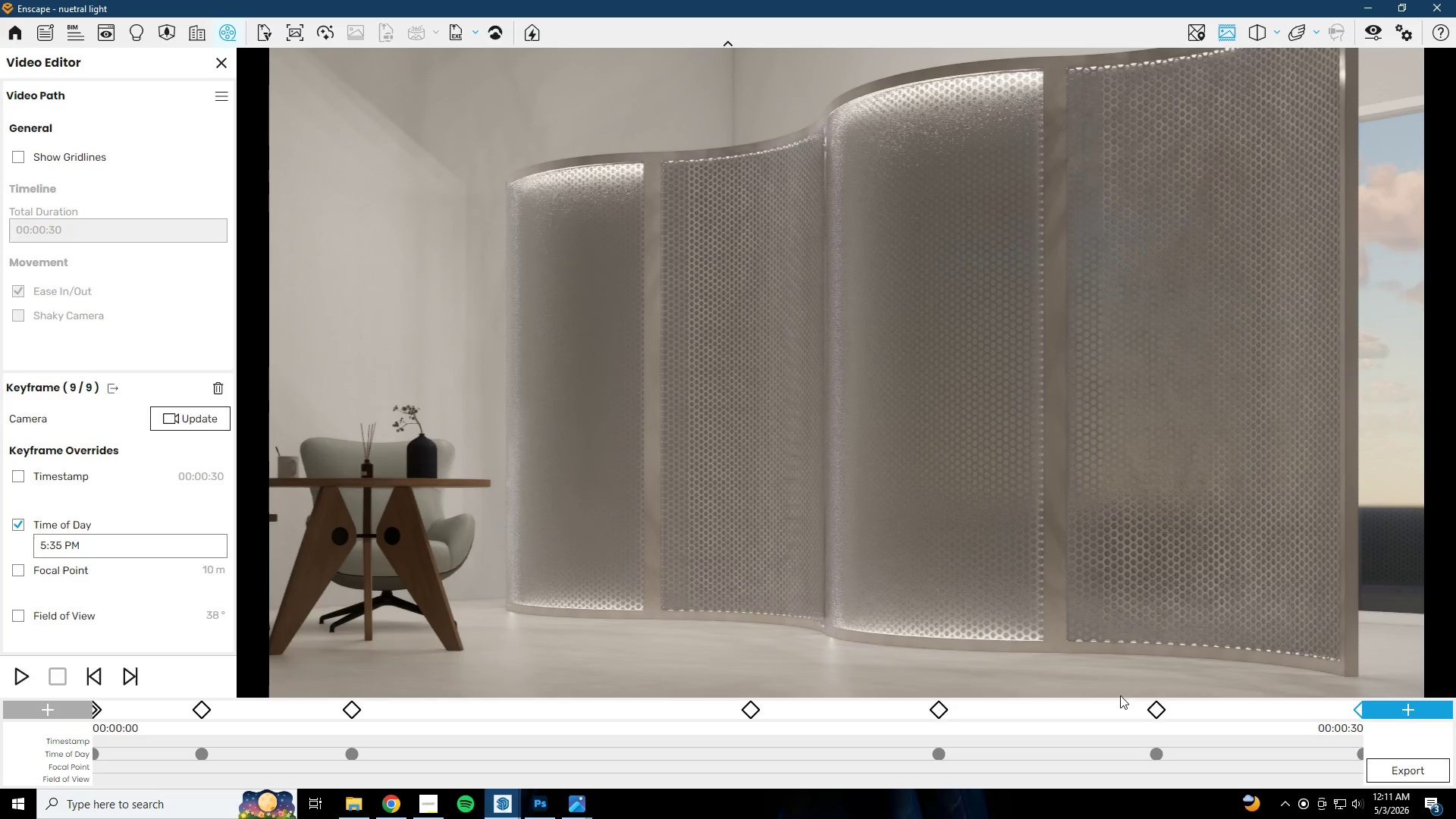 
left_click([1159, 708])
 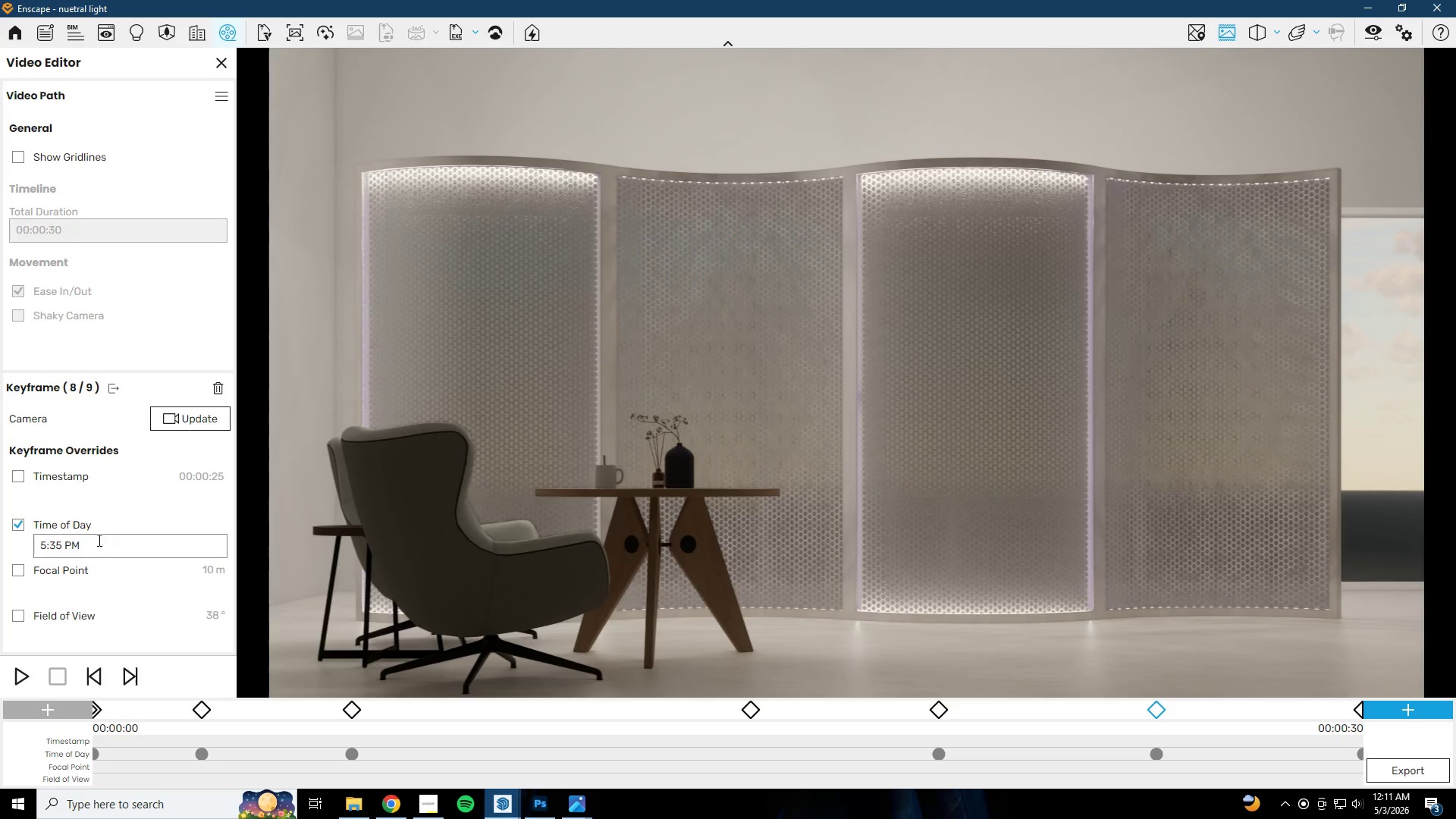 
left_click([101, 542])
 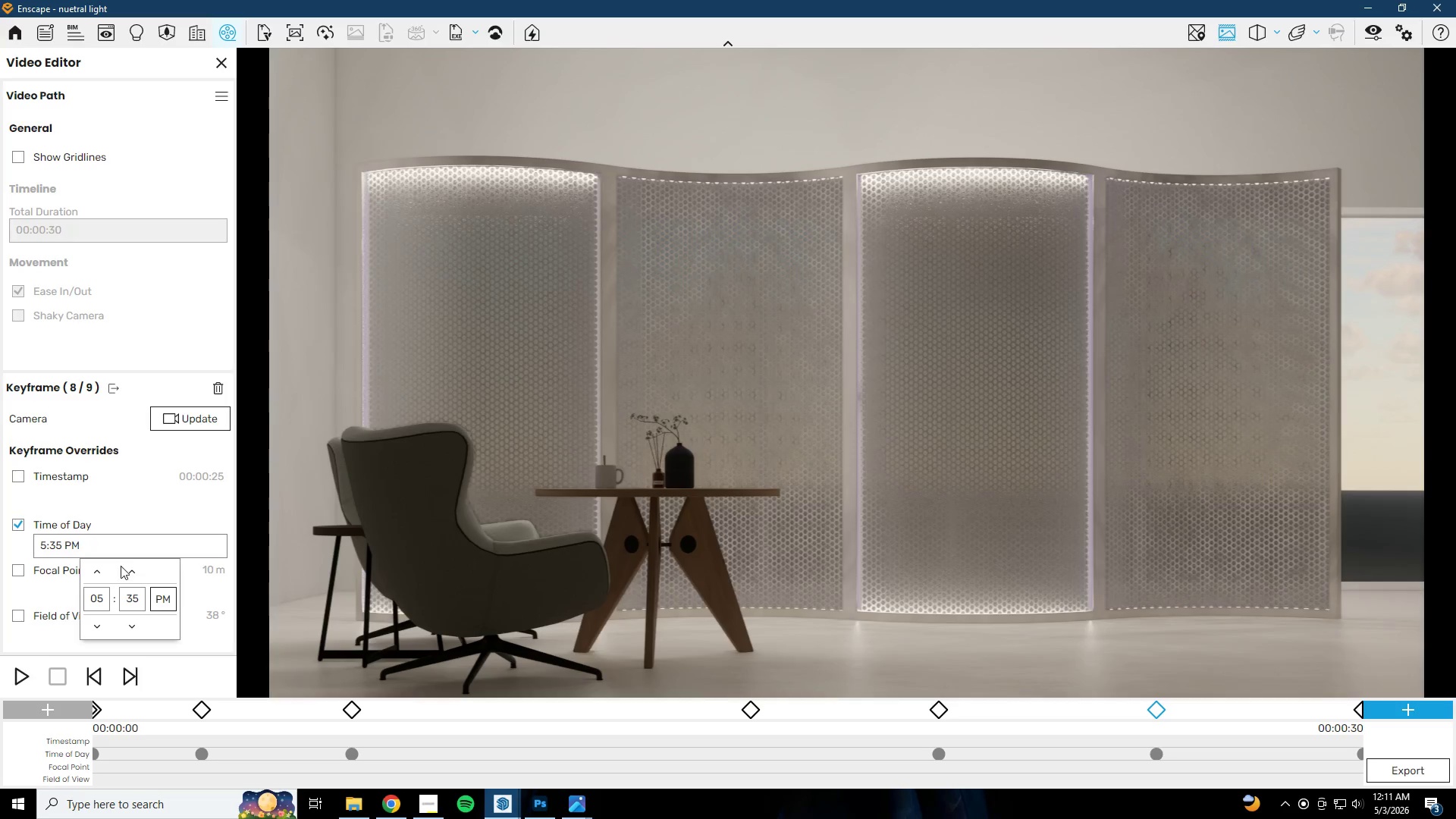 
left_click([104, 574])
 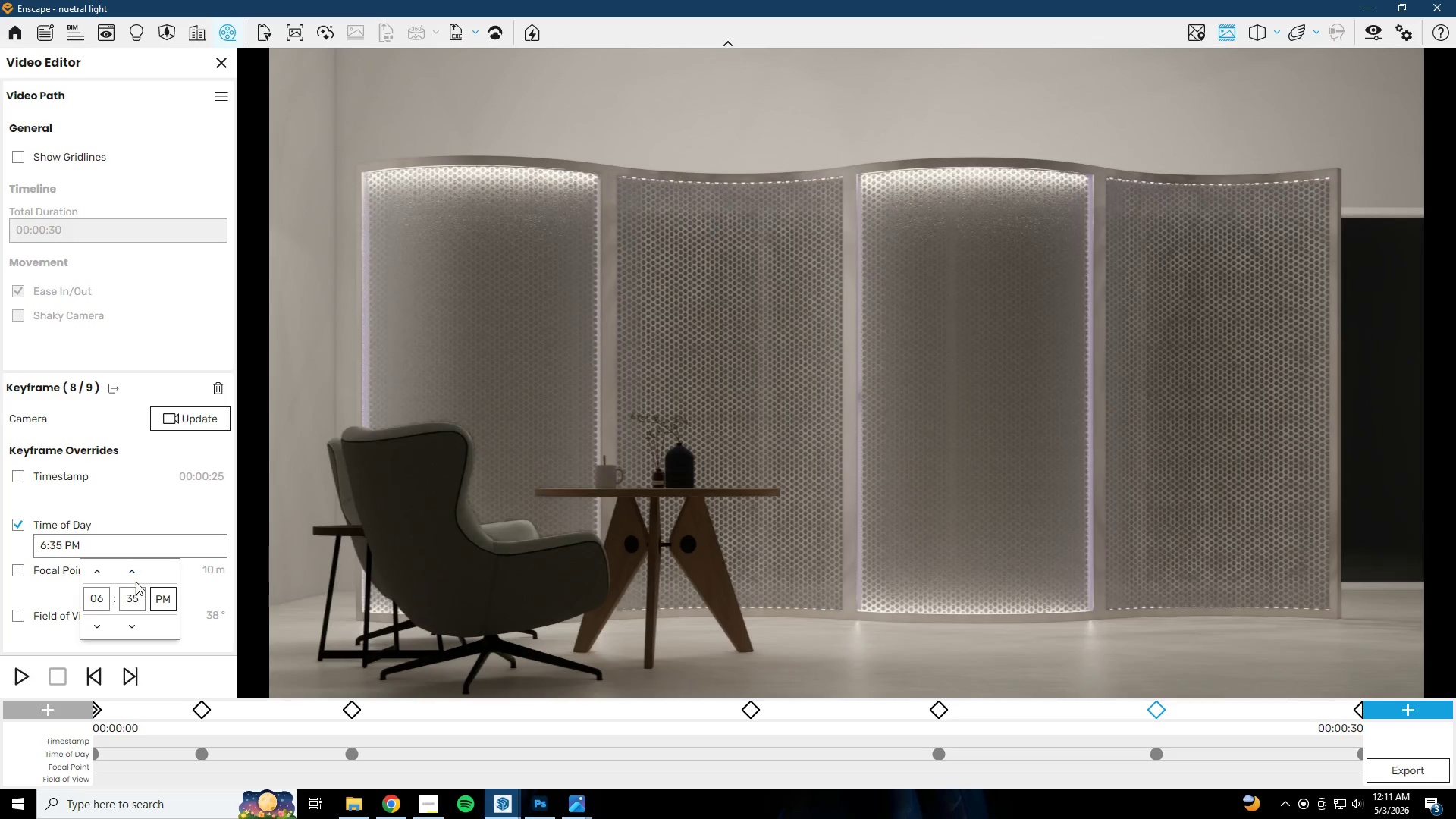 
double_click([135, 623])
 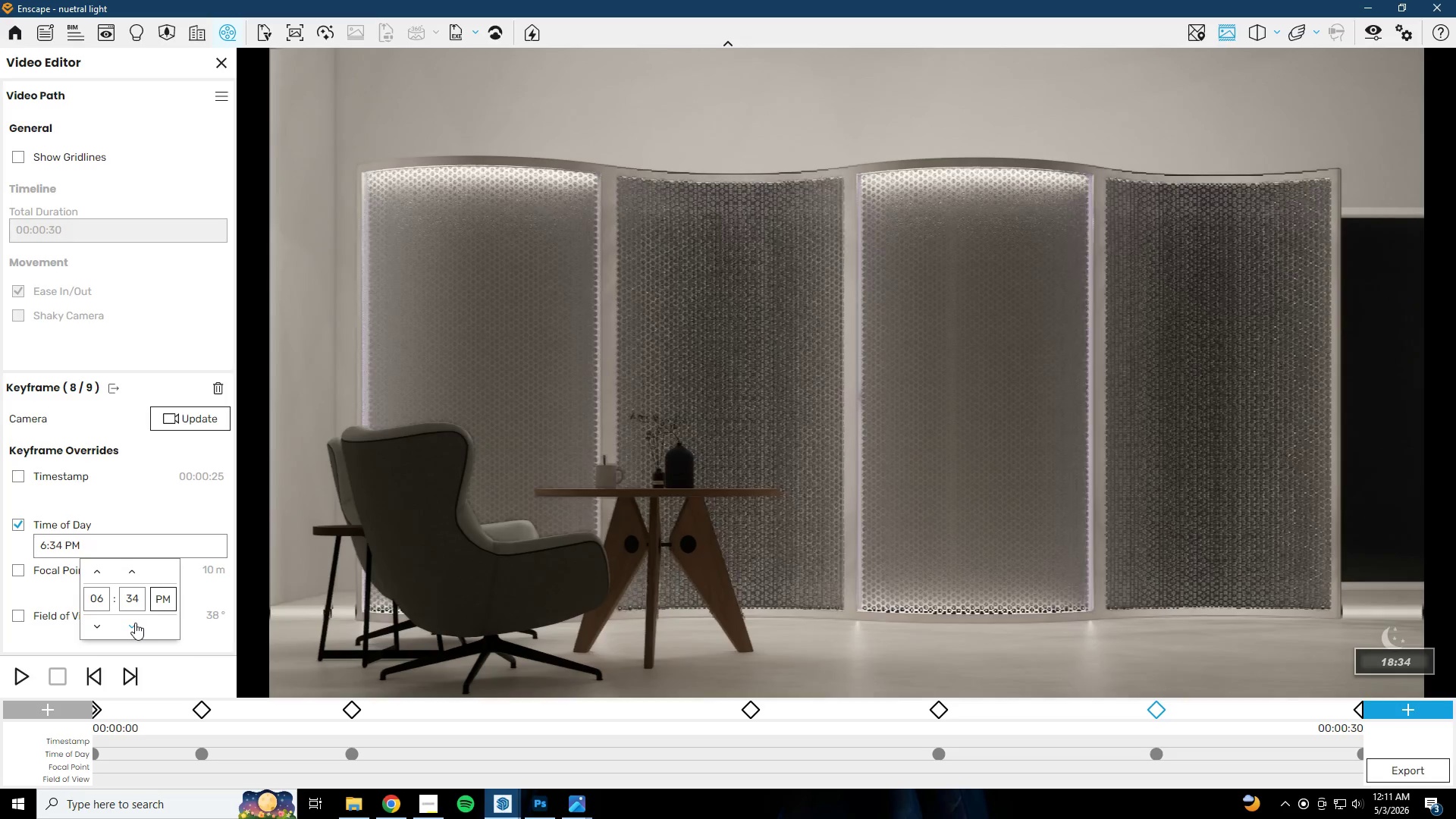 
triple_click([135, 623])
 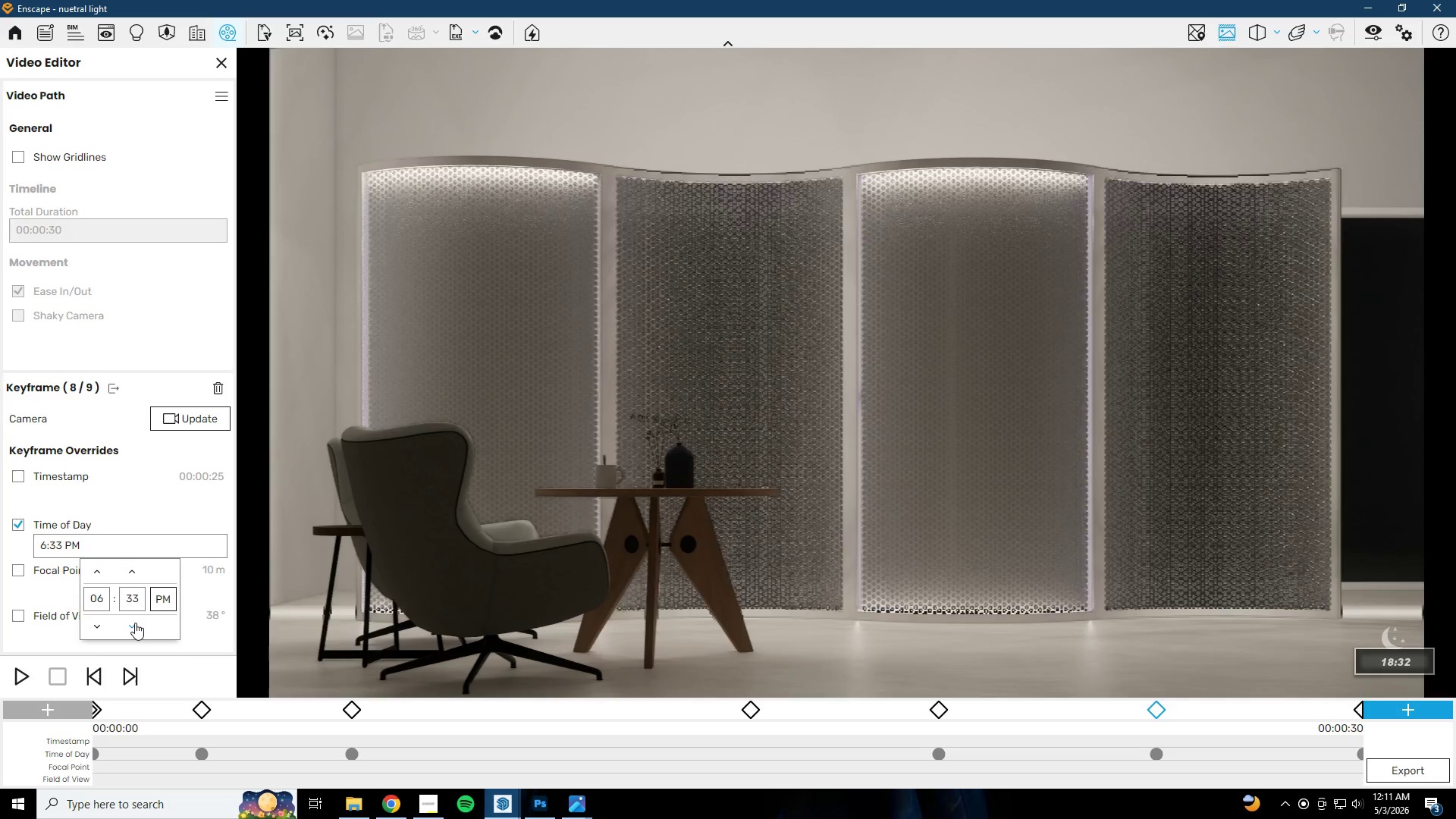 
triple_click([135, 623])
 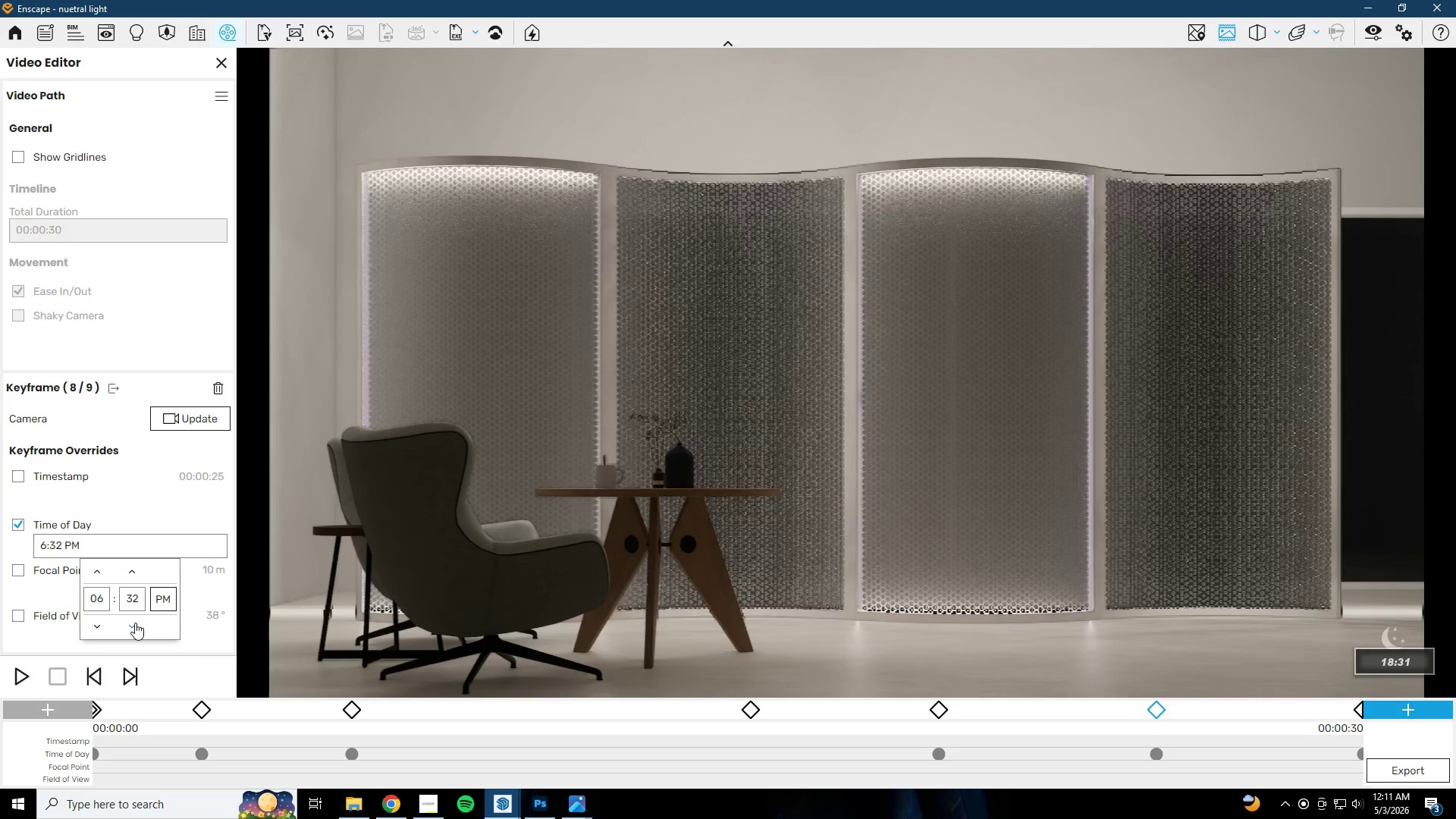 
triple_click([135, 623])
 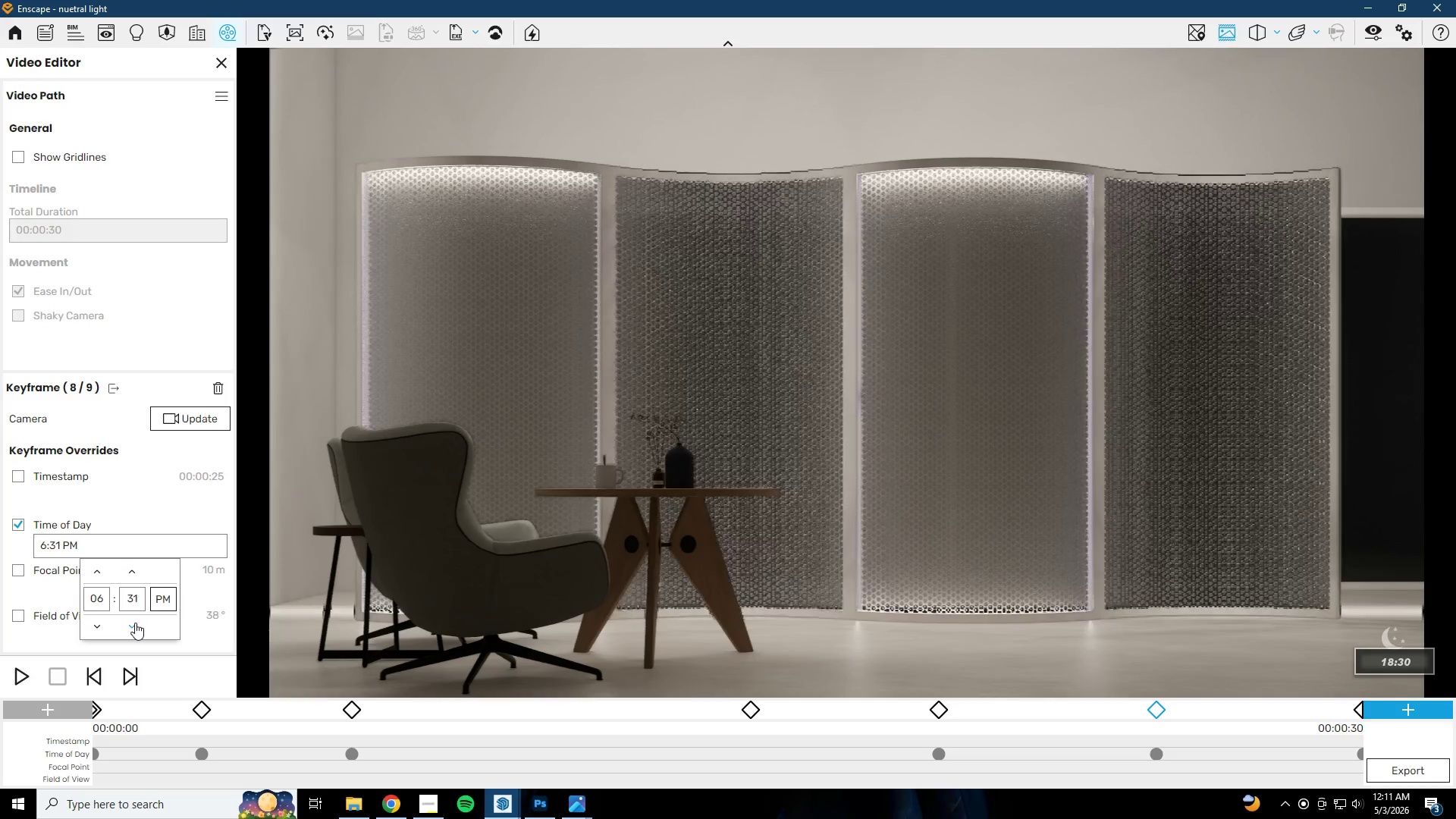 
triple_click([135, 623])
 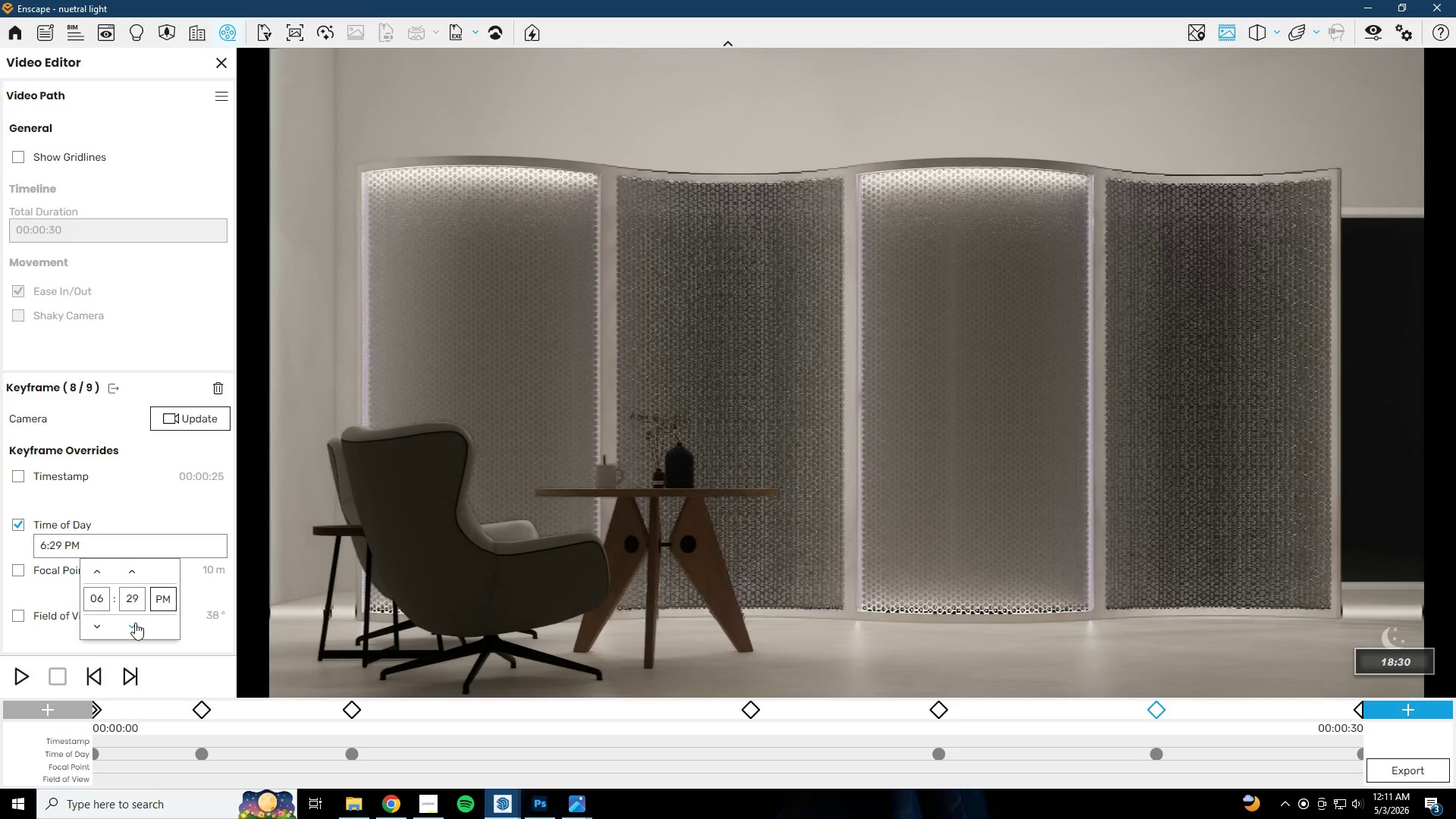 
triple_click([135, 623])
 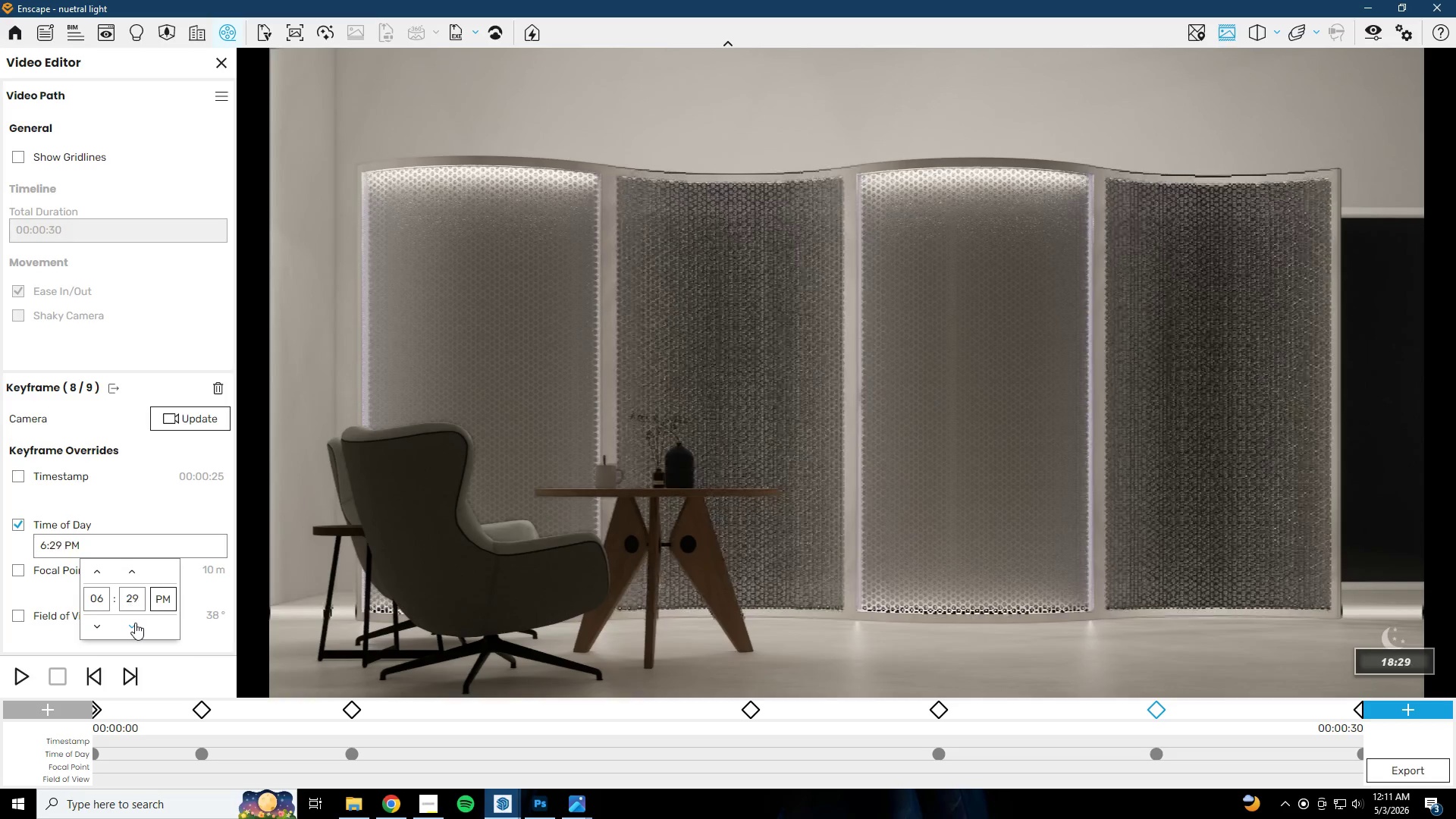 
triple_click([135, 623])
 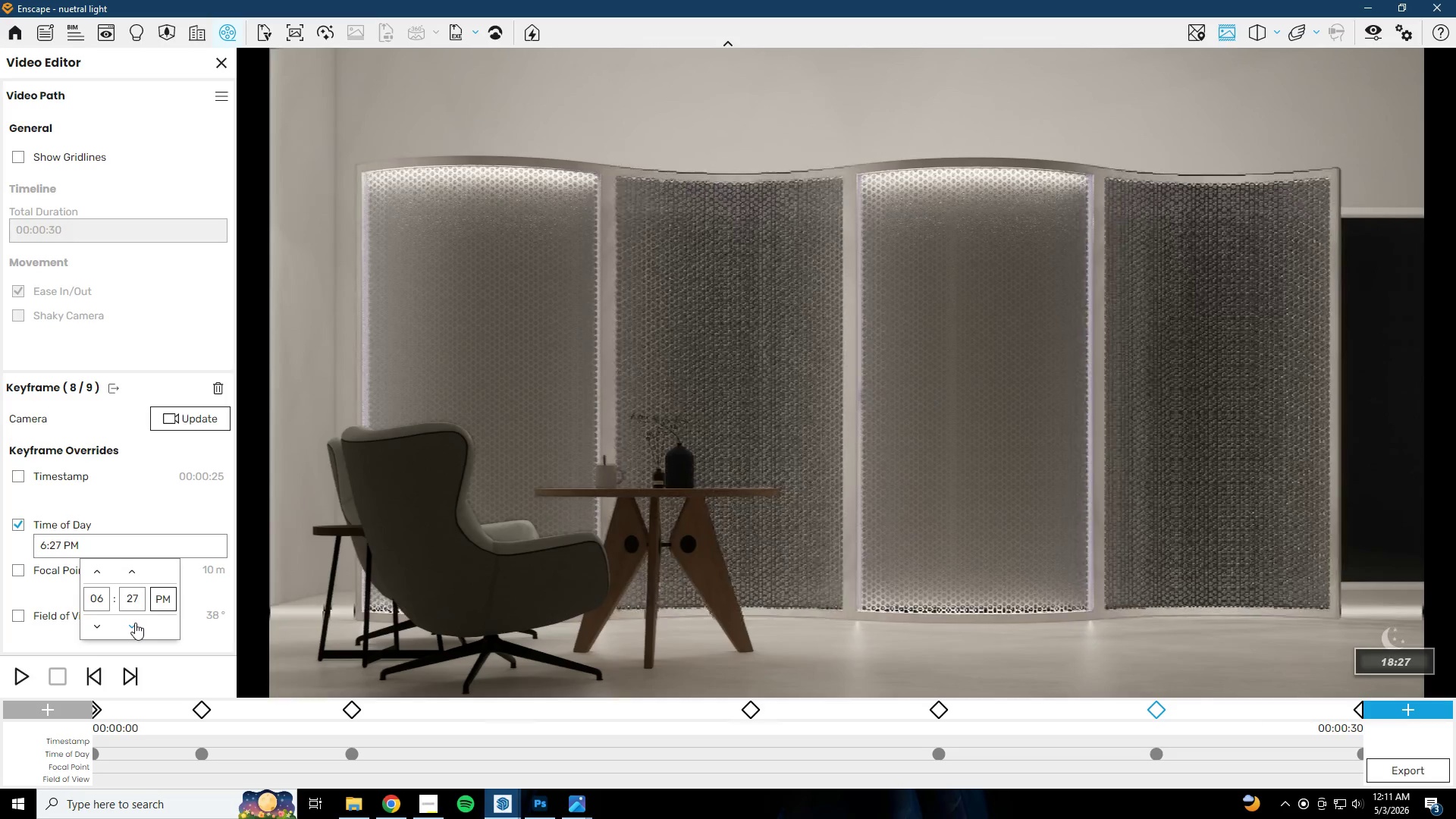 
triple_click([135, 623])
 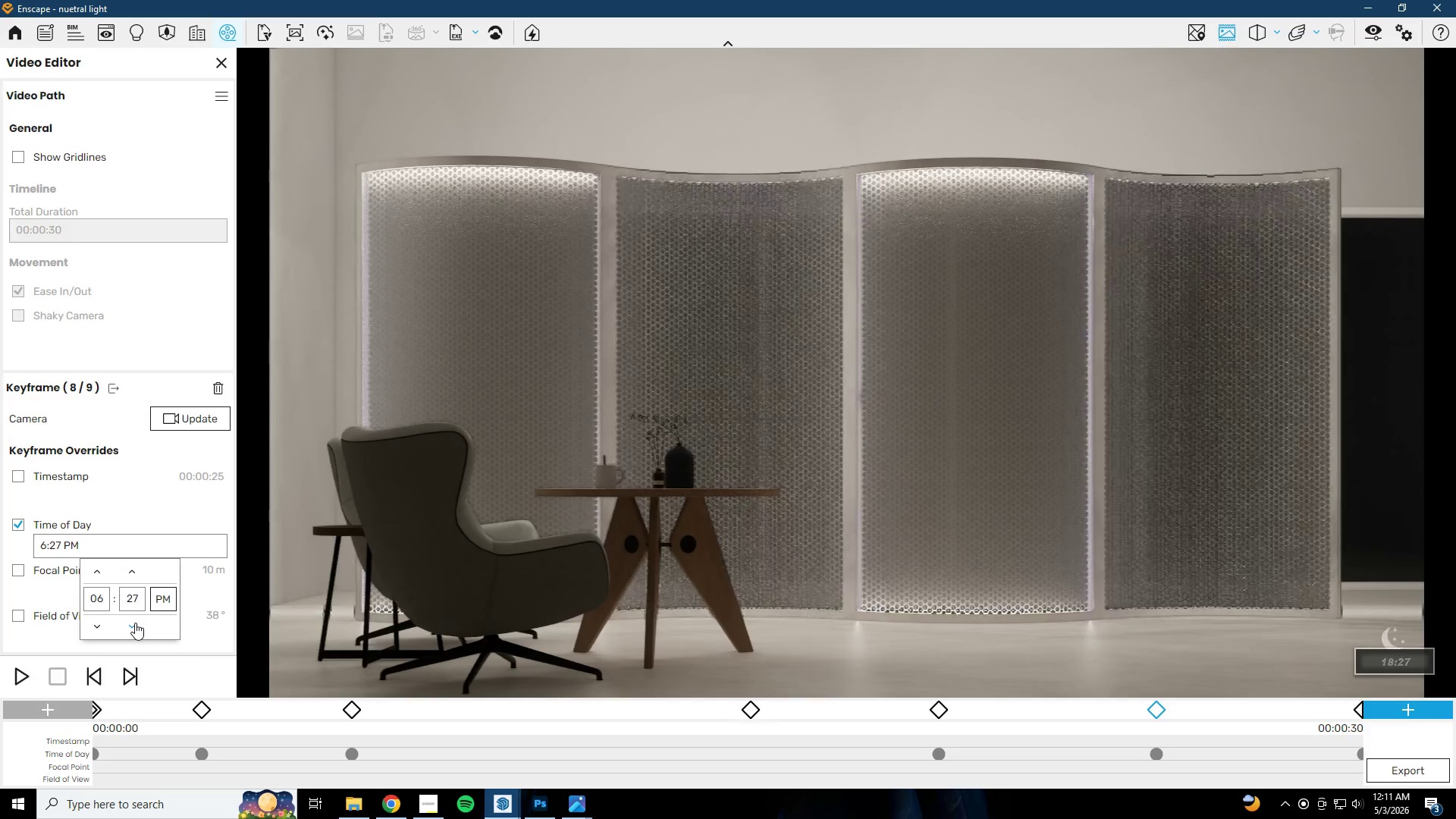 
triple_click([135, 623])
 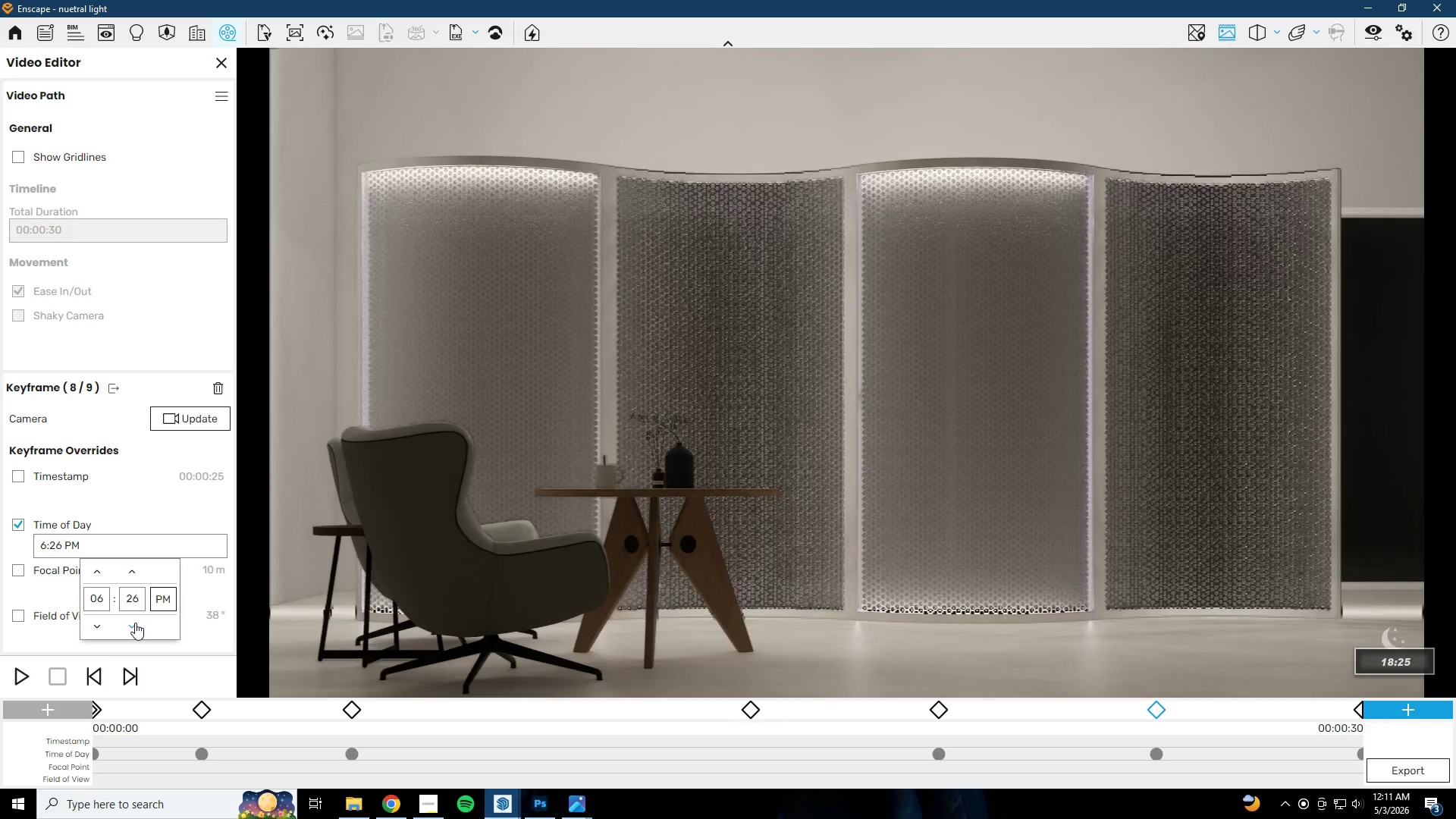 
triple_click([135, 623])
 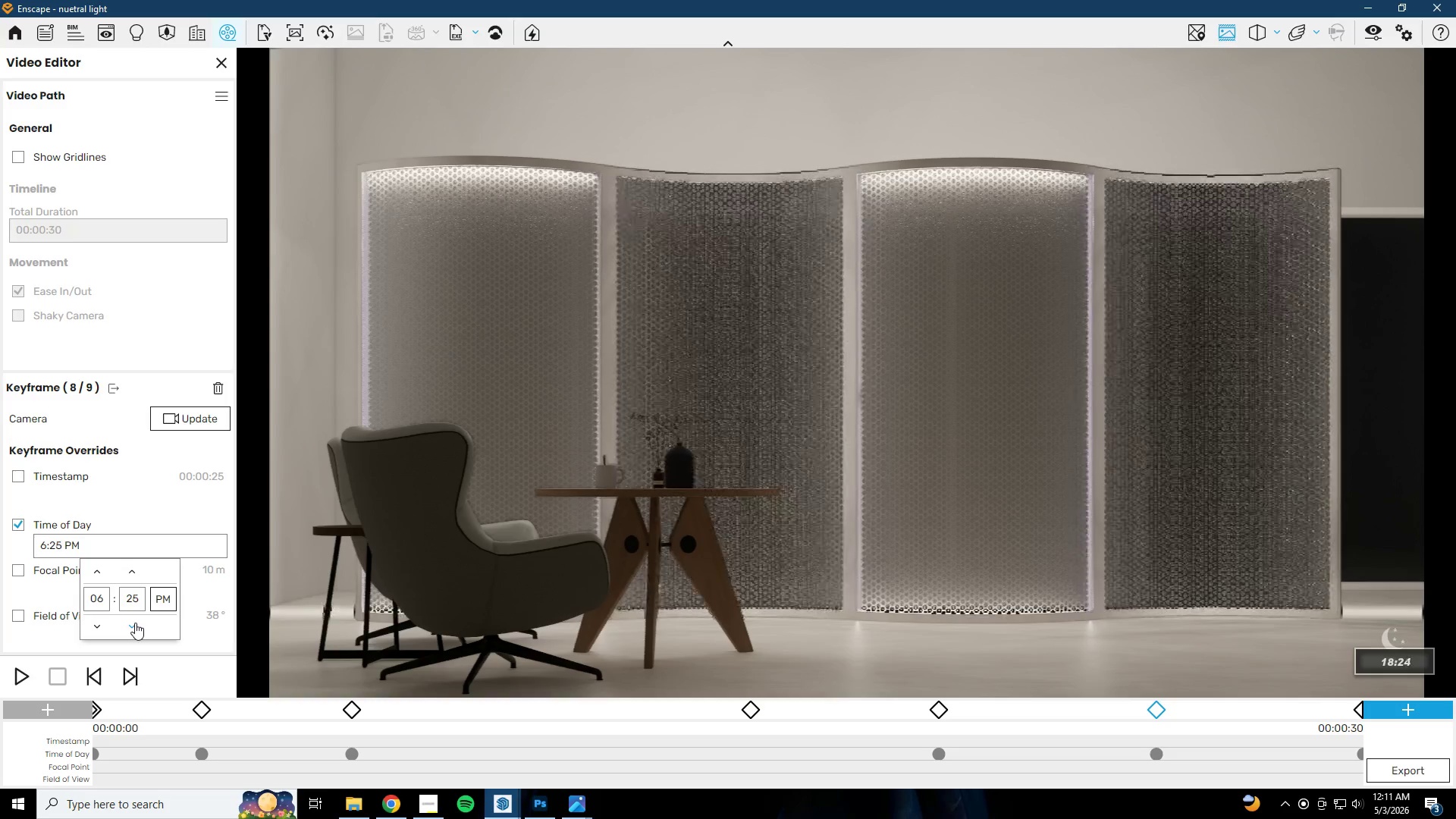 
triple_click([135, 623])
 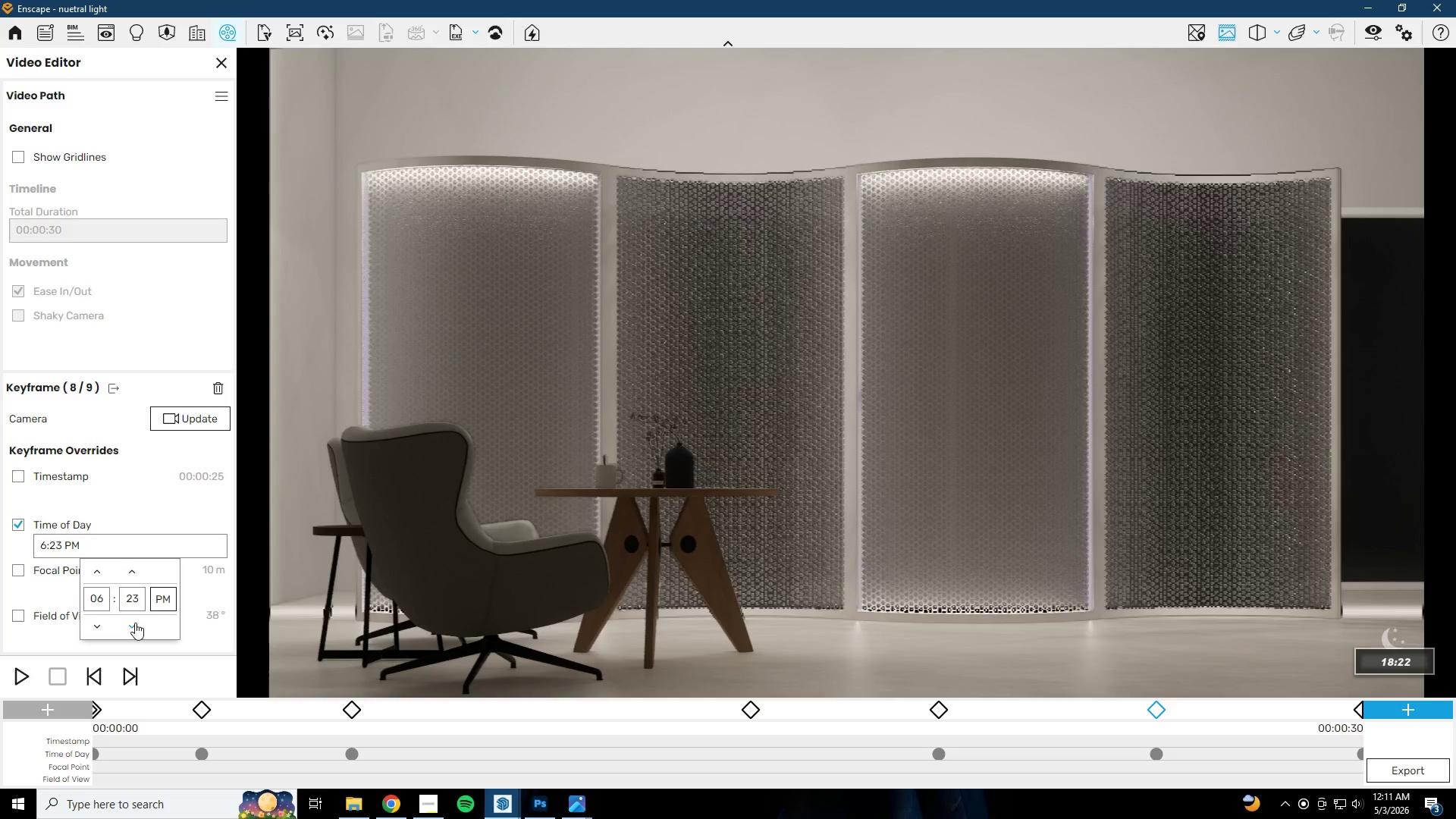 
triple_click([135, 623])
 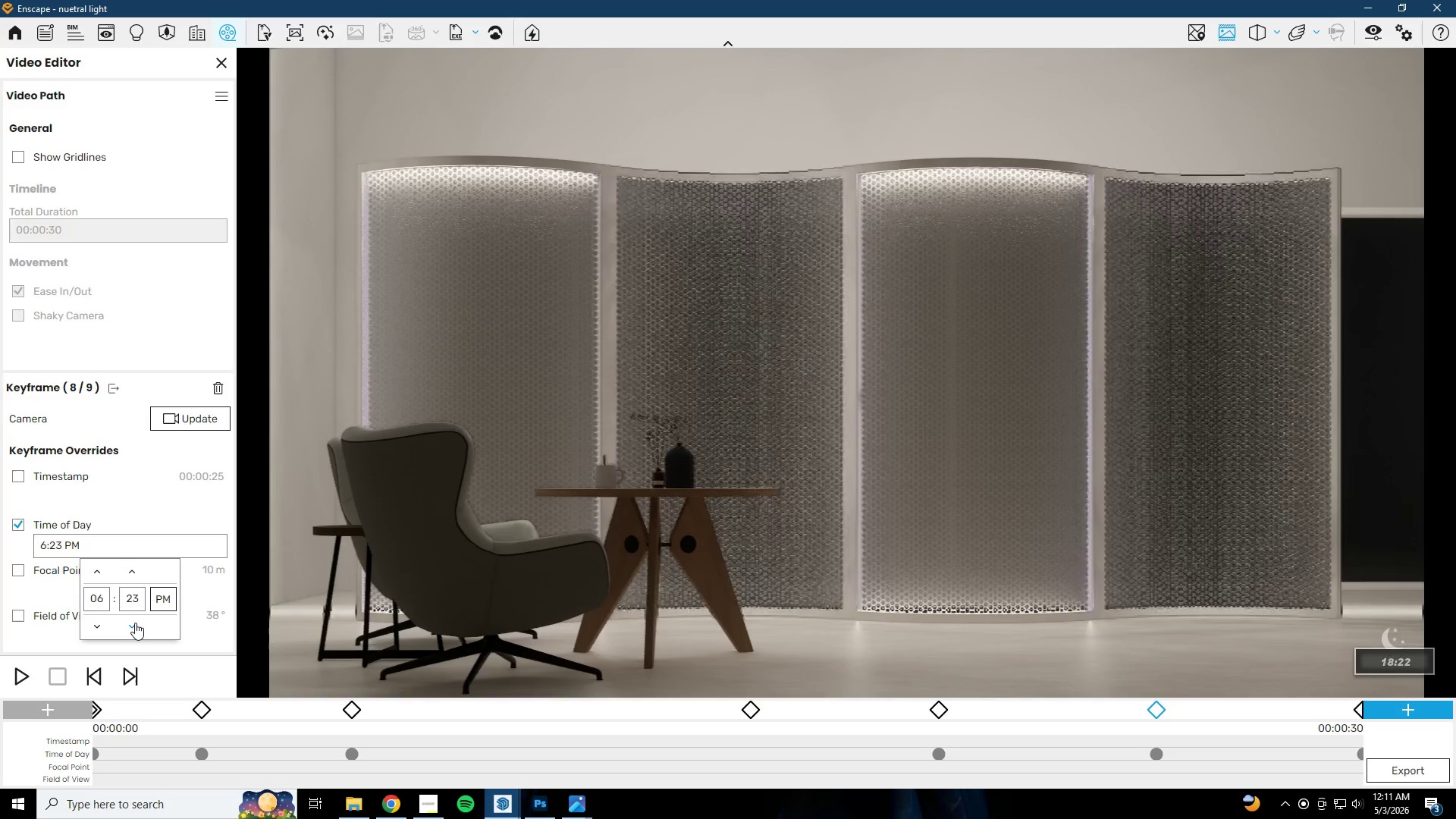 
triple_click([135, 623])
 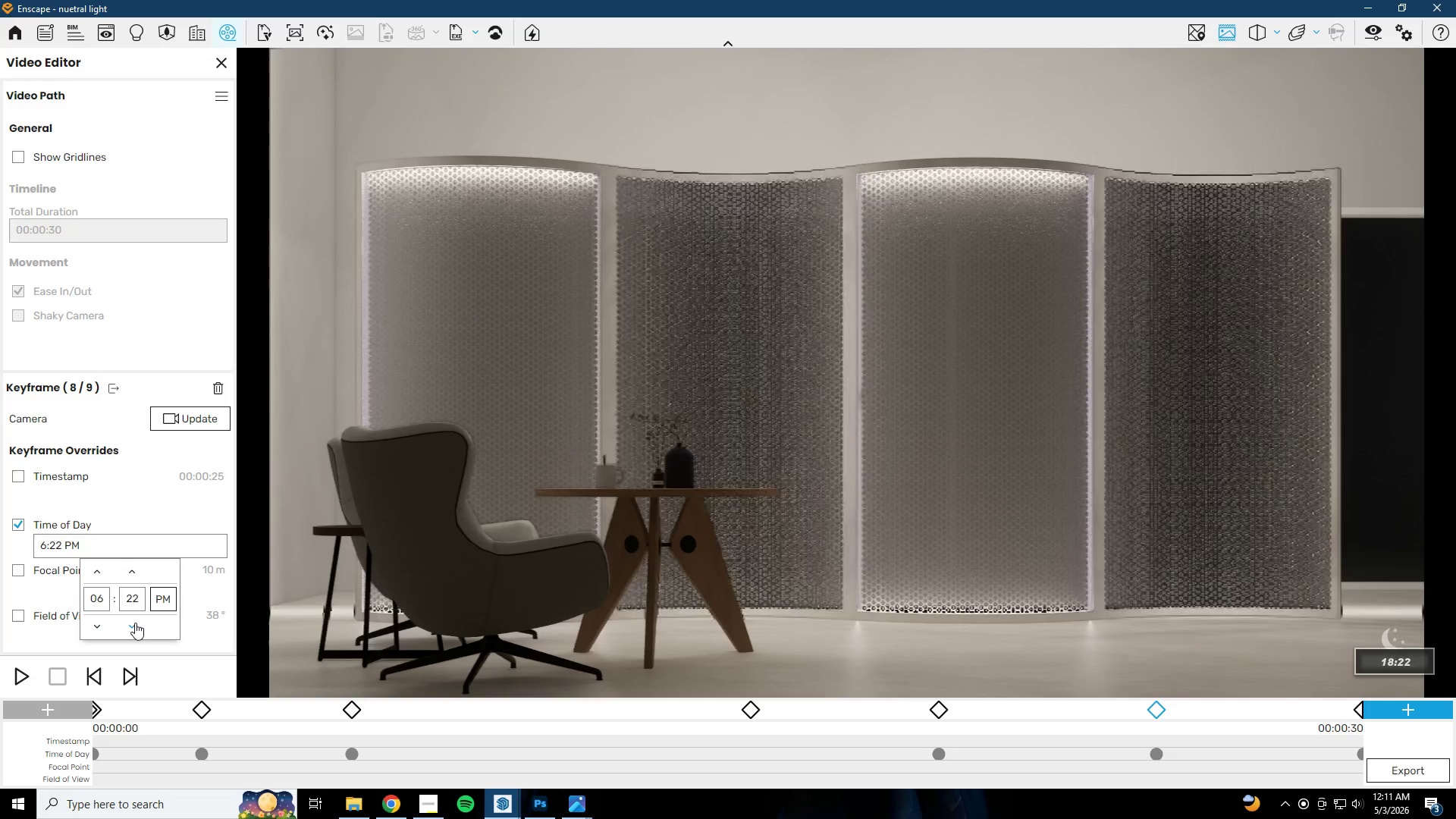 
triple_click([135, 623])
 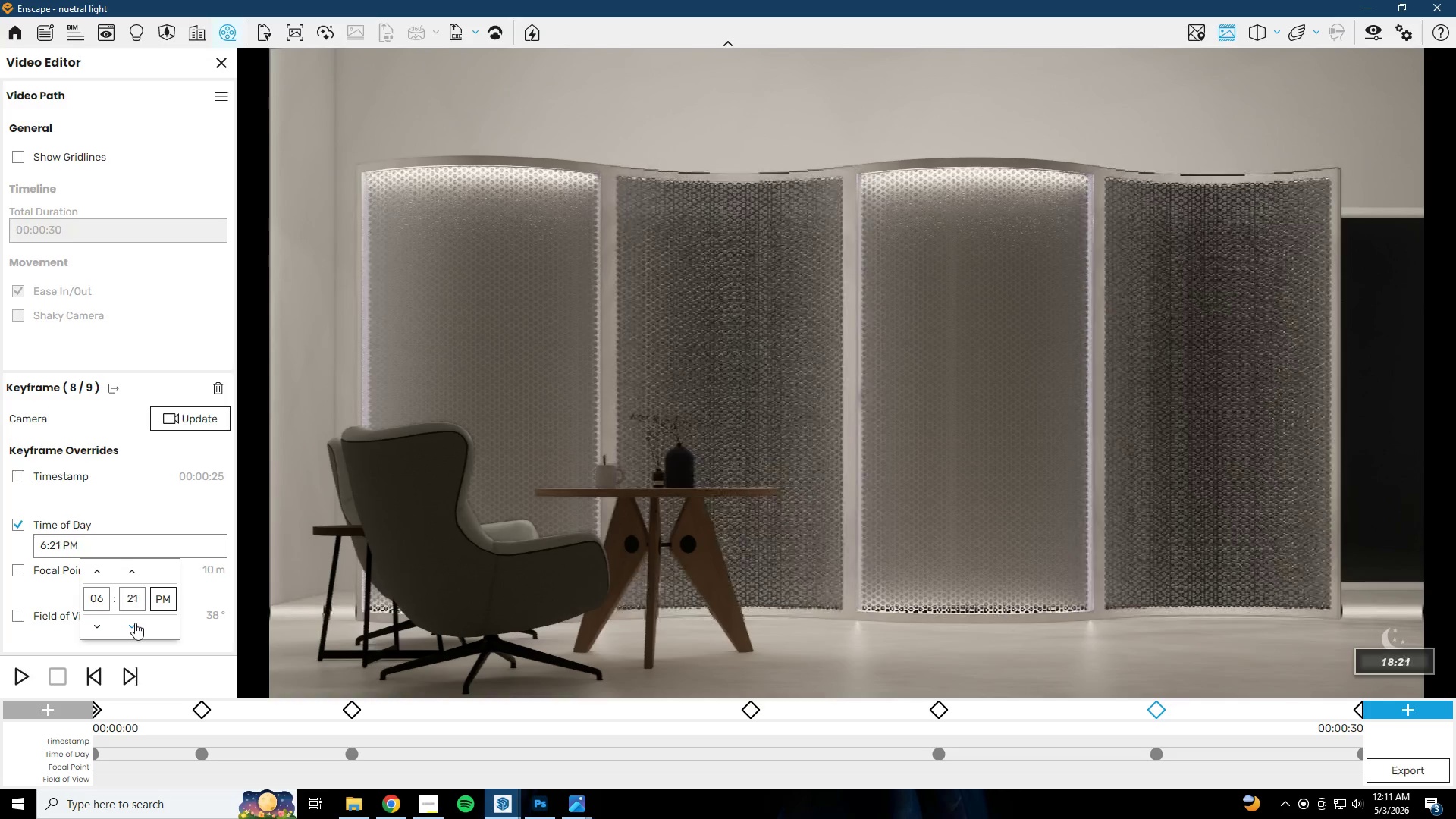 
triple_click([135, 623])
 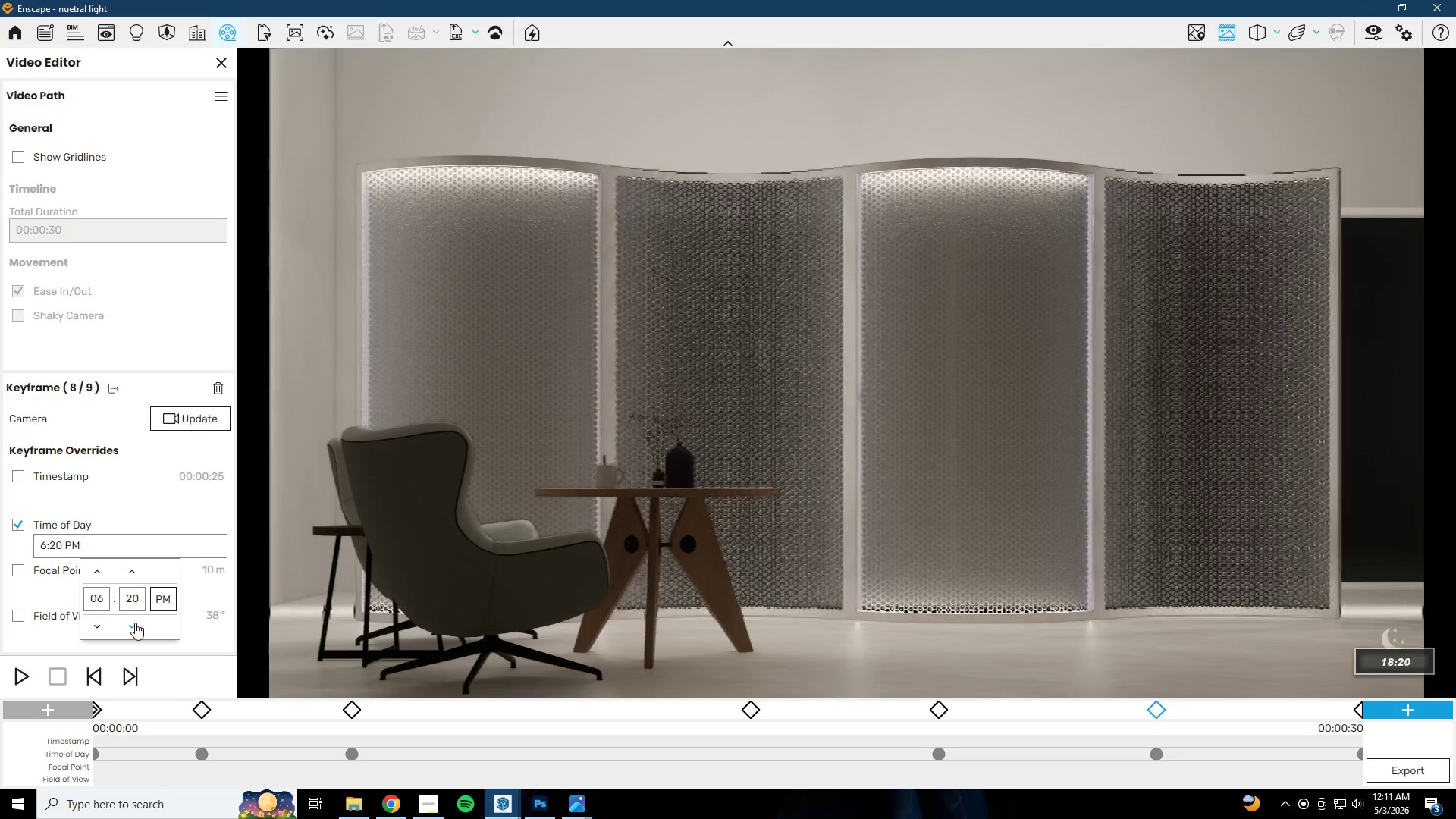 
triple_click([135, 623])
 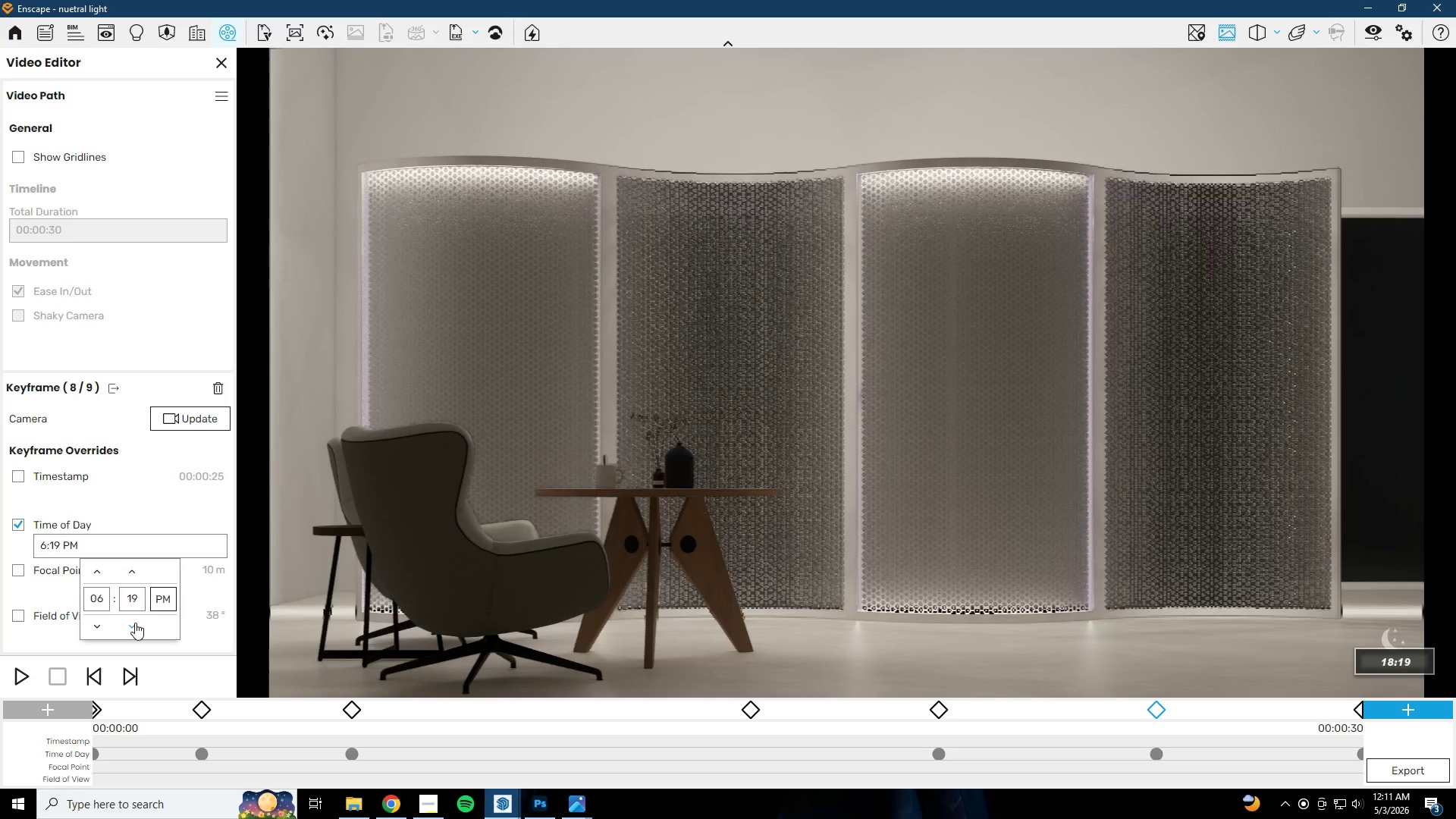 
triple_click([135, 623])
 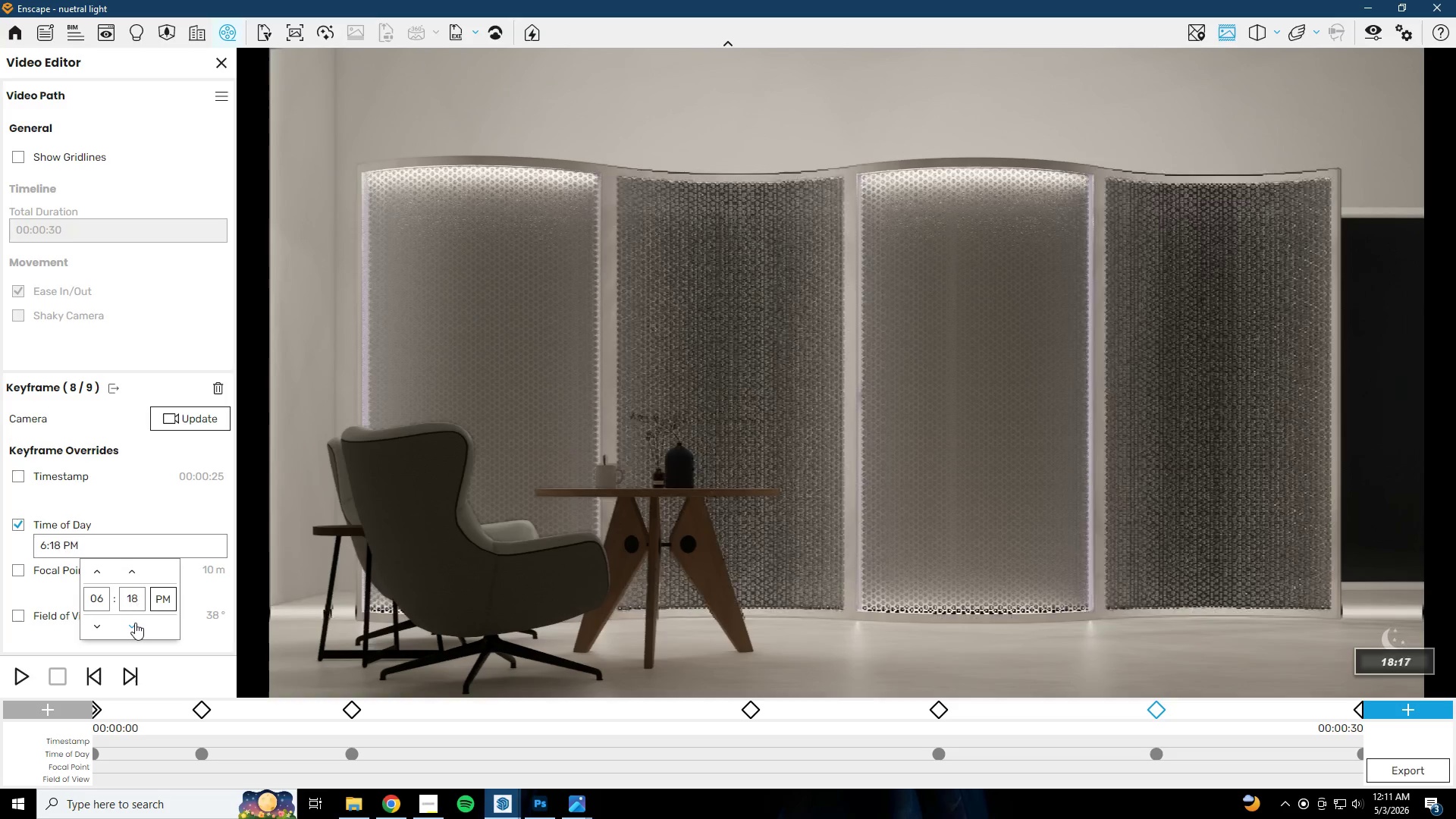 
triple_click([135, 623])
 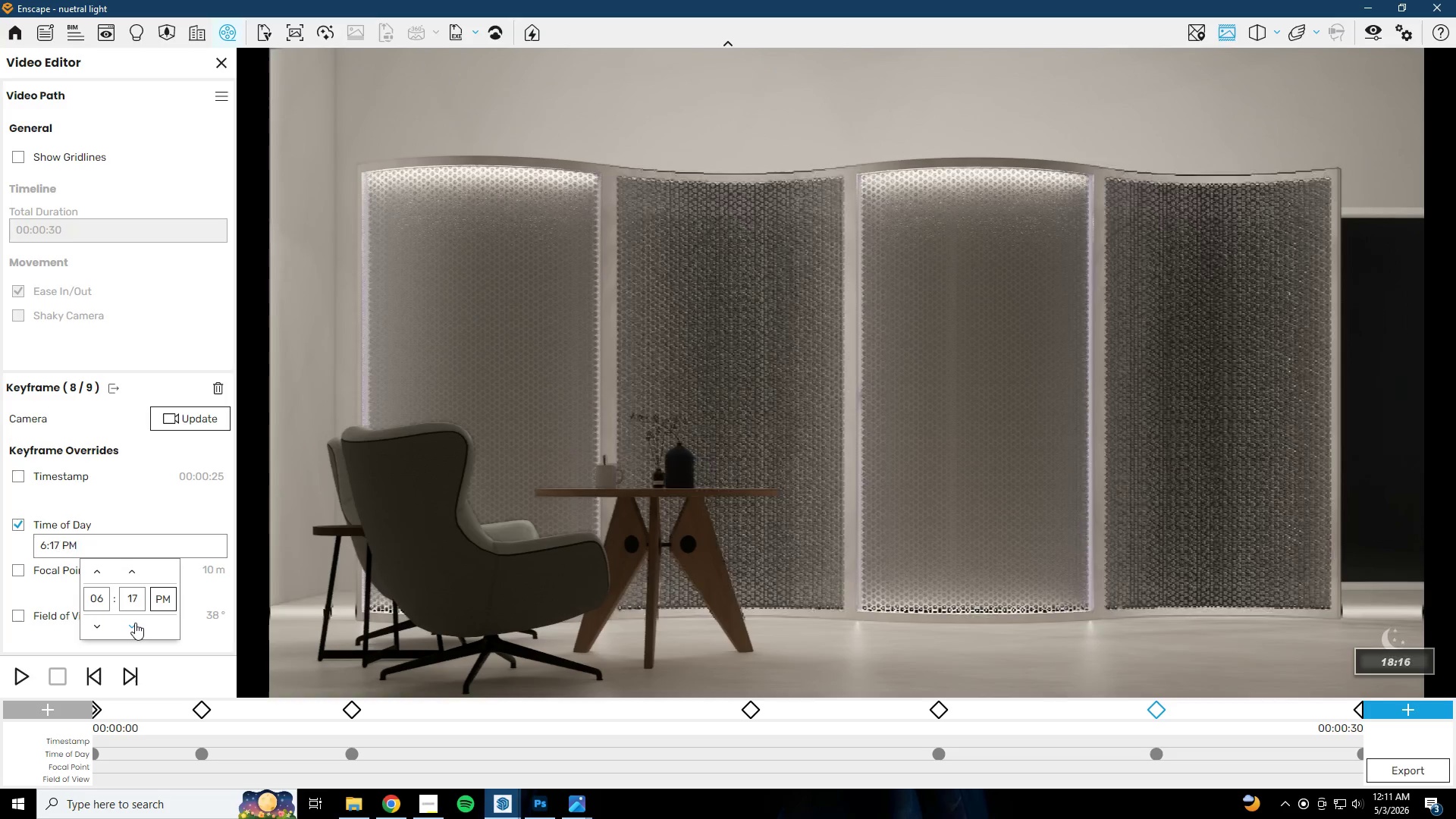 
triple_click([135, 623])
 